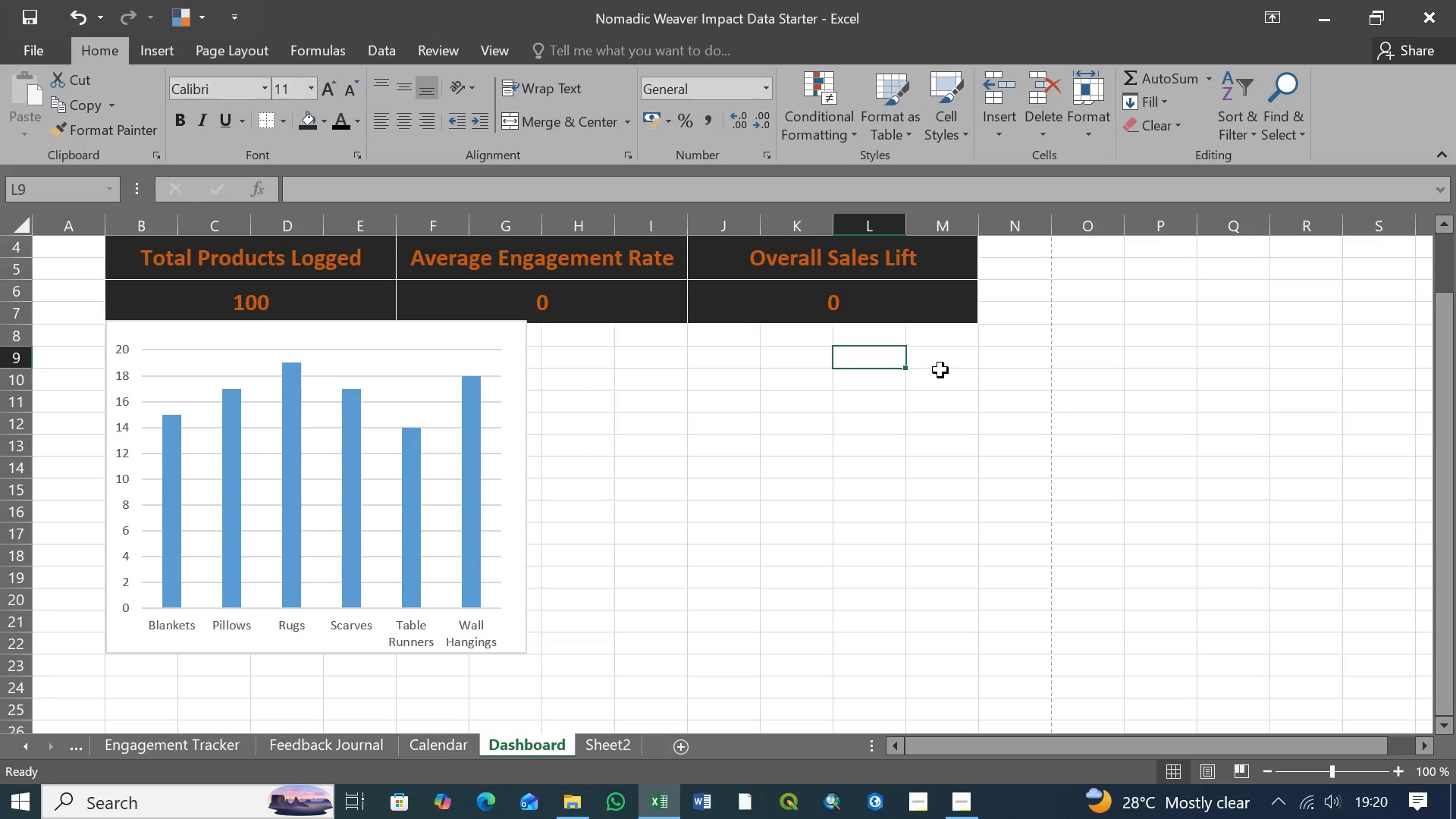 
double_click([940, 370])
 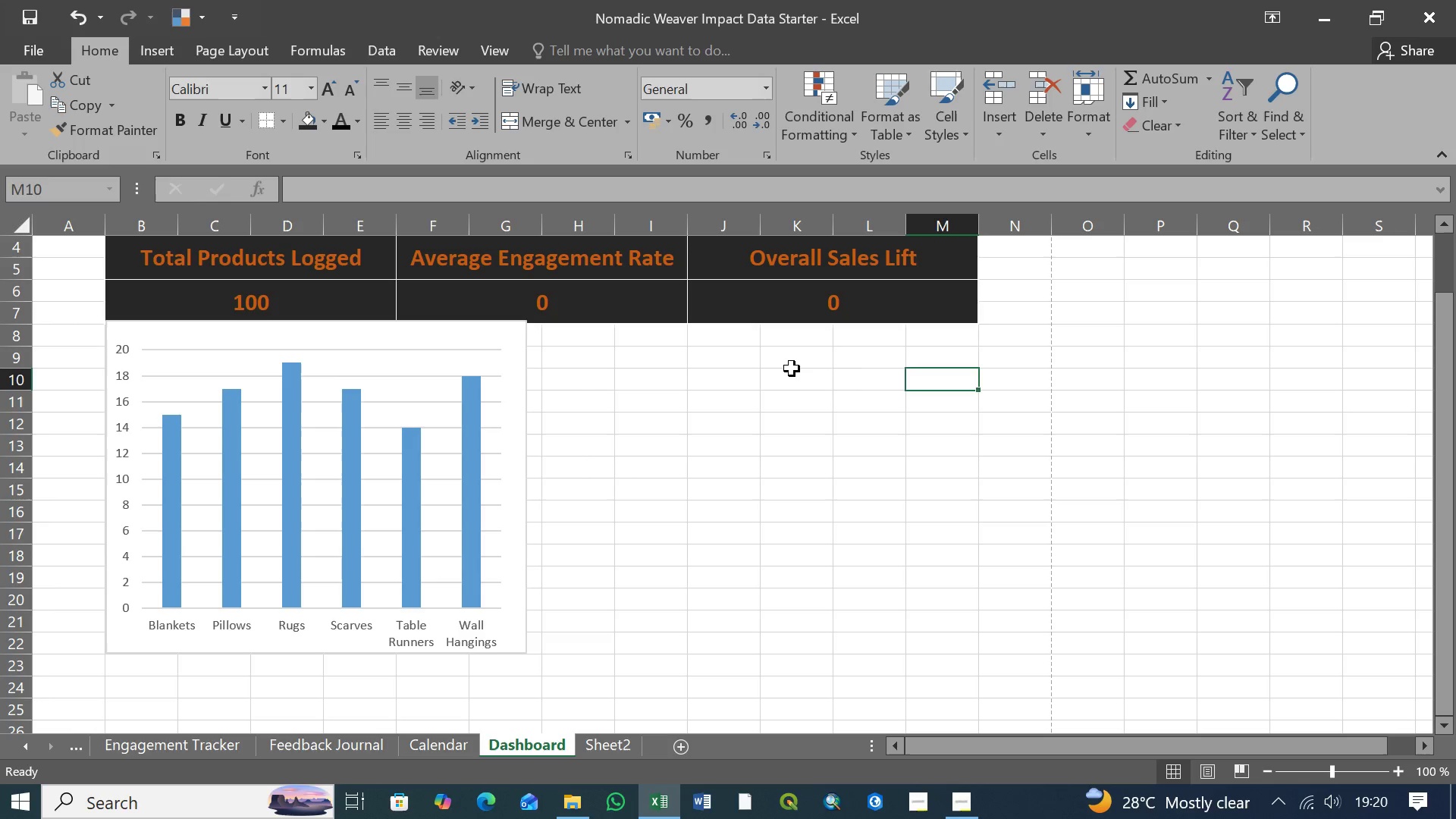 
left_click([792, 369])
 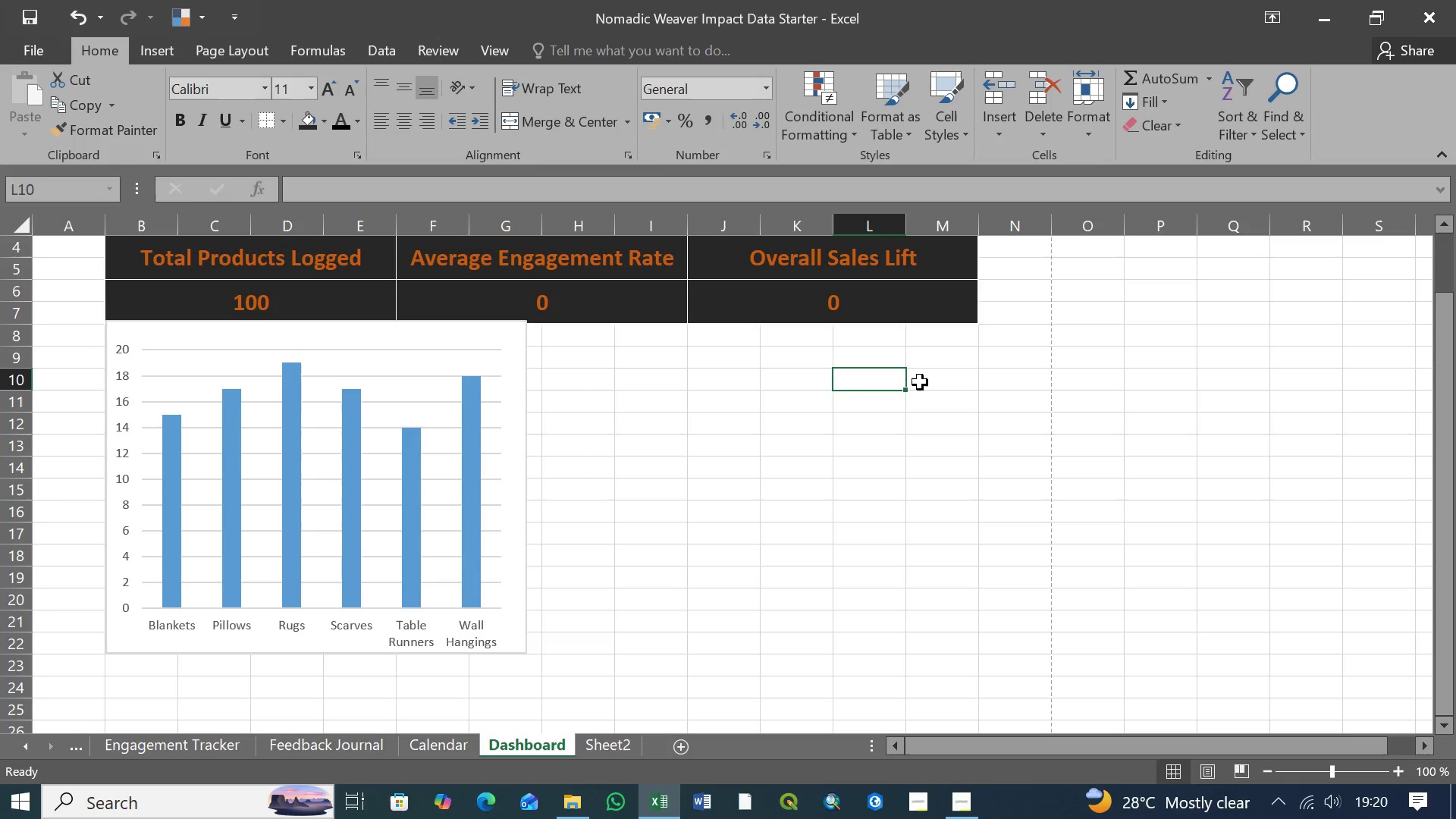 
double_click([927, 382])
 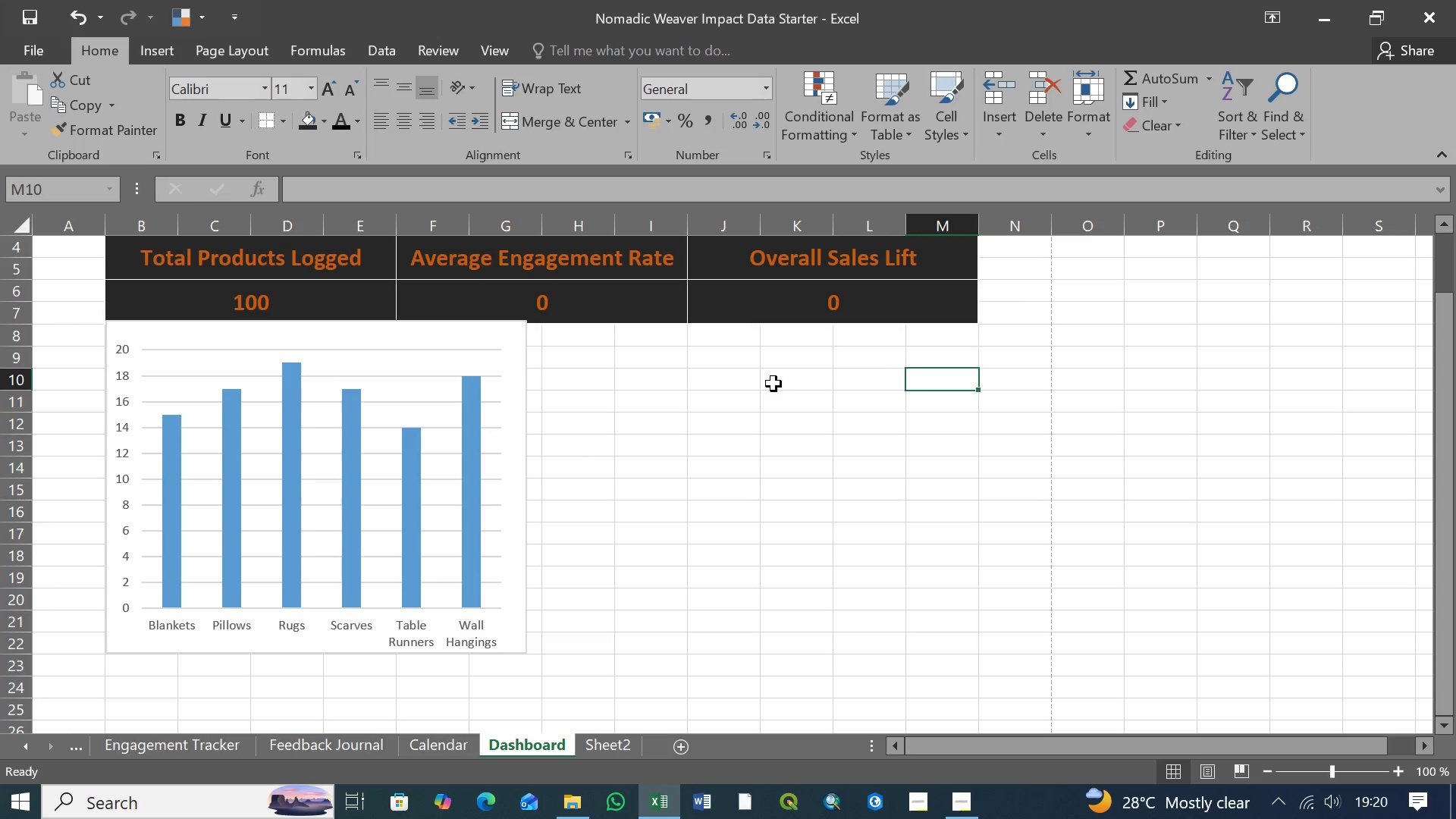 
triple_click([774, 384])
 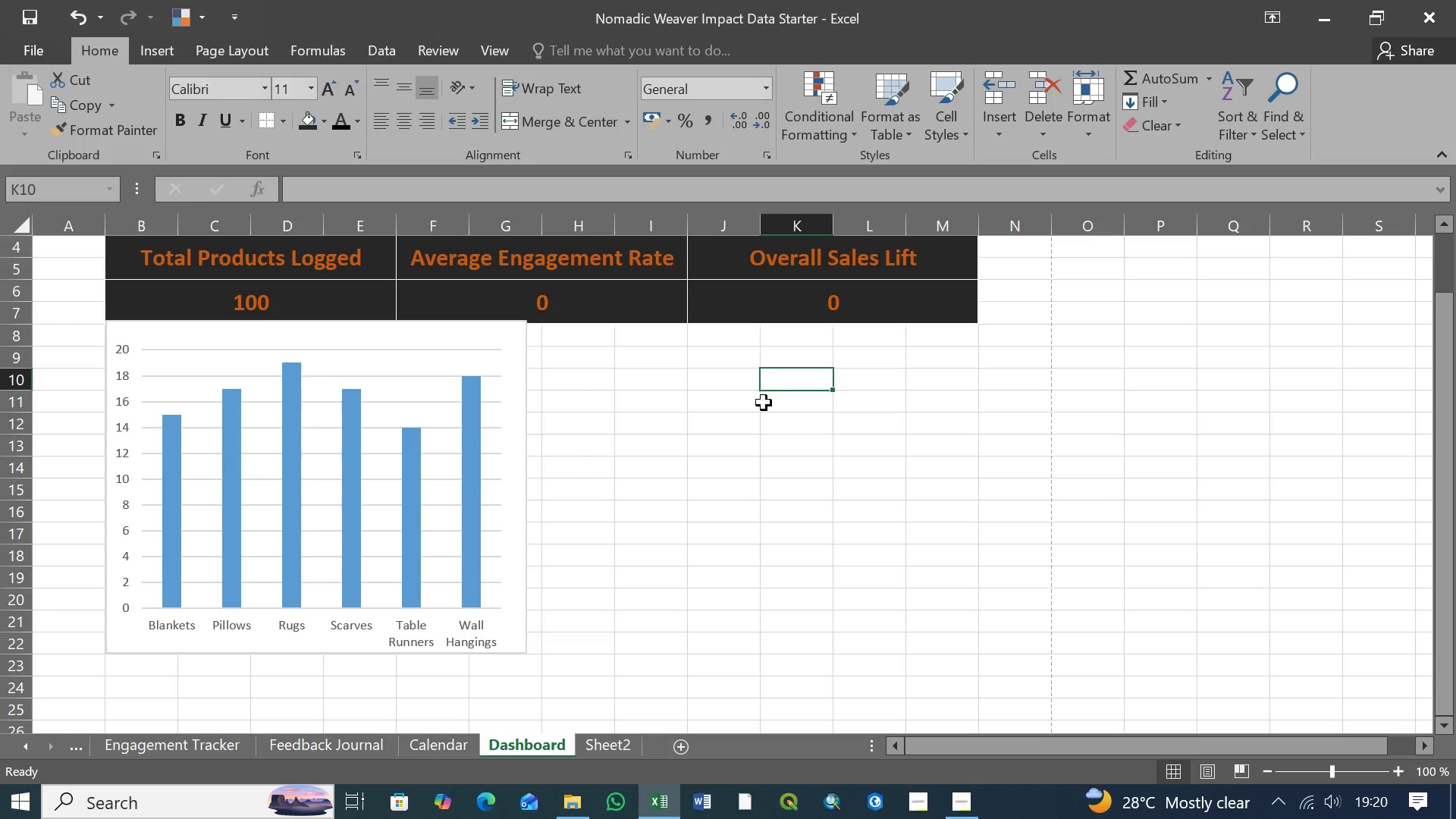 
left_click([764, 403])
 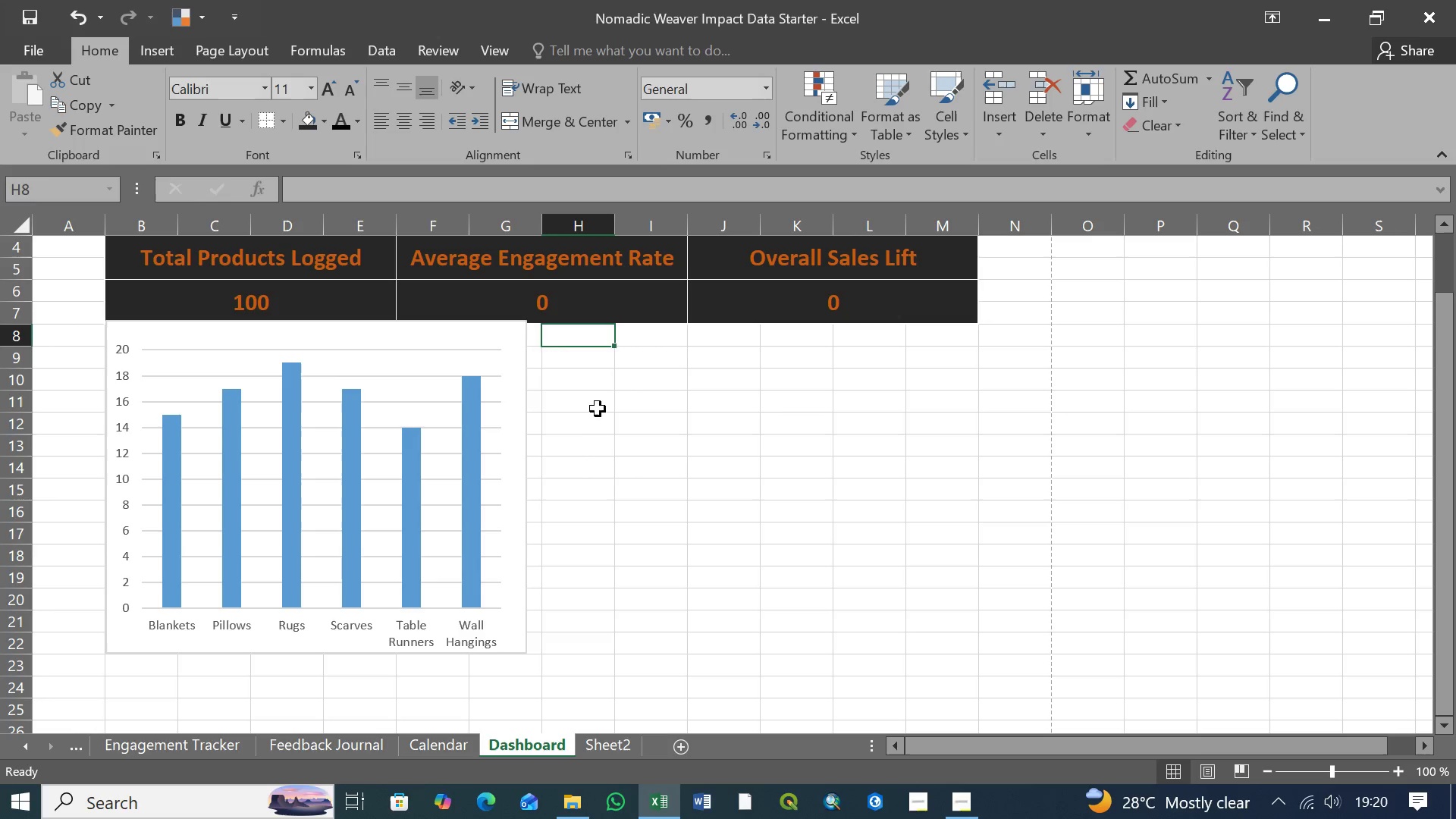 
wait(5.99)
 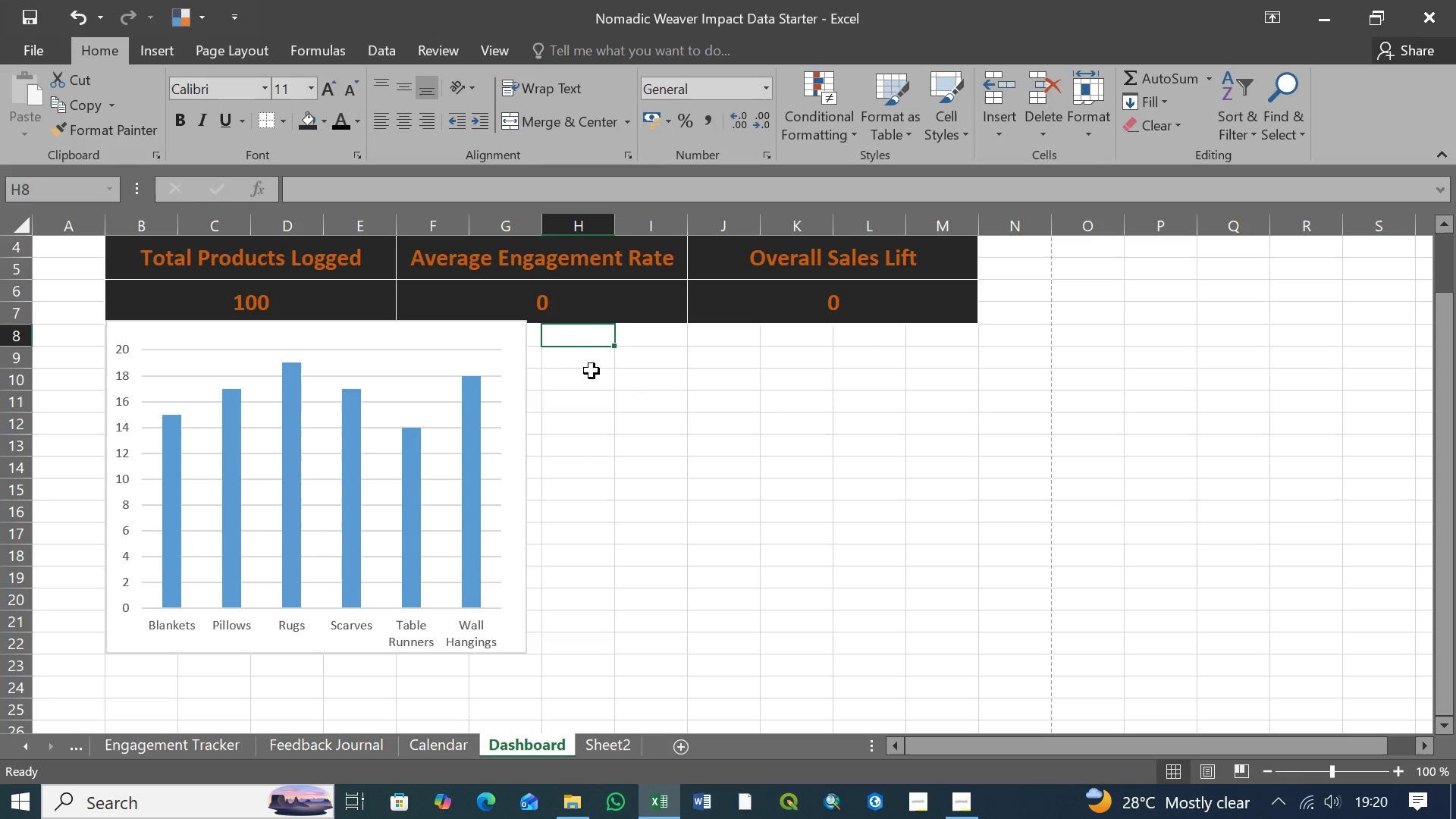 
left_click([666, 340])
 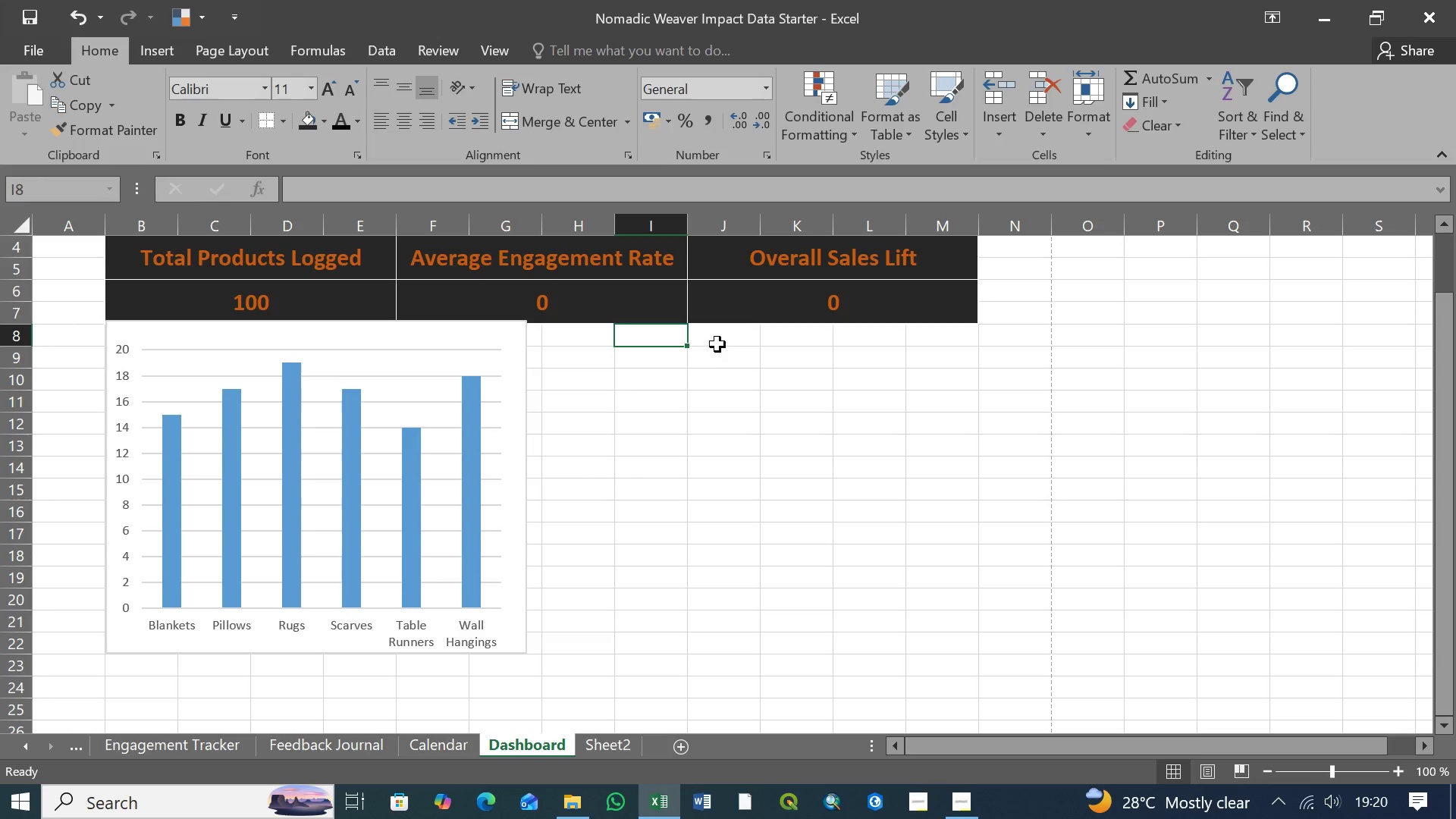 
left_click([723, 336])
 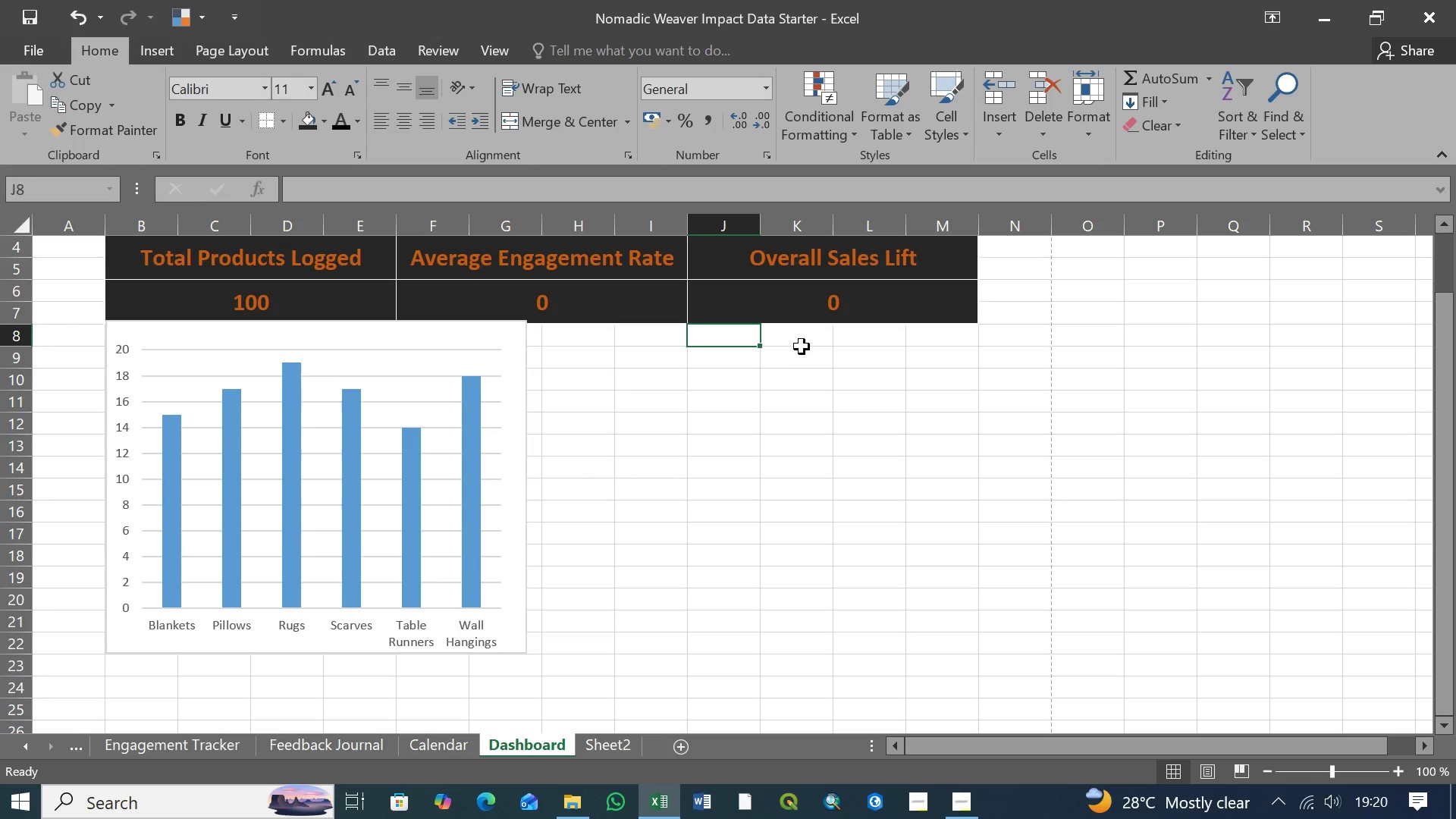 
left_click([802, 345])
 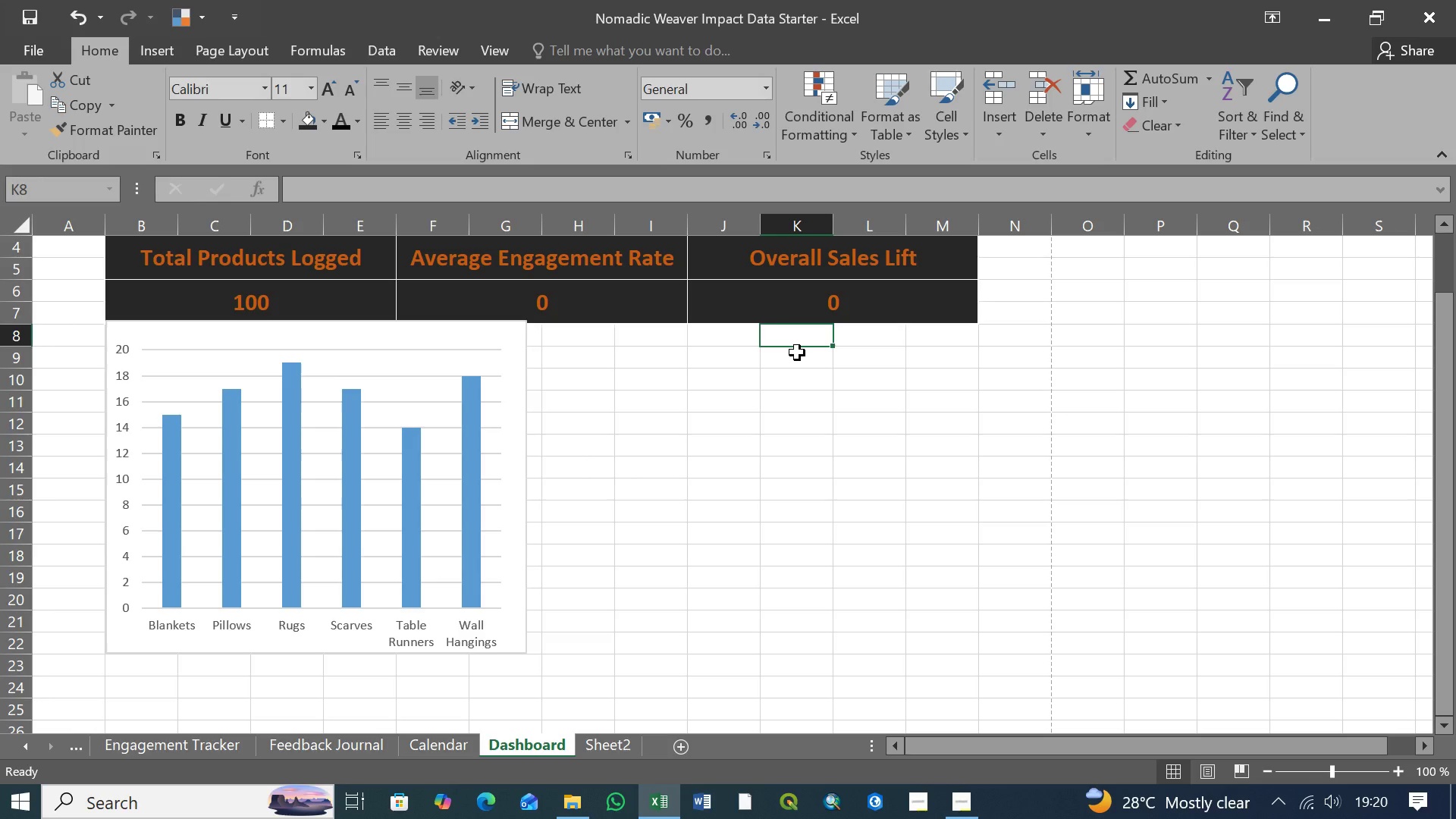 
left_click([720, 401])
 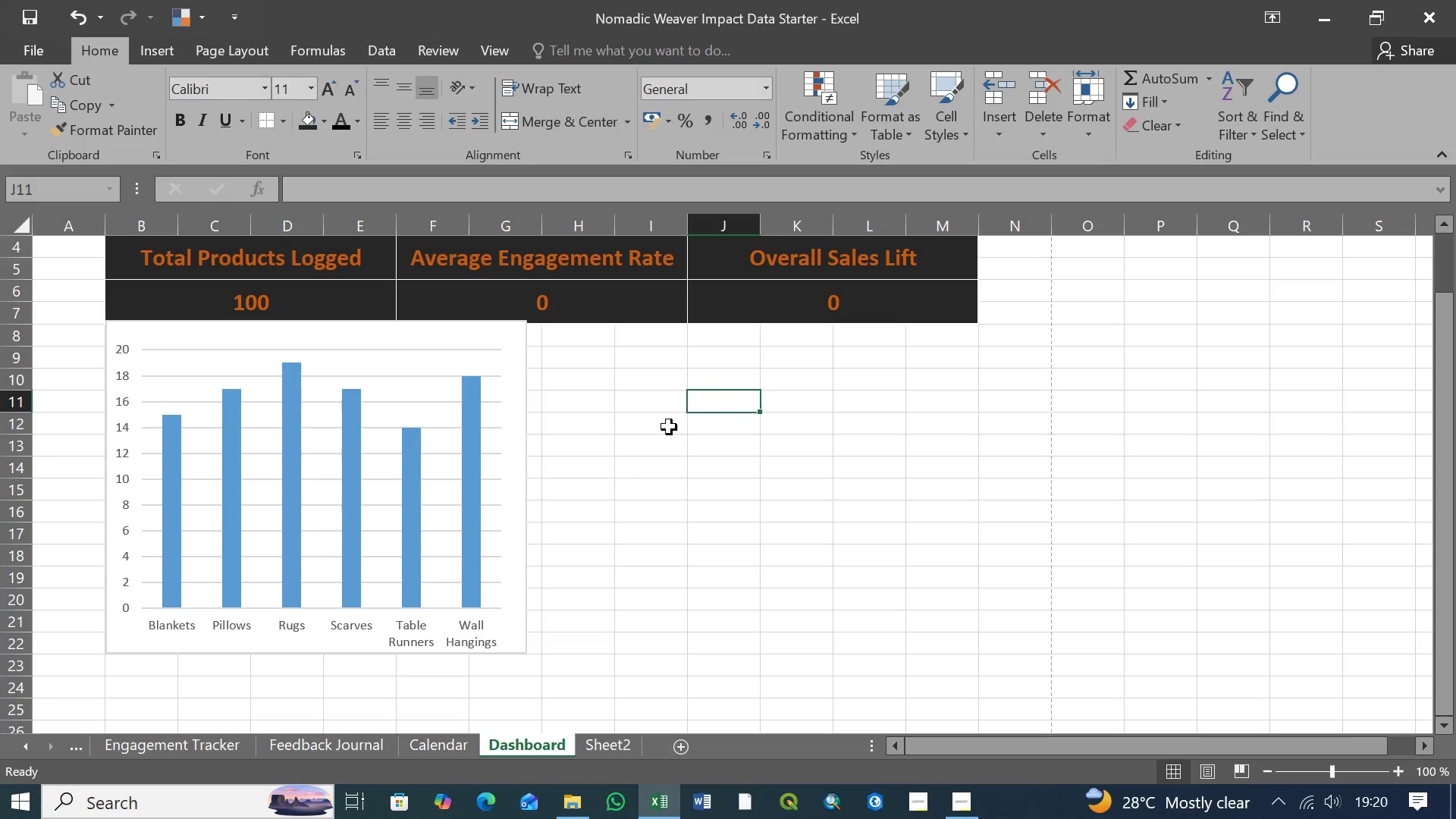 
left_click([668, 427])
 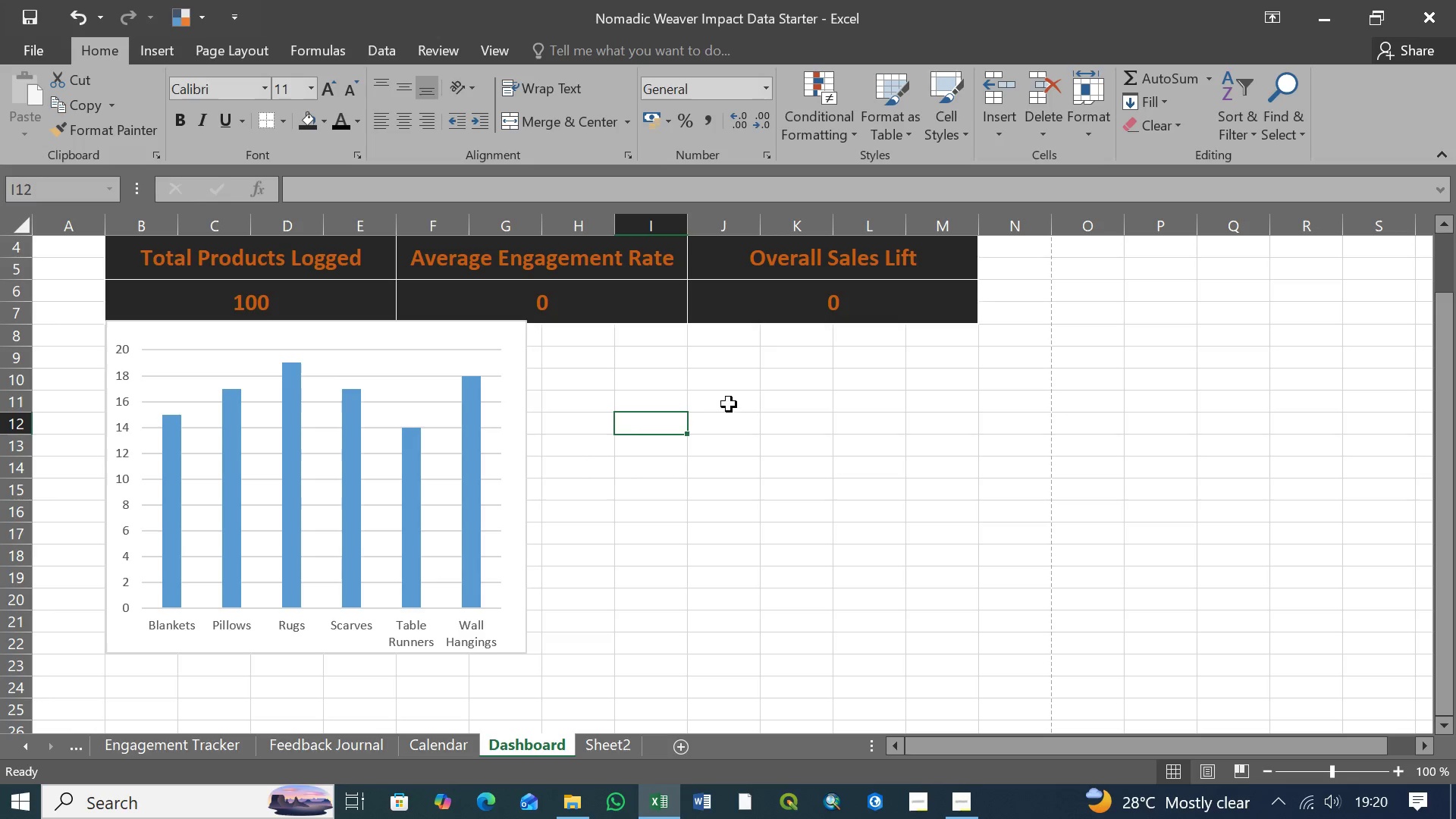 
left_click([729, 403])
 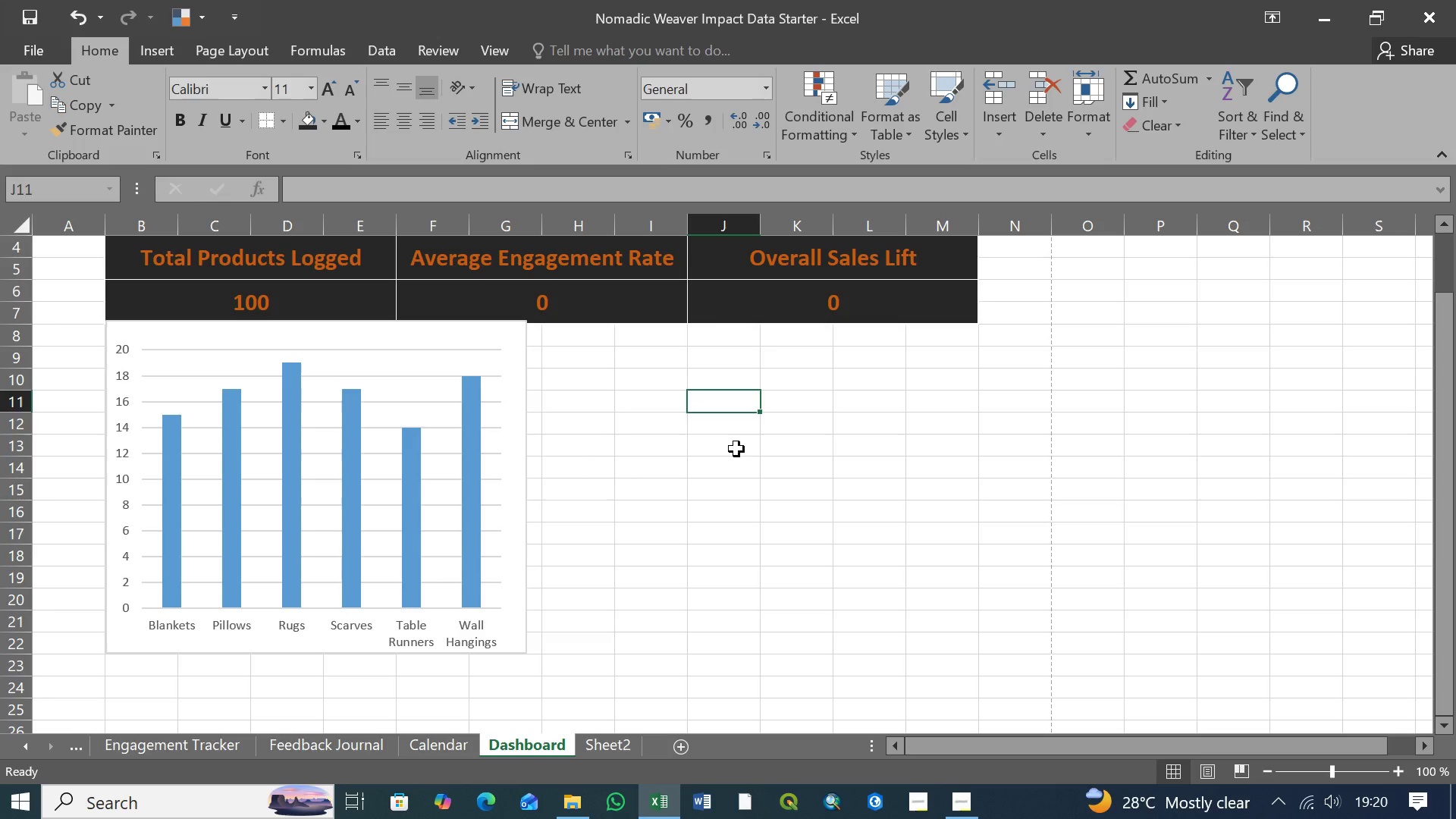 
double_click([736, 449])
 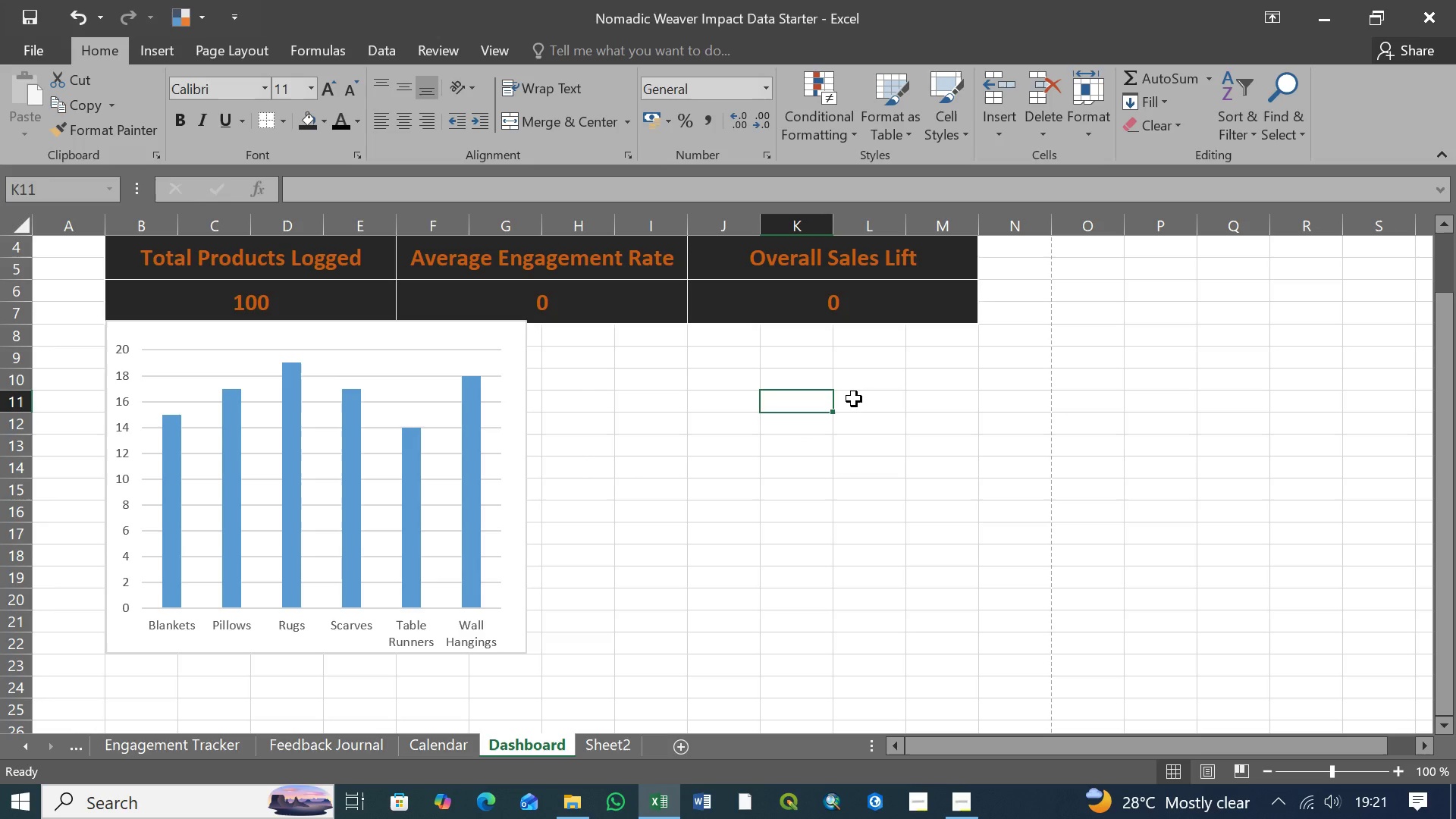 
wait(55.45)
 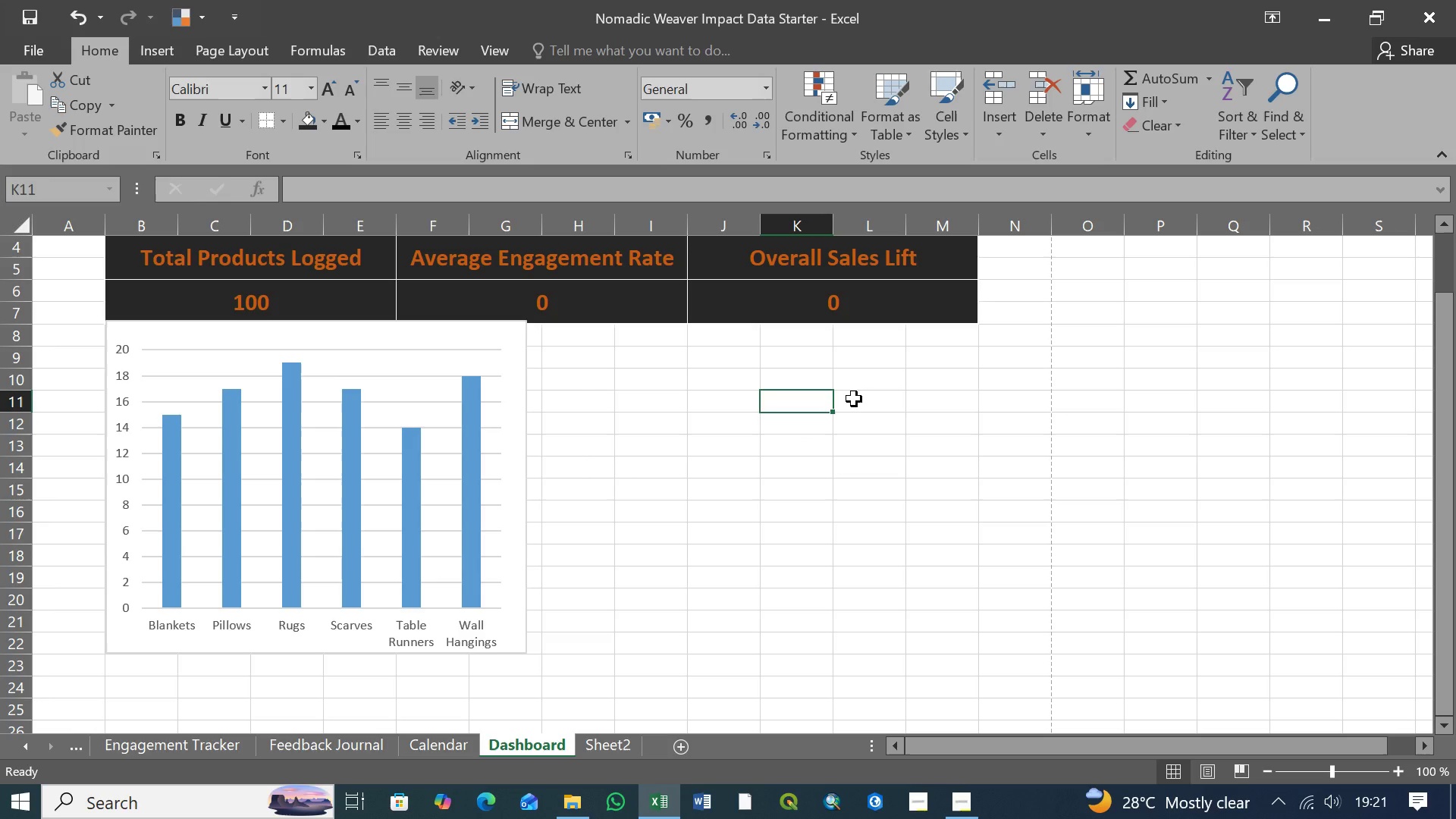 
left_click([587, 330])
 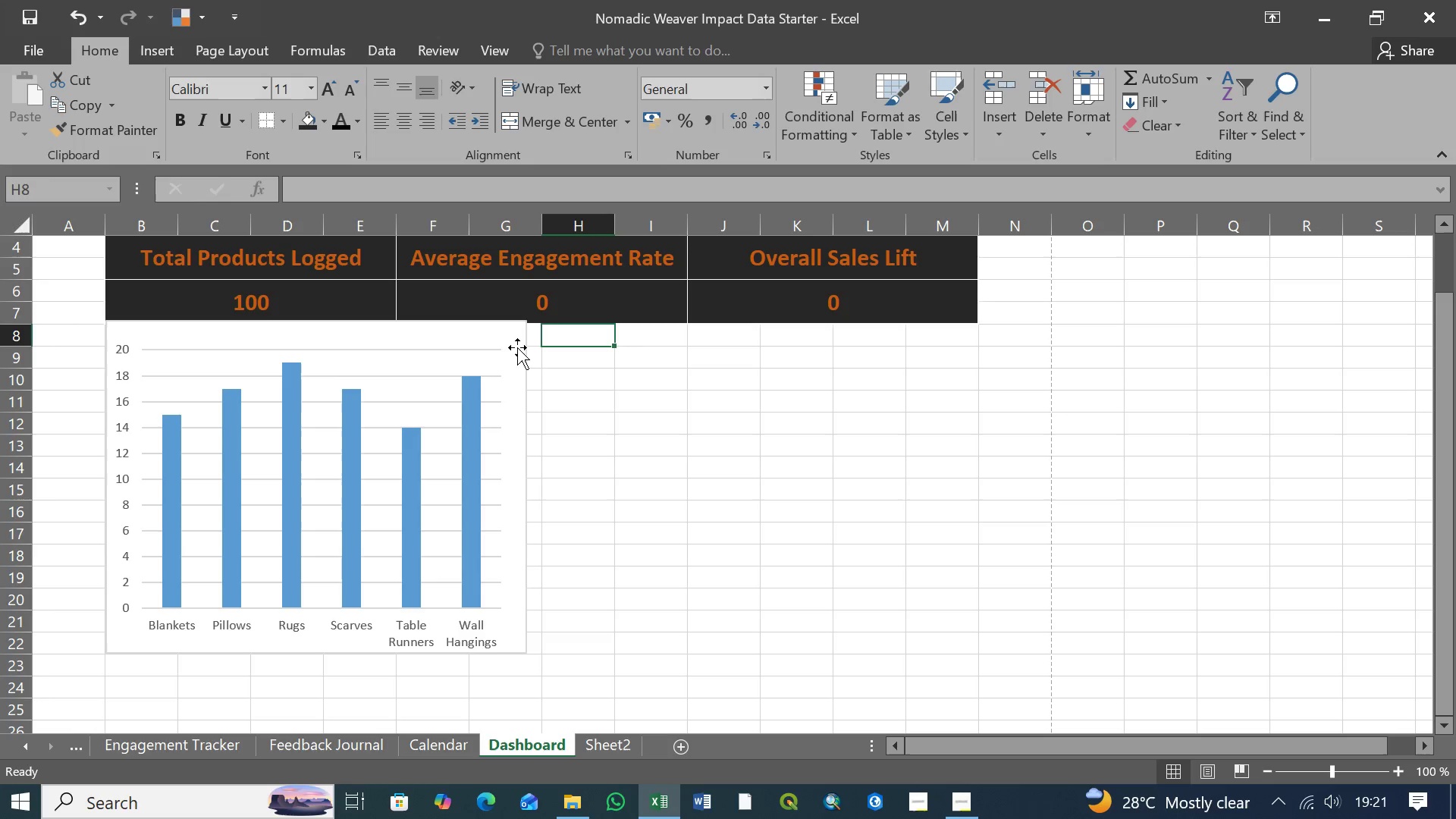 
left_click([513, 340])
 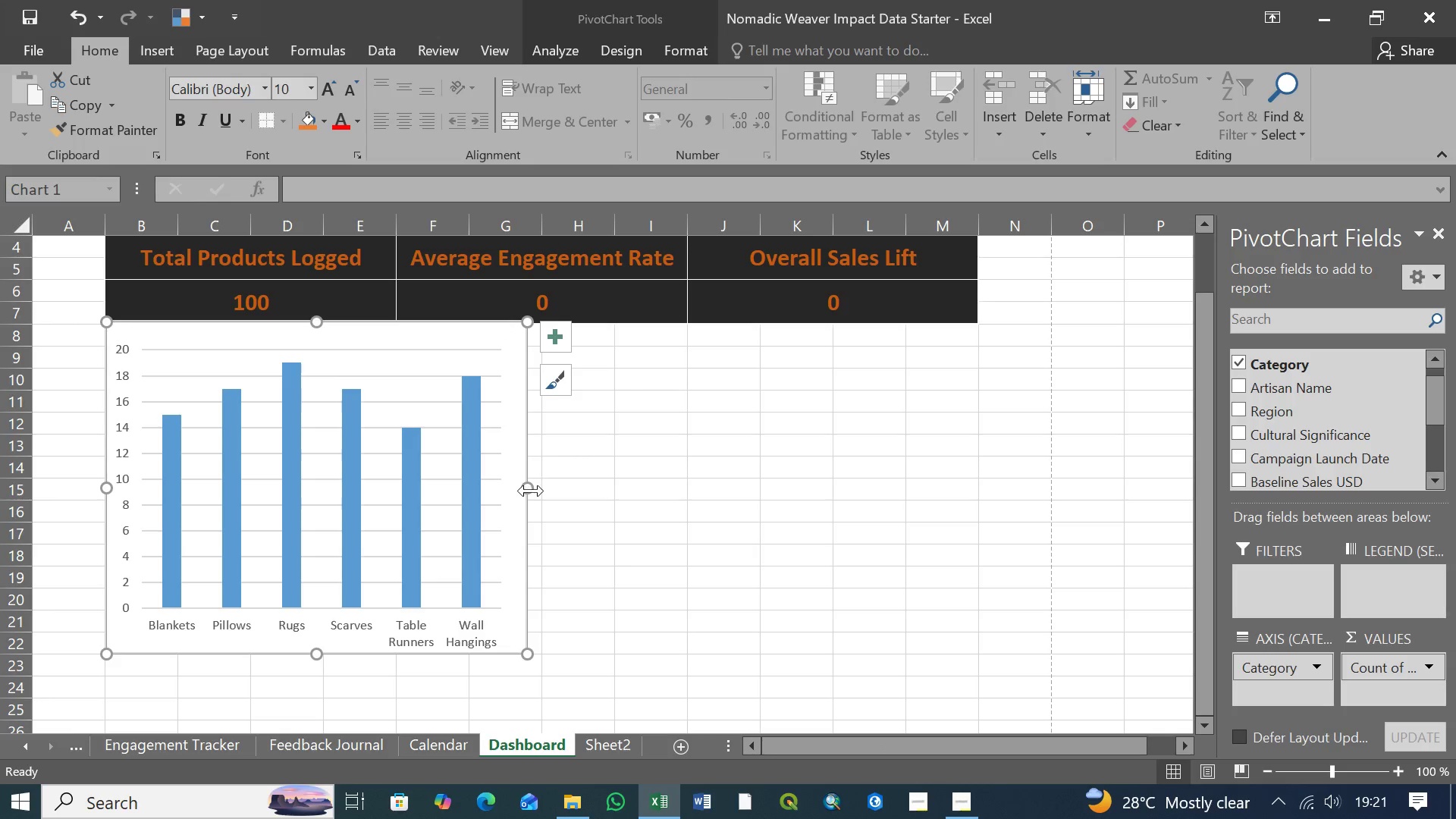 
left_click_drag(start_coordinate=[531, 491], to_coordinate=[542, 491])
 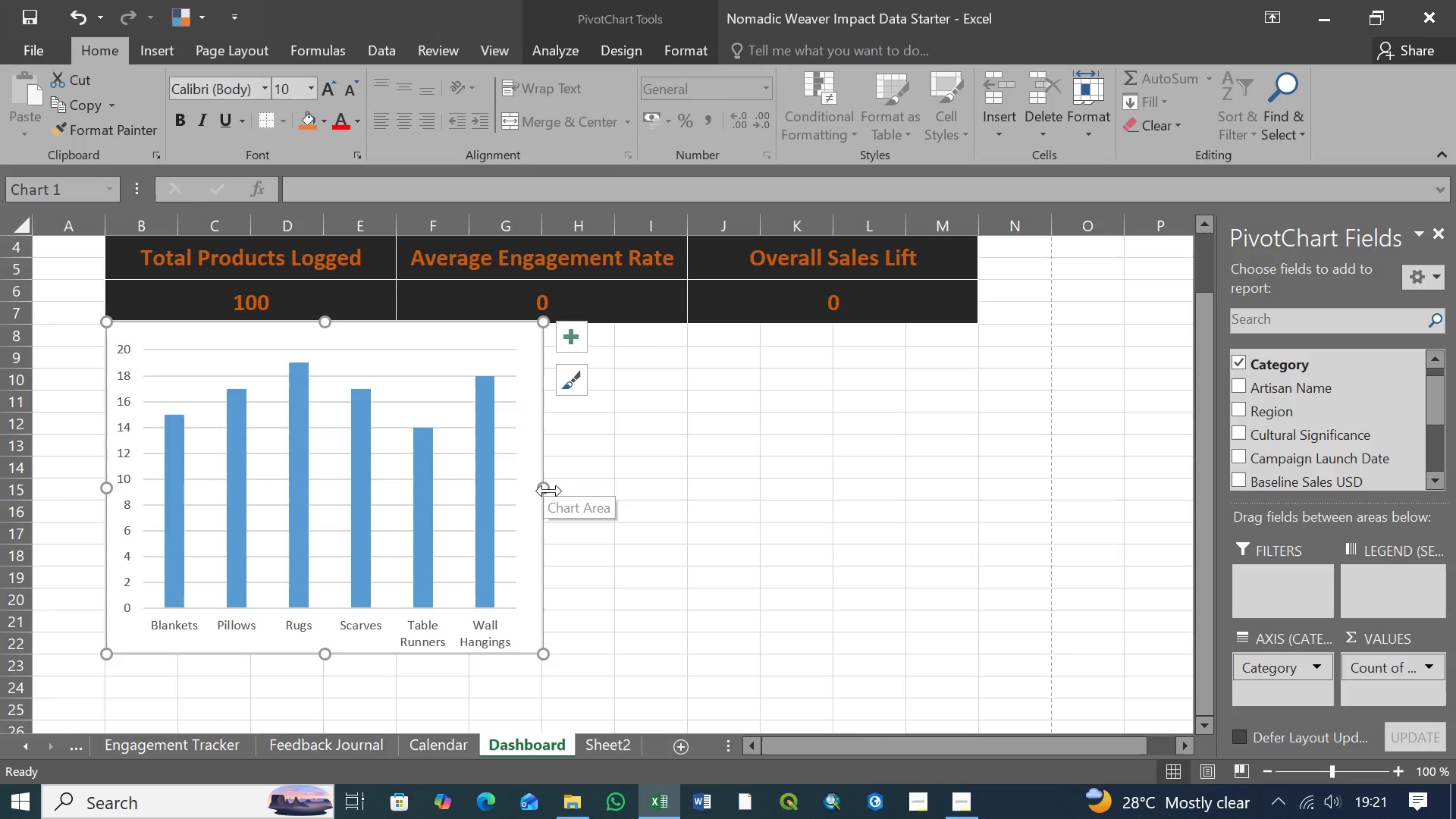 
left_click([646, 406])
 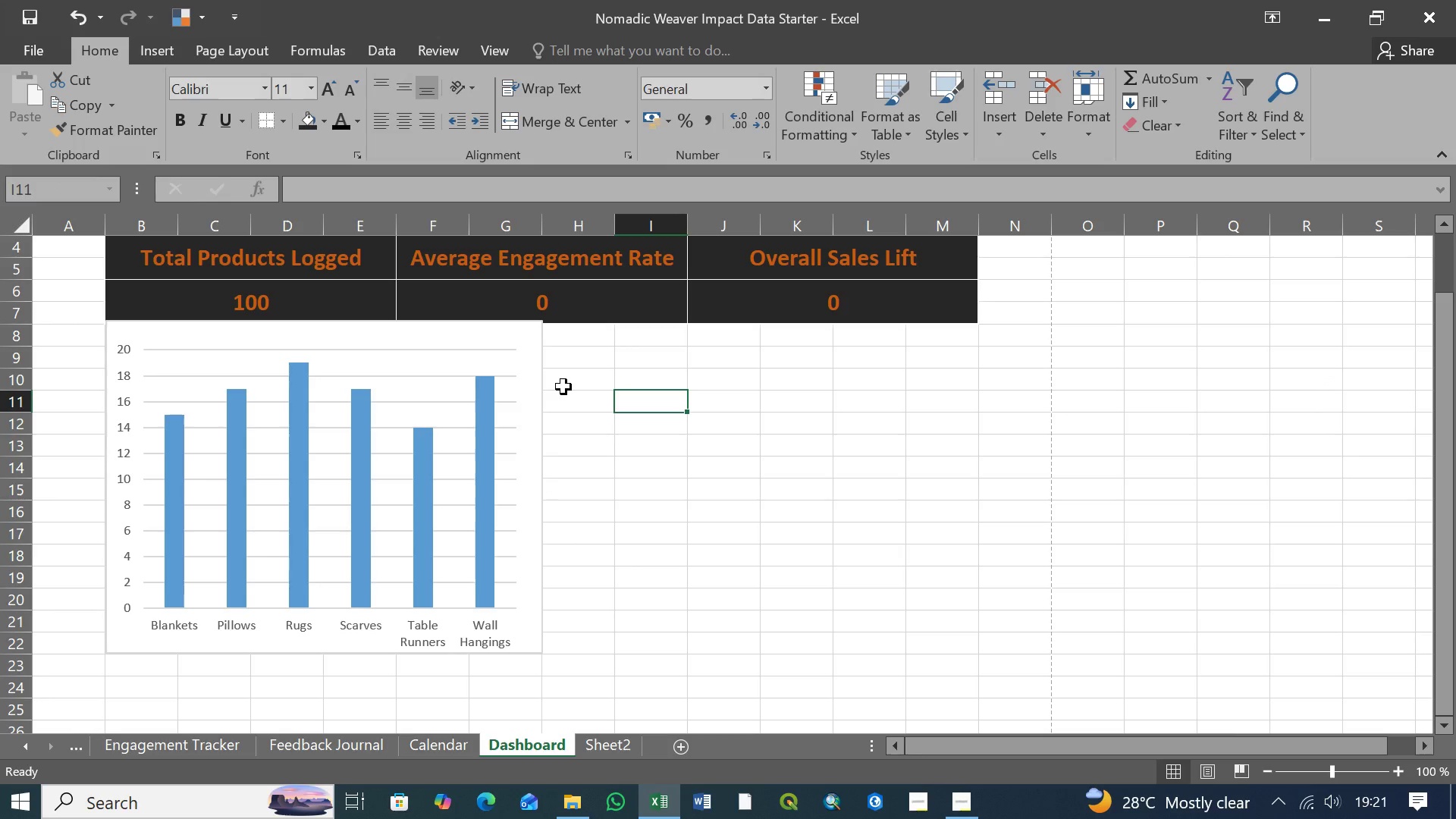 
wait(6.09)
 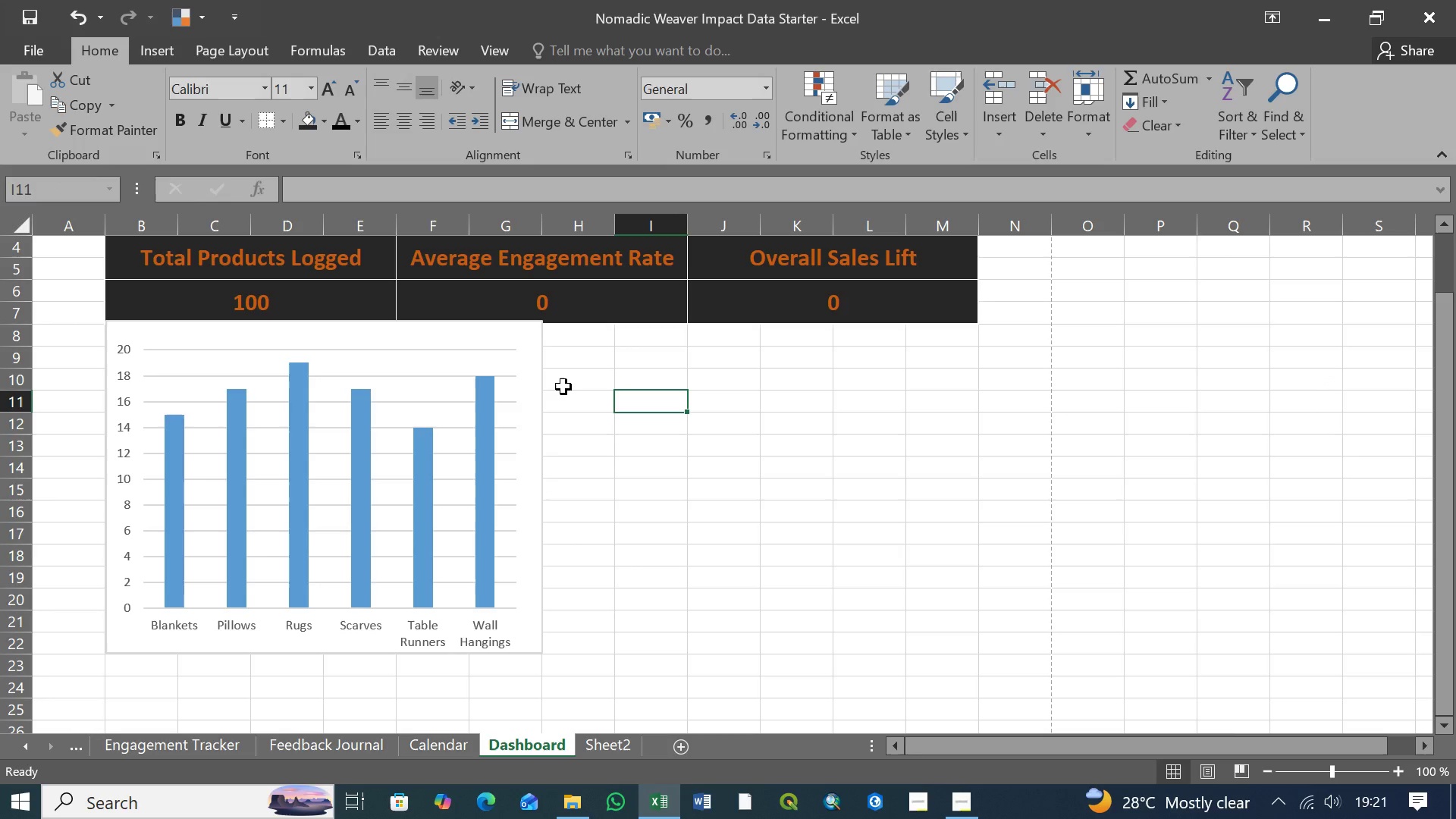 
left_click([520, 347])
 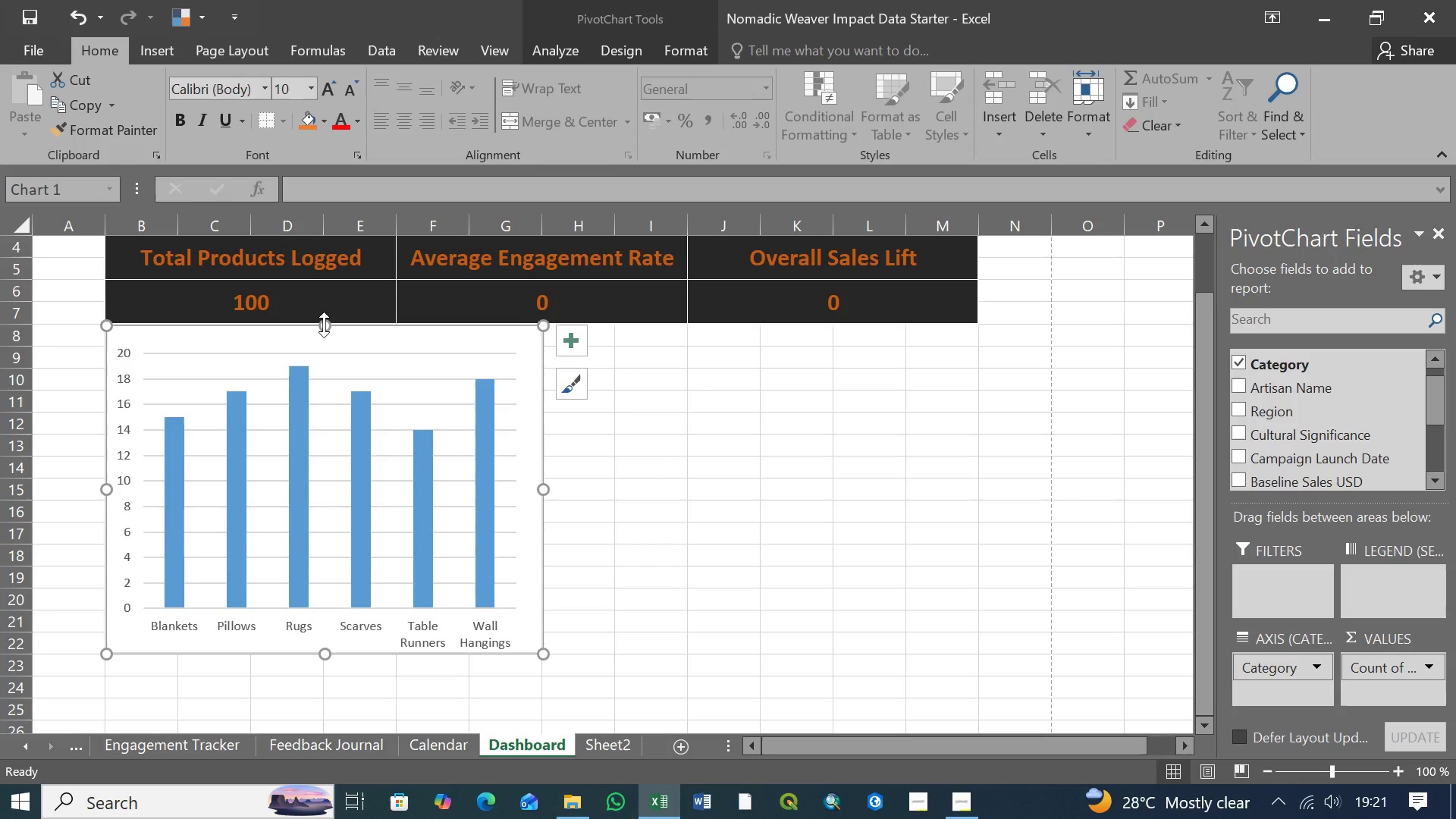 
wait(6.11)
 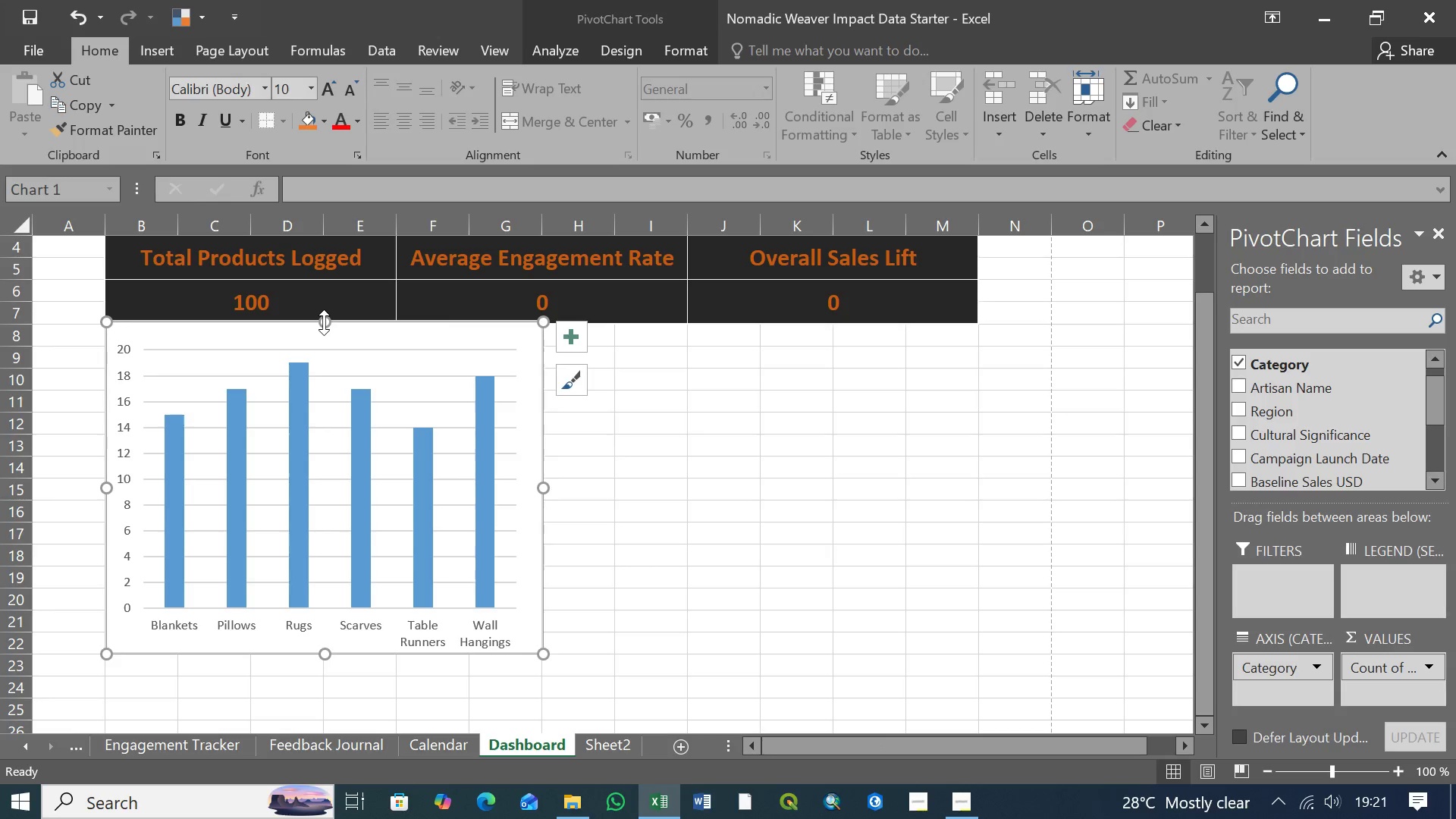 
left_click([606, 422])
 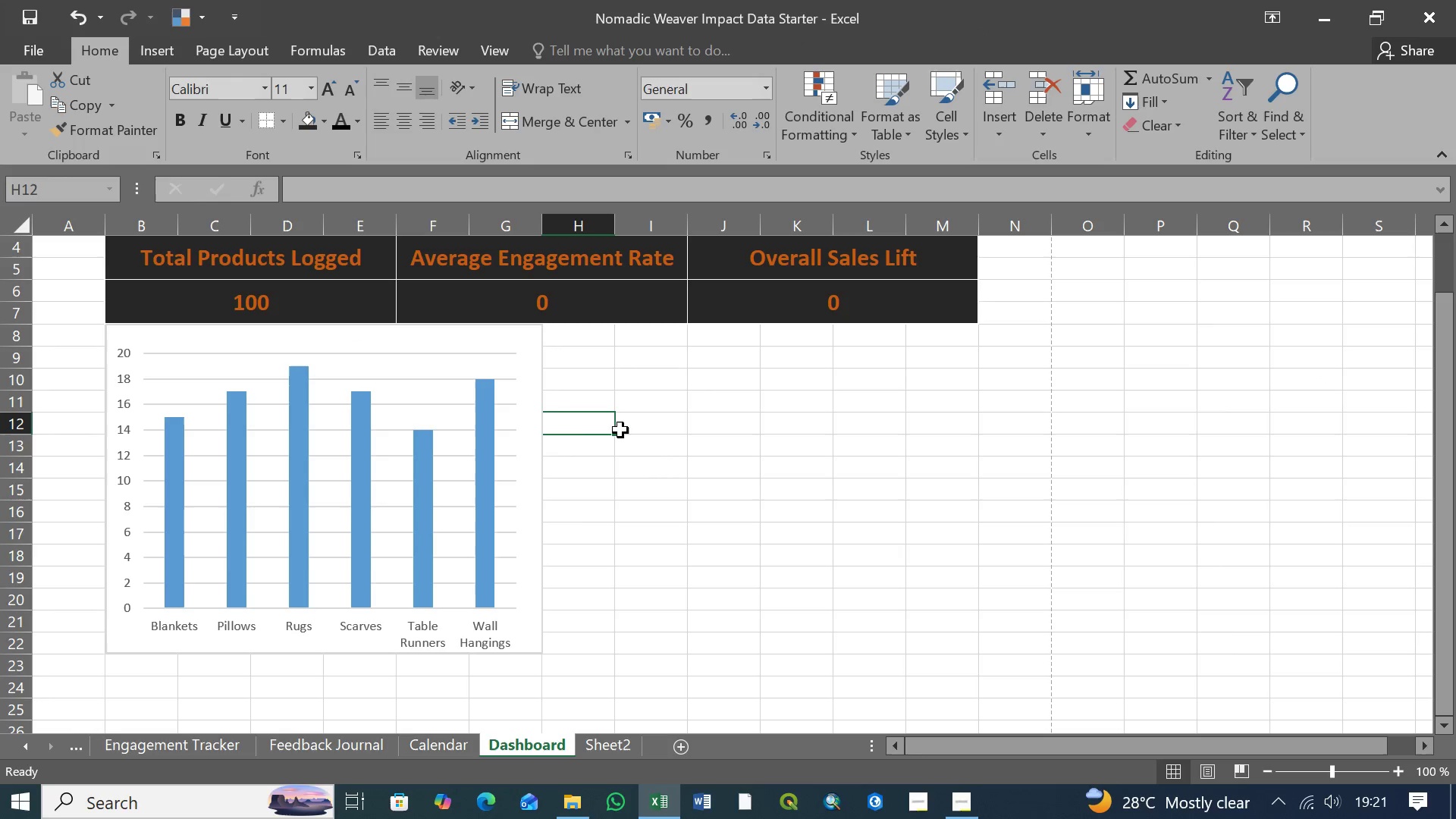 
left_click([568, 337])
 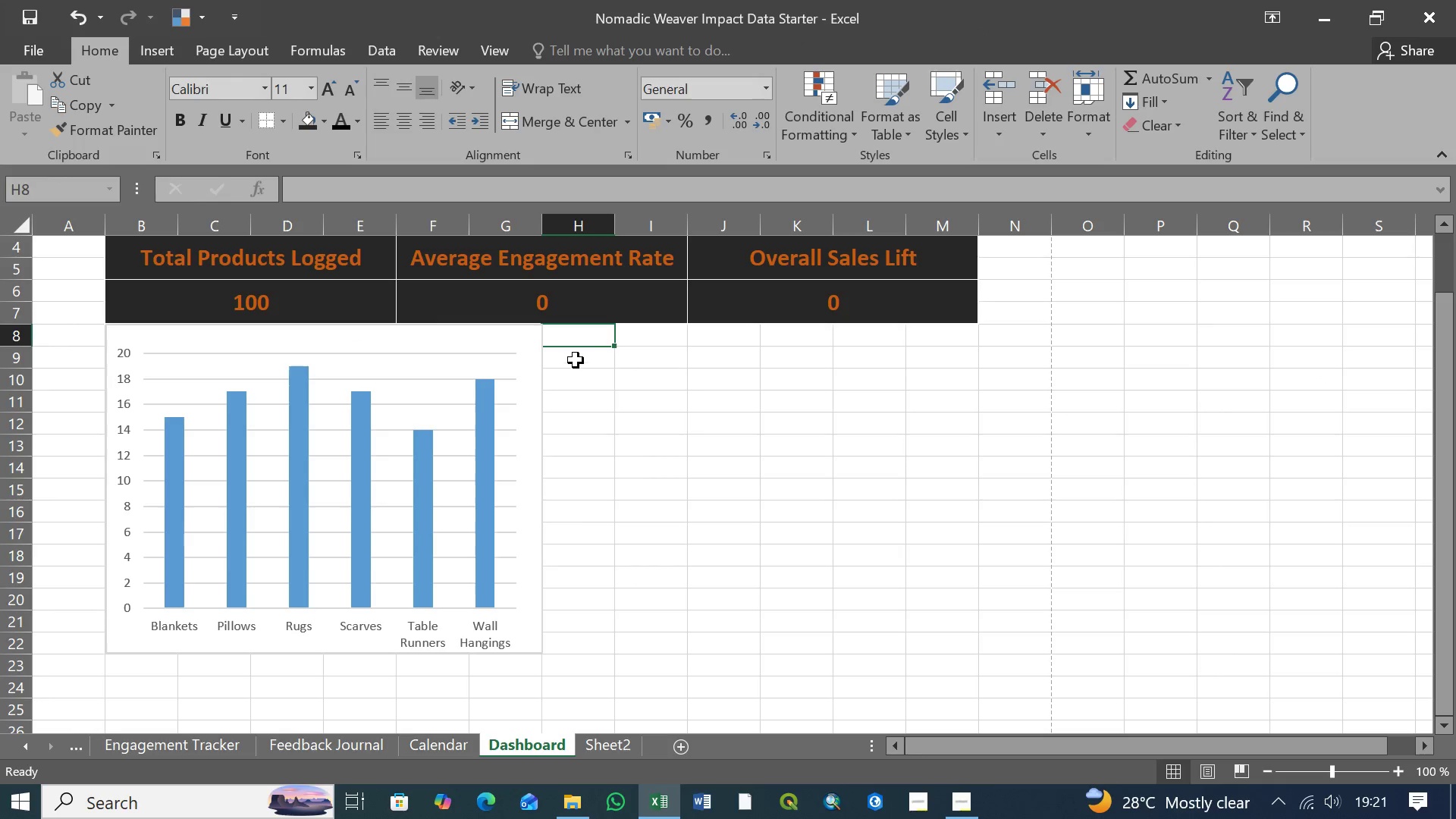 
left_click([576, 358])
 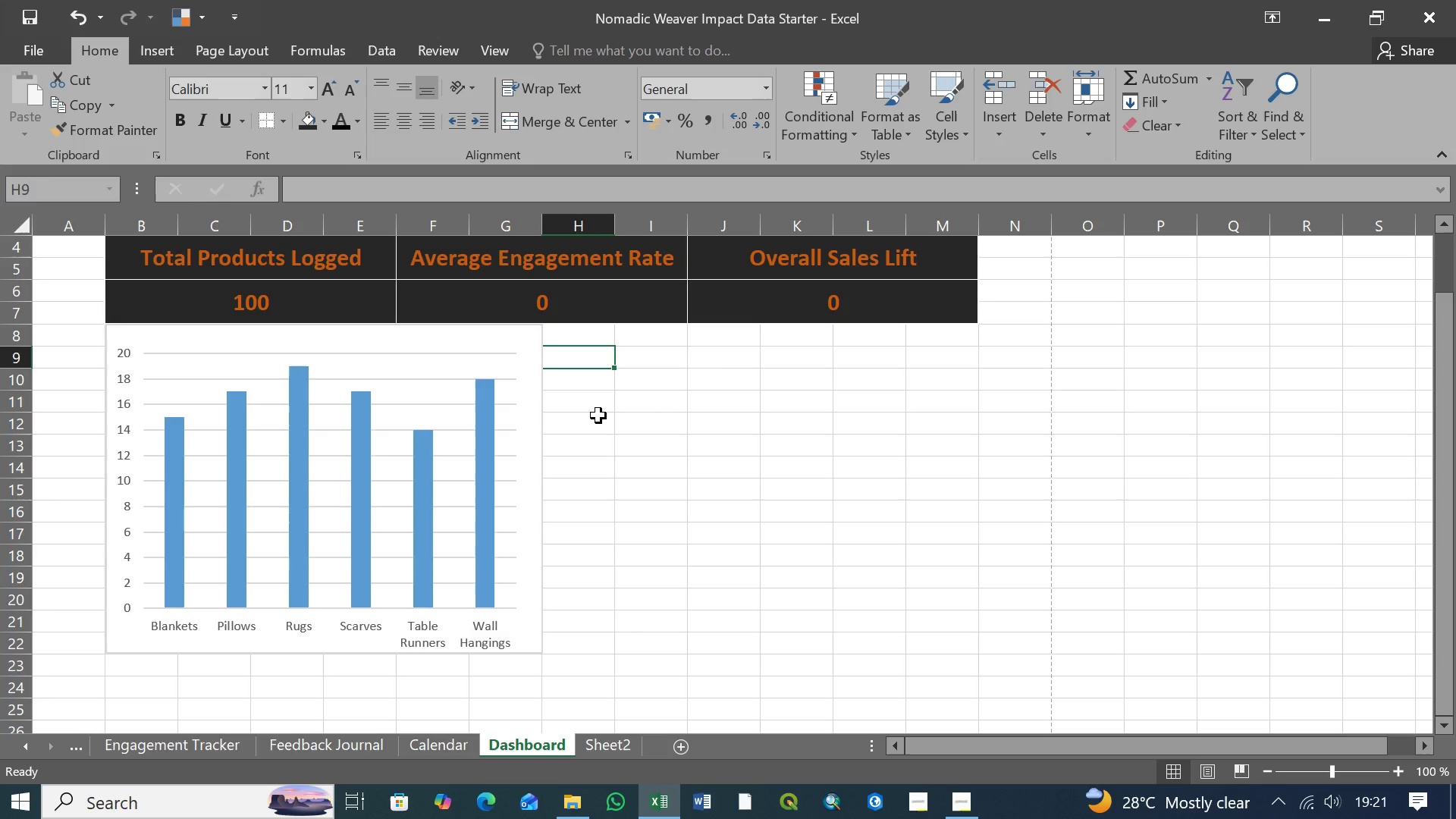 
wait(5.98)
 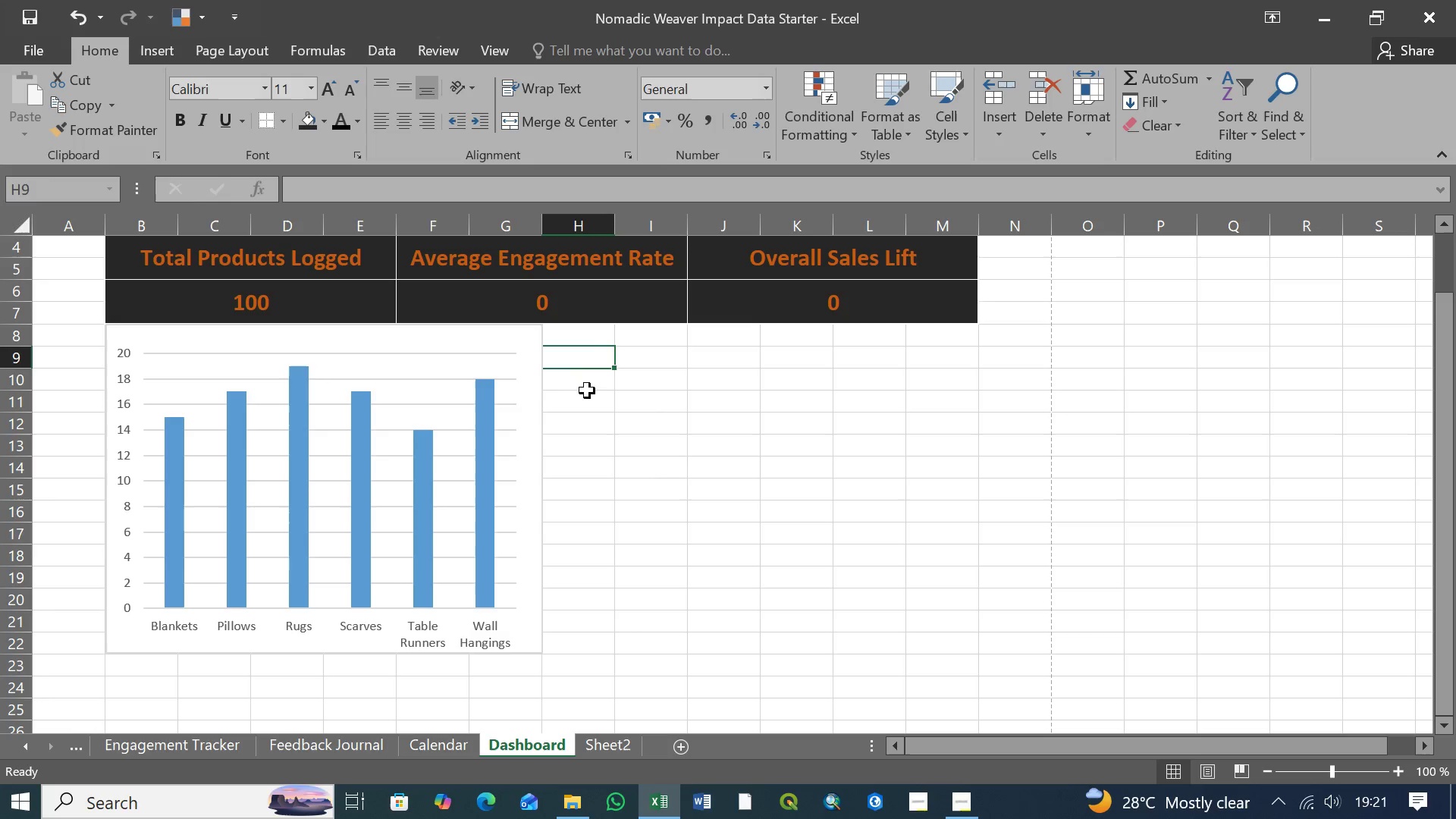 
left_click([627, 399])
 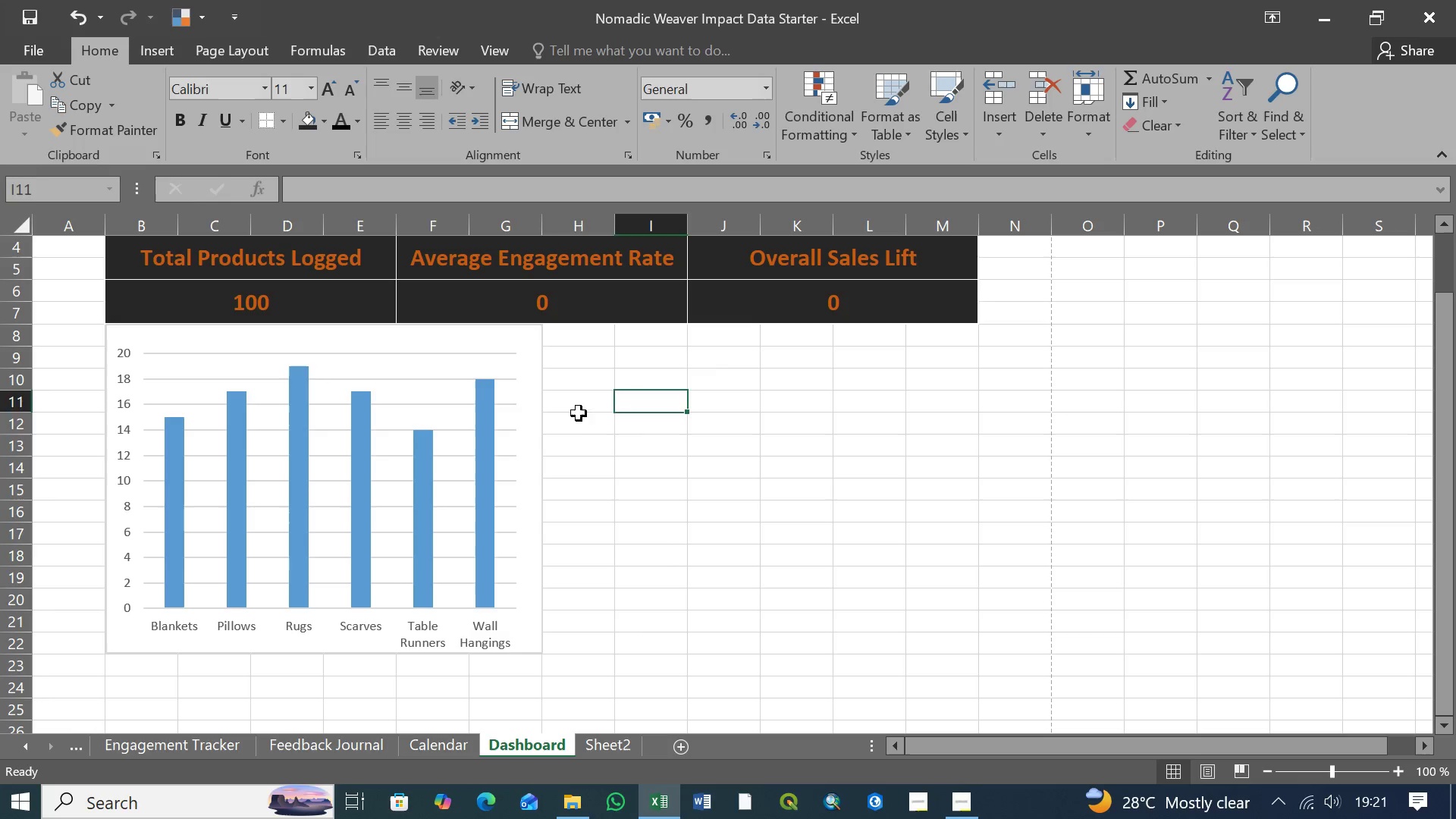 
left_click([579, 413])
 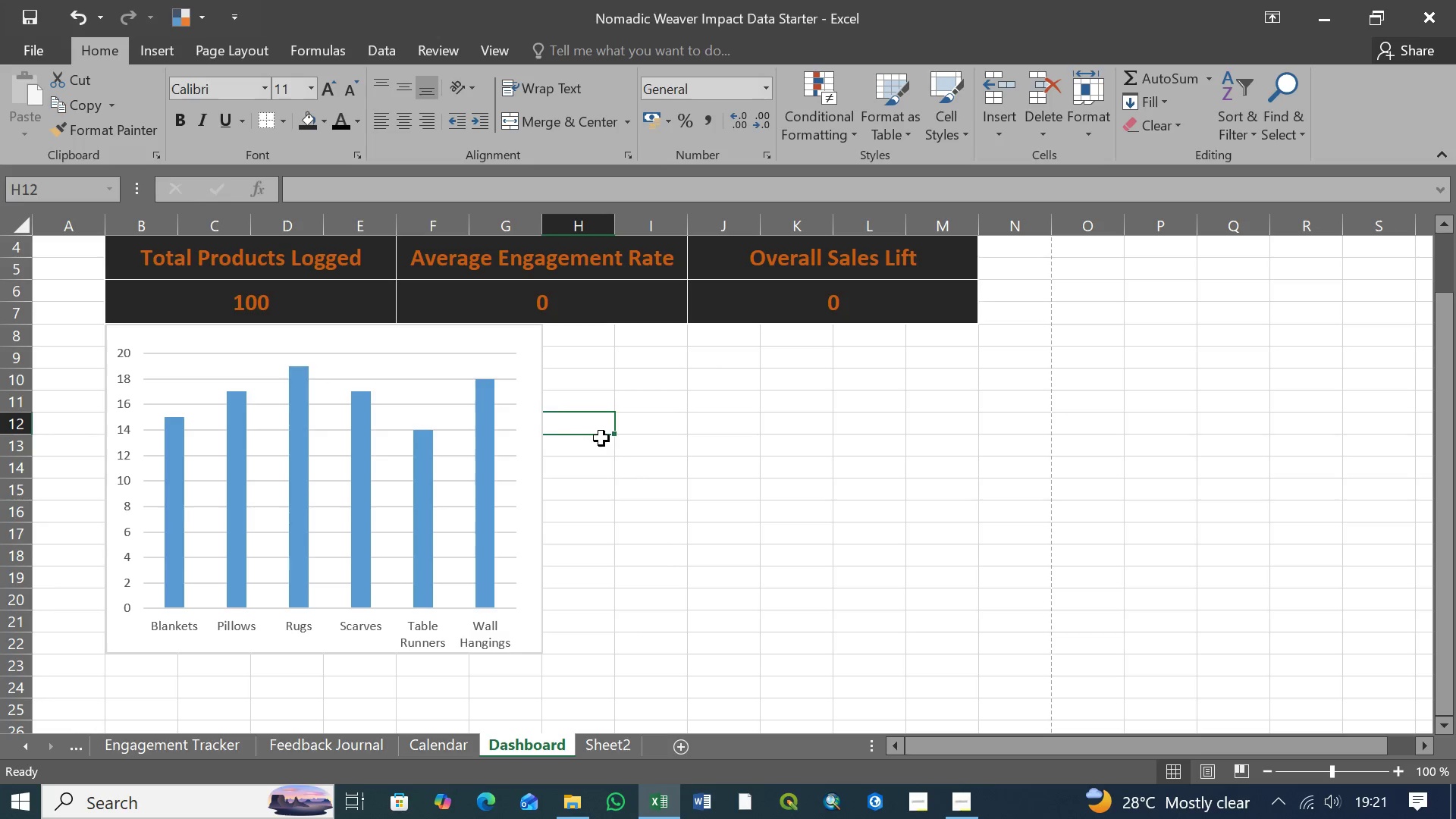 
left_click([594, 442])
 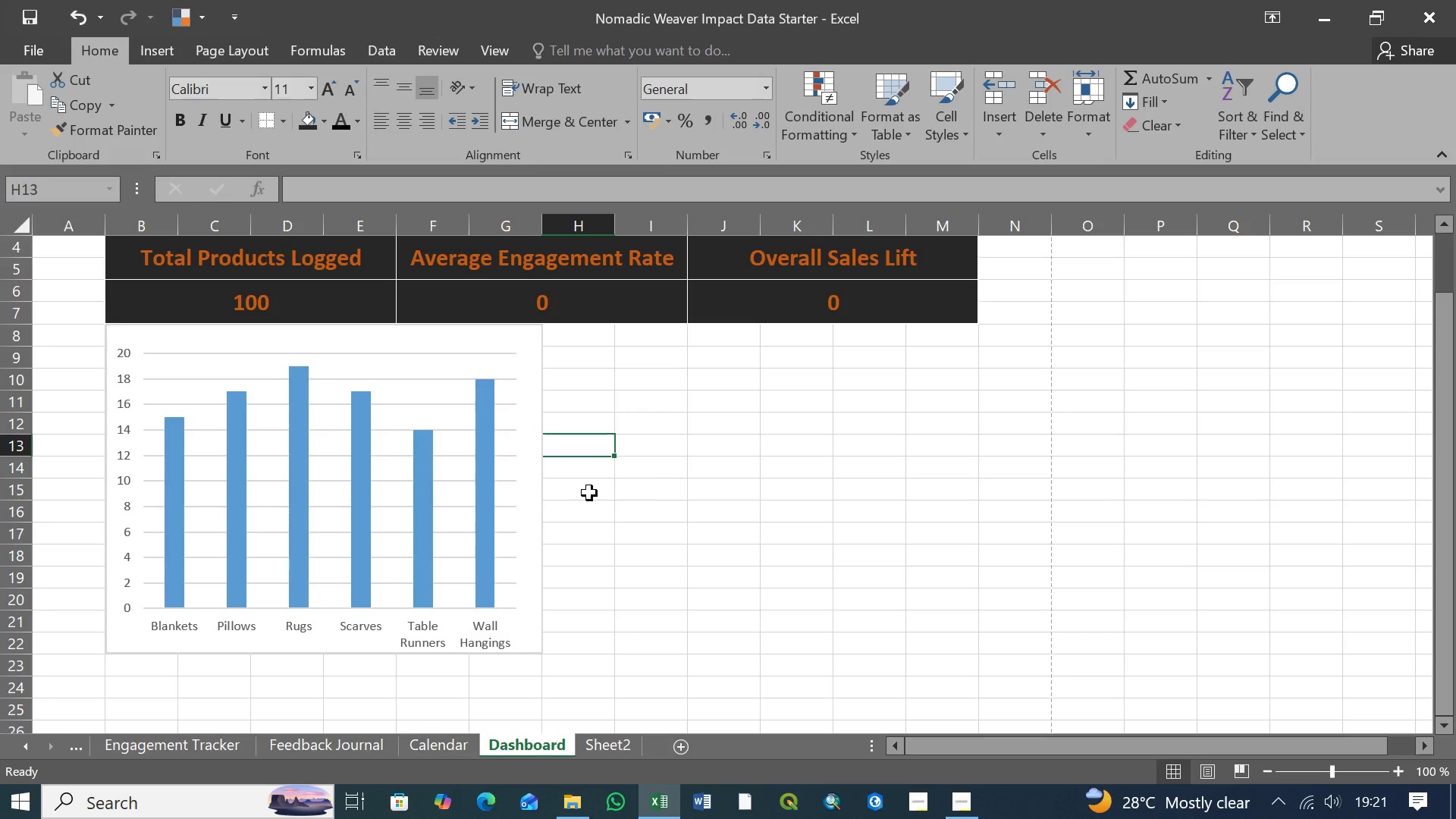 
left_click([535, 395])
 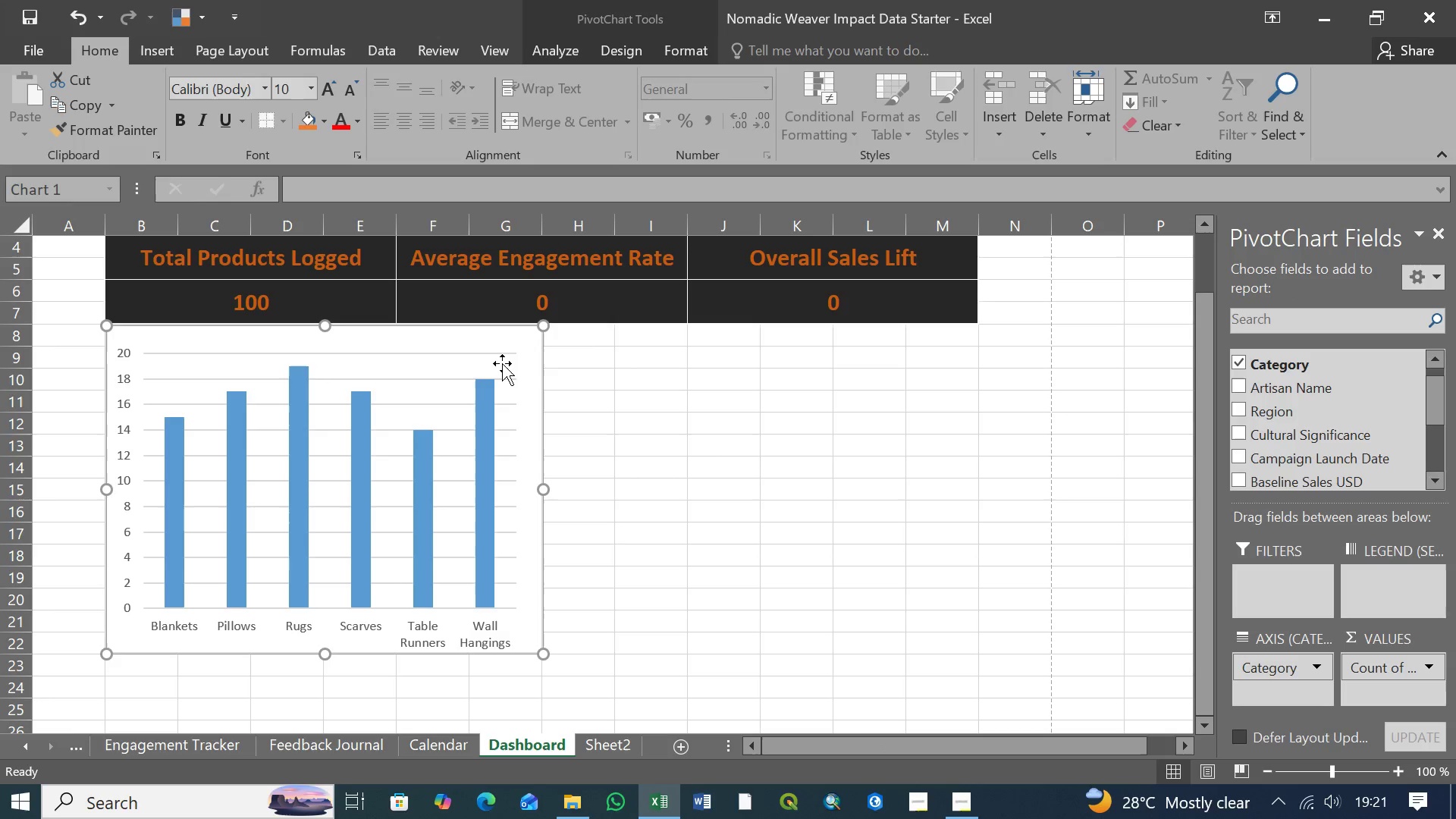 
left_click([502, 362])
 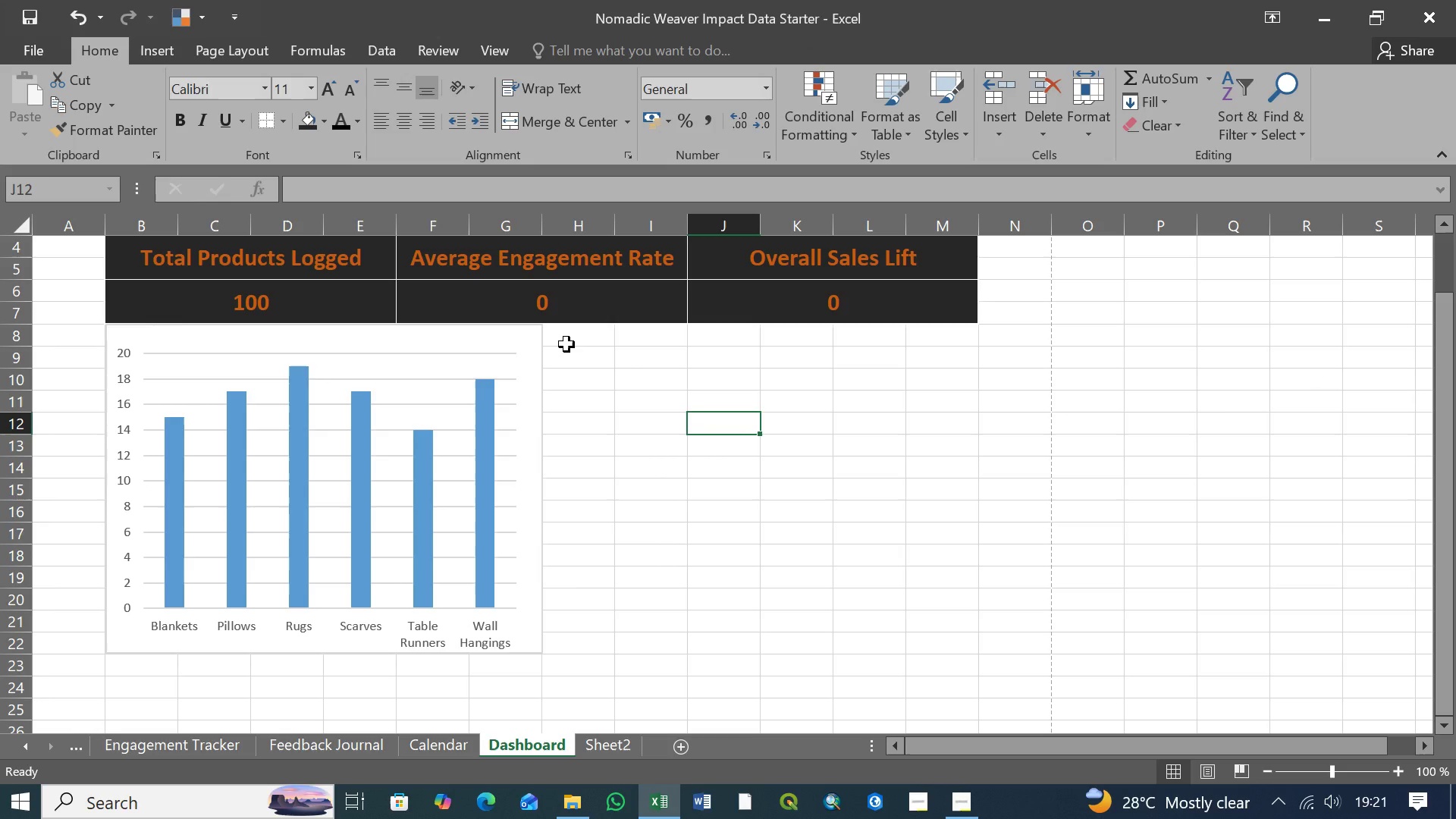 
wait(6.2)
 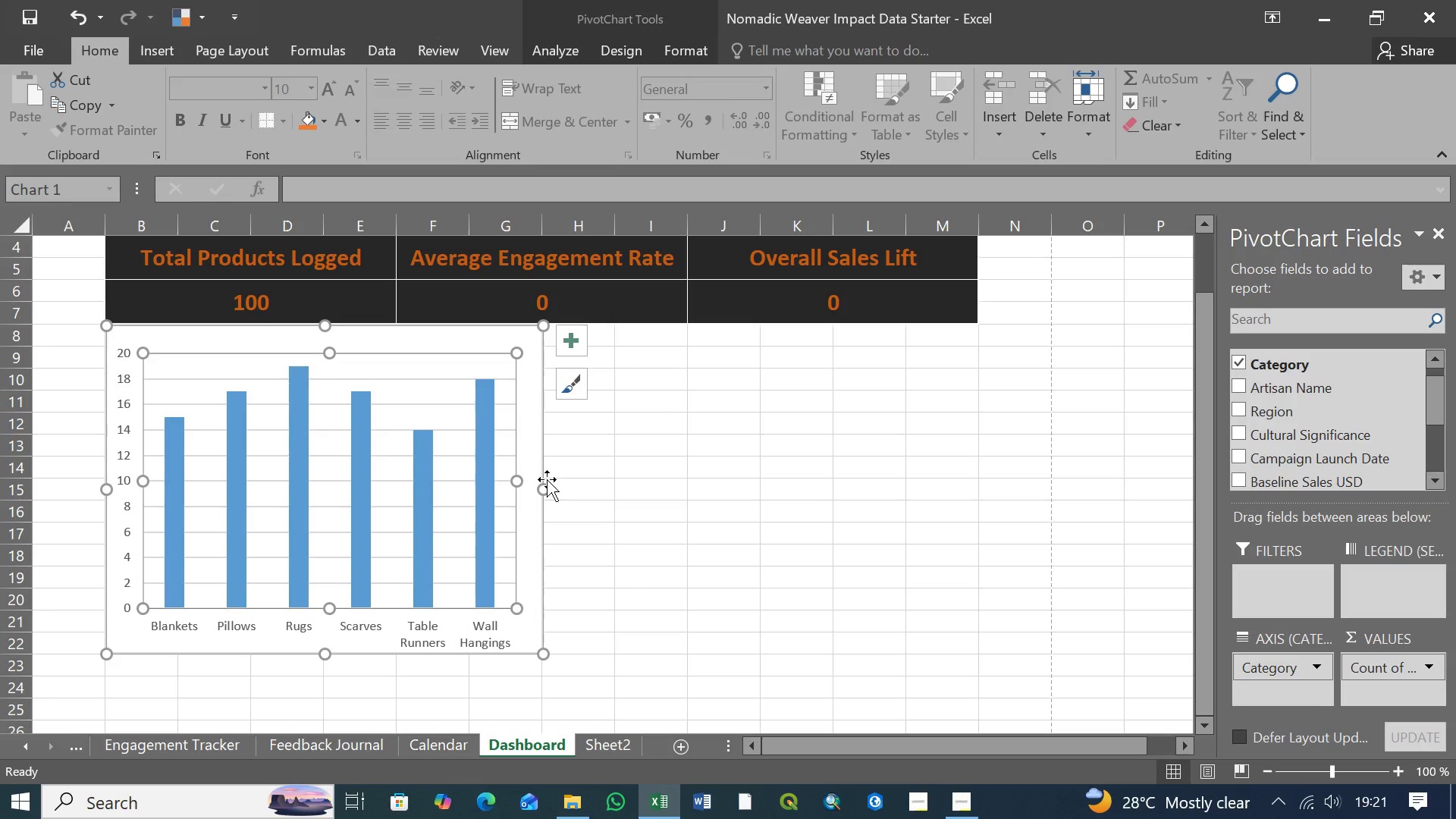 
left_click([865, 338])
 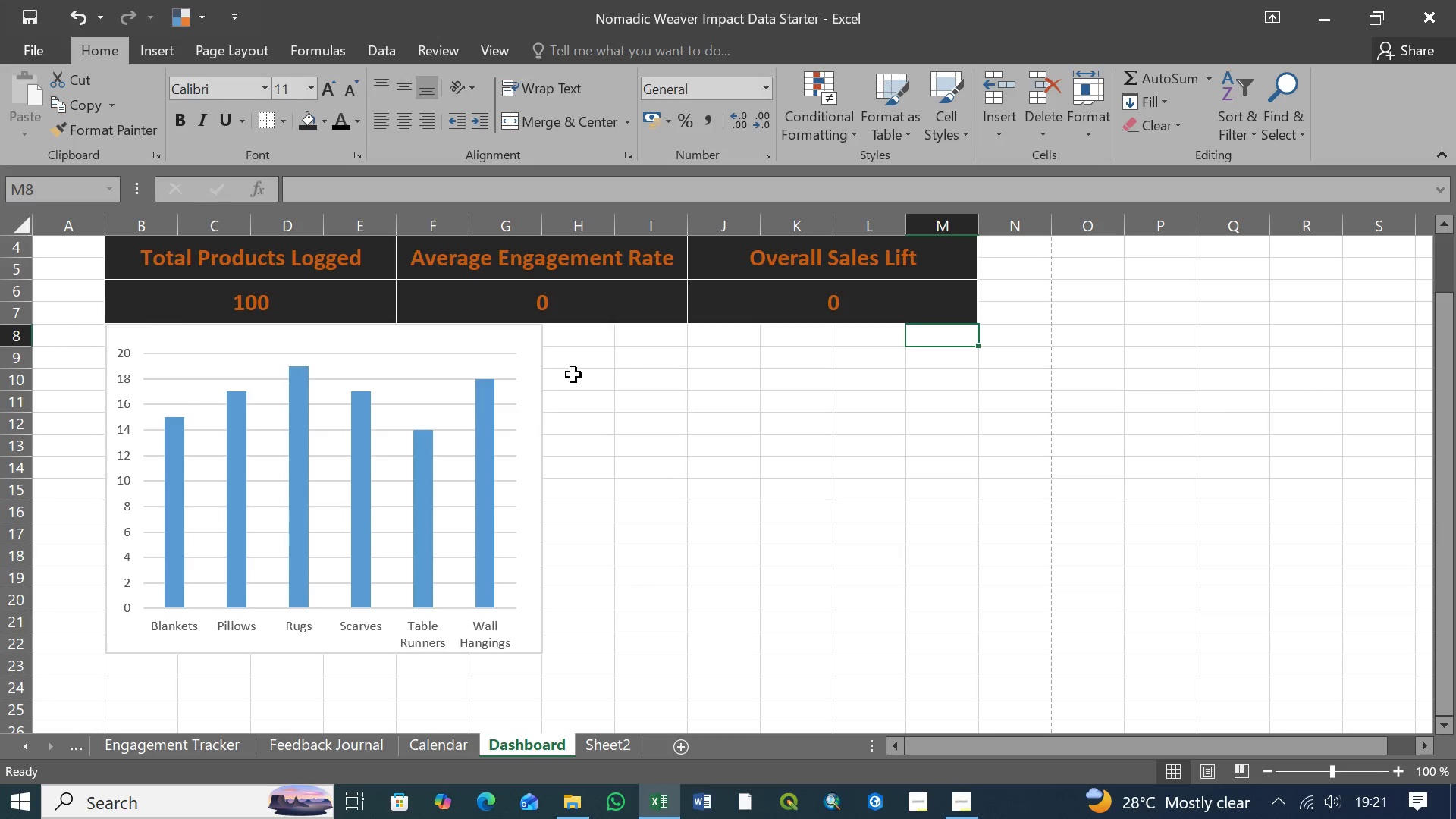 
left_click([532, 378])
 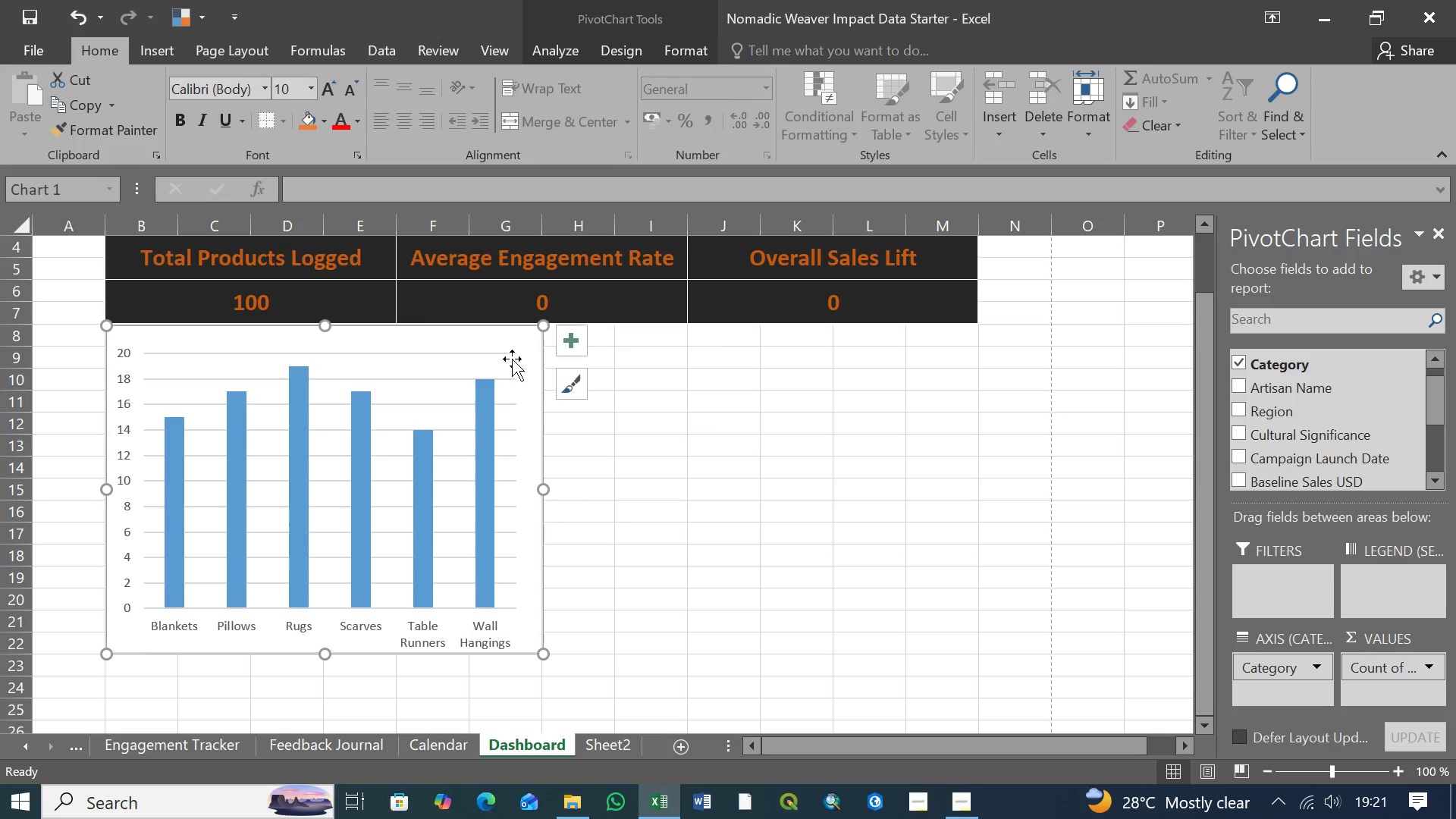 
left_click([512, 359])
 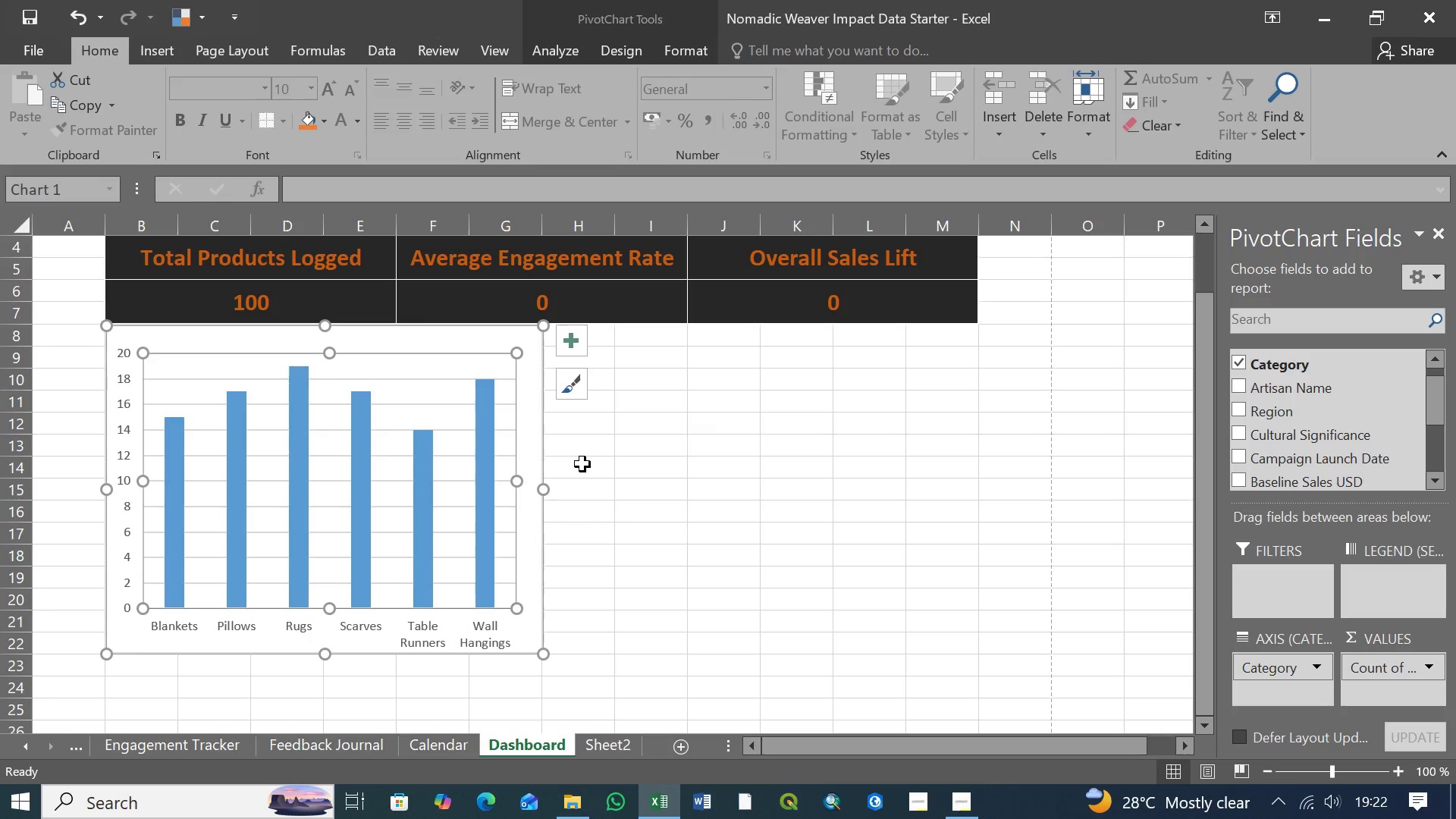 
left_click_drag(start_coordinate=[546, 490], to_coordinate=[560, 491])
 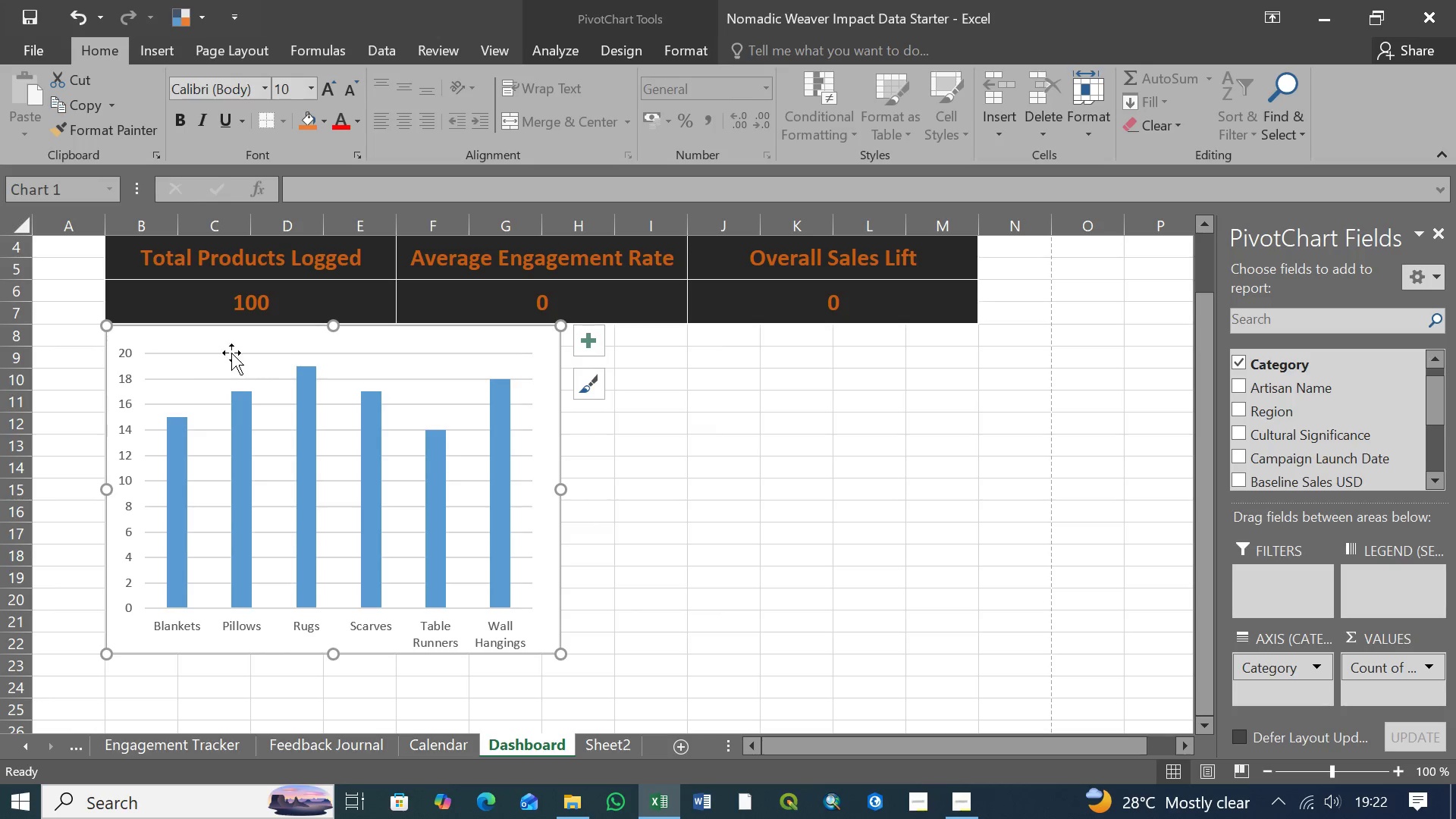 
left_click([190, 337])
 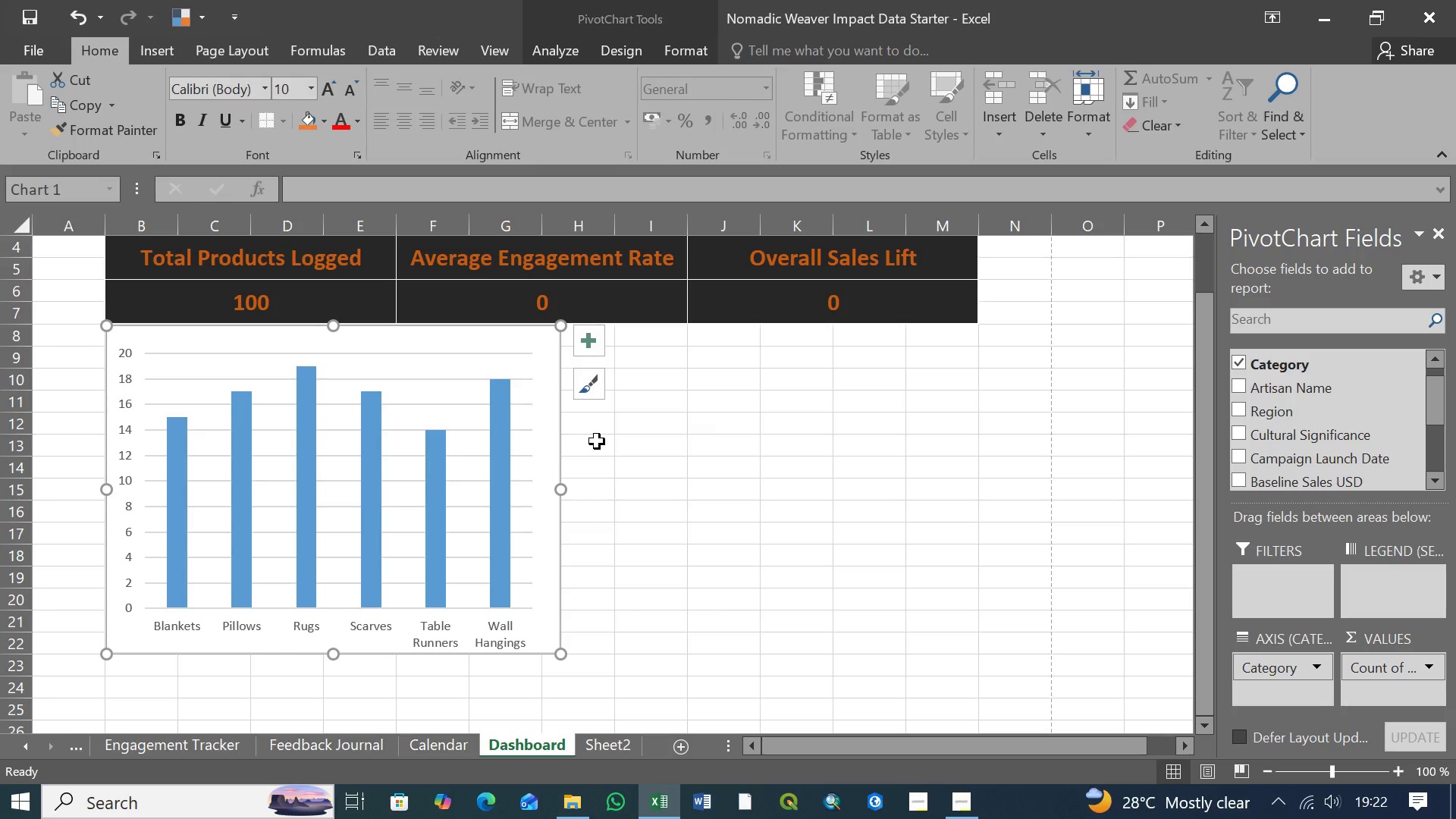 
left_click([617, 484])
 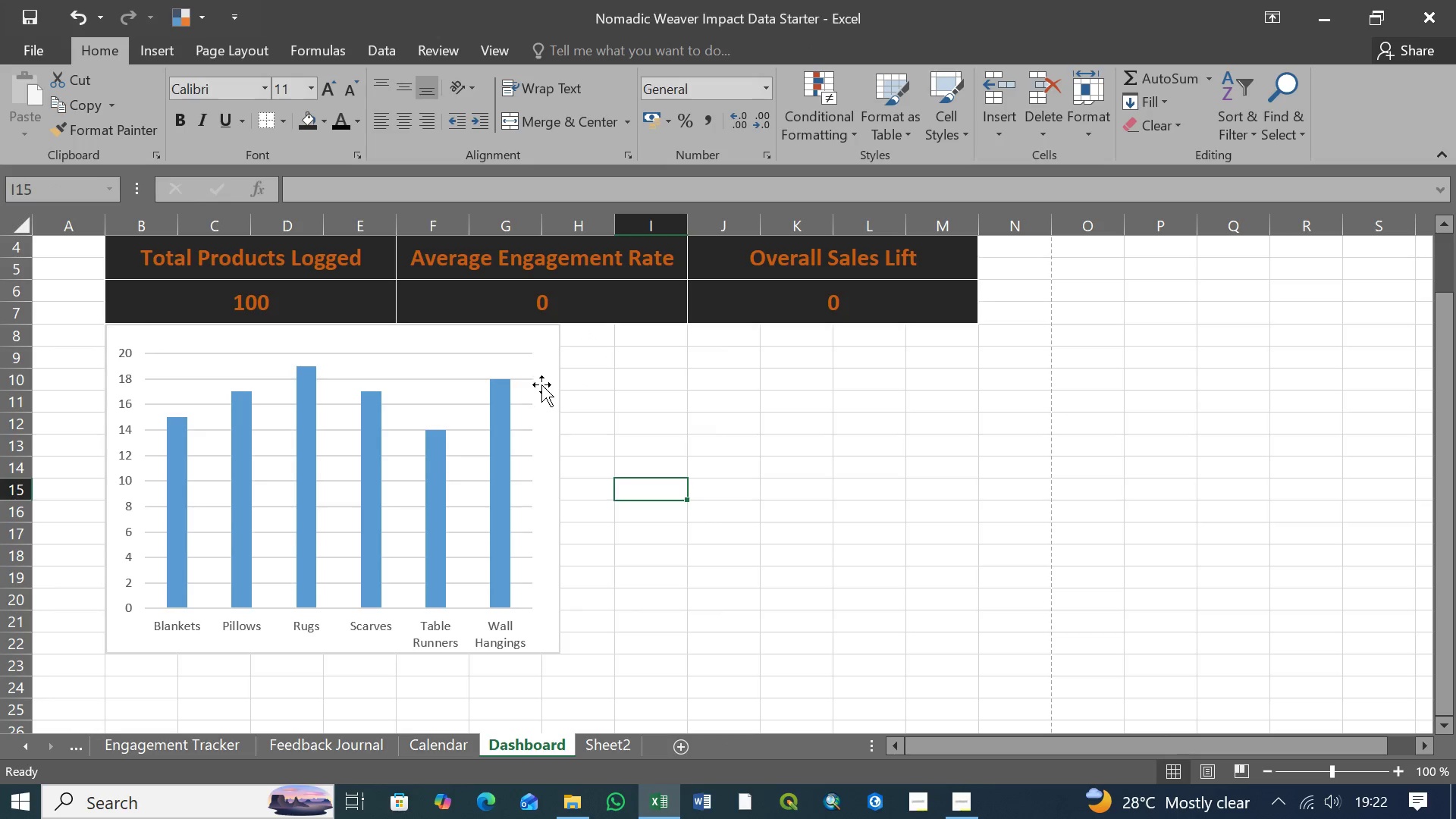 
left_click([537, 333])
 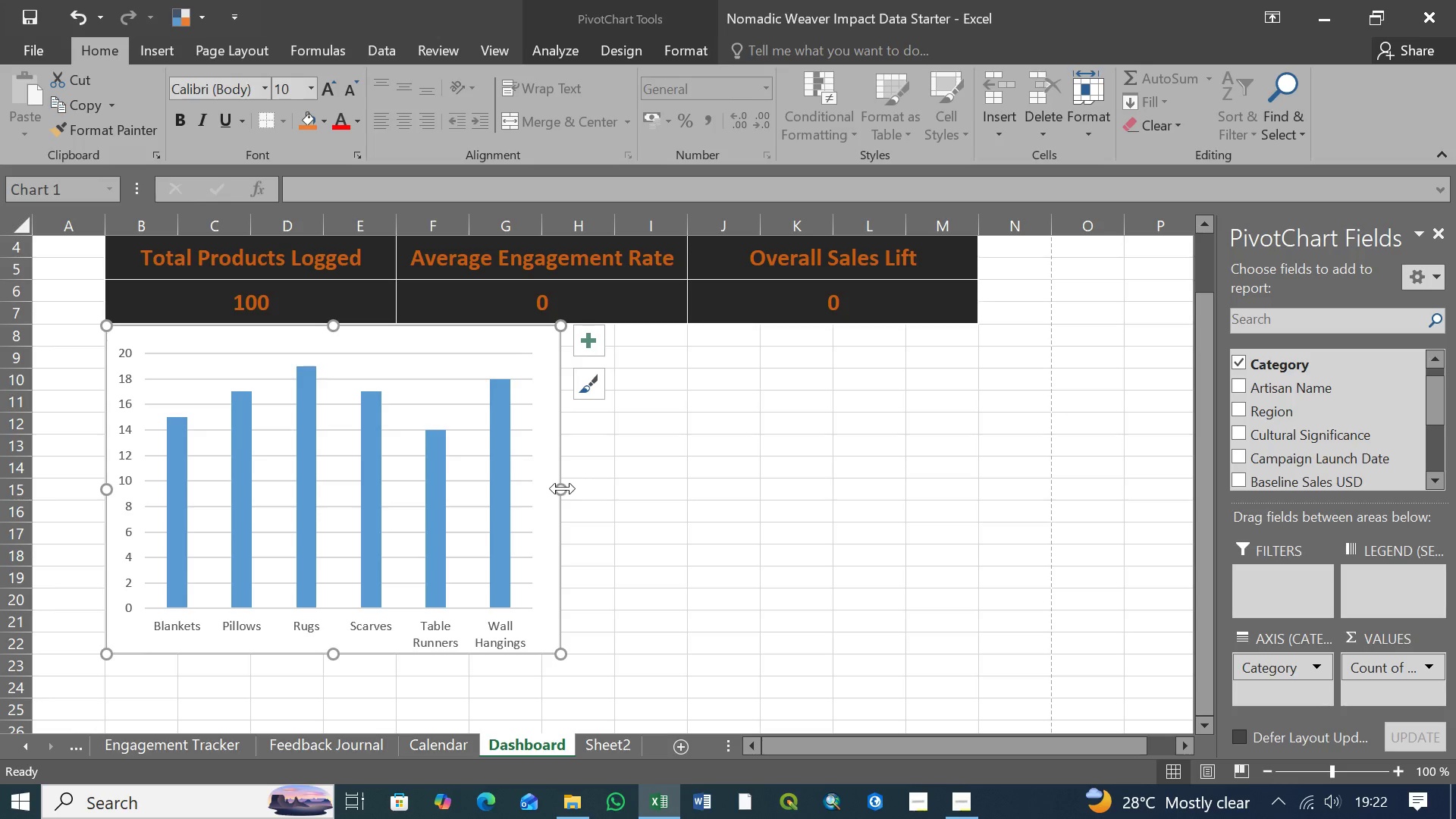 
left_click_drag(start_coordinate=[563, 488], to_coordinate=[551, 488])
 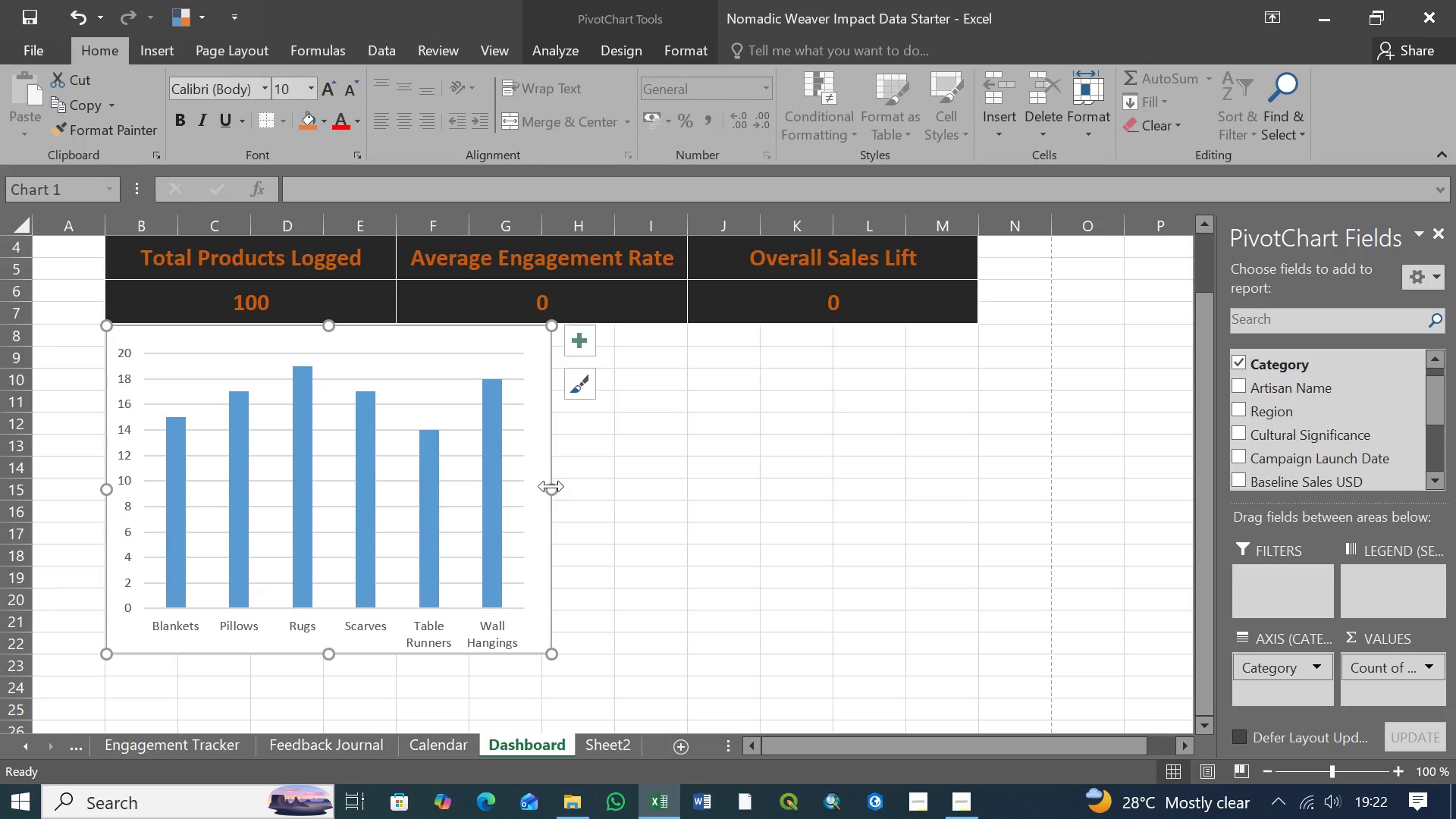 
left_click_drag(start_coordinate=[551, 490], to_coordinate=[543, 490])
 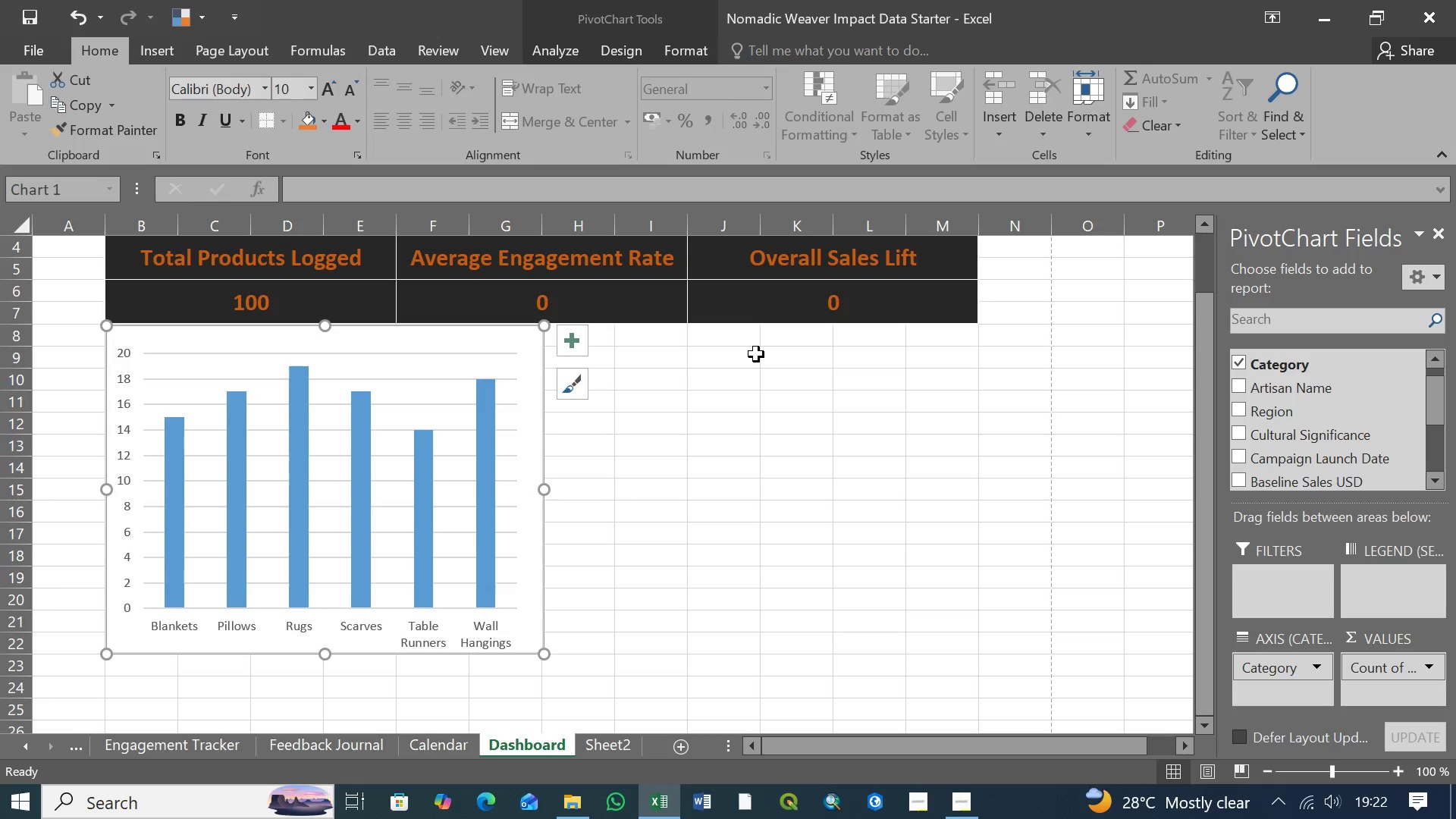 
left_click([755, 357])
 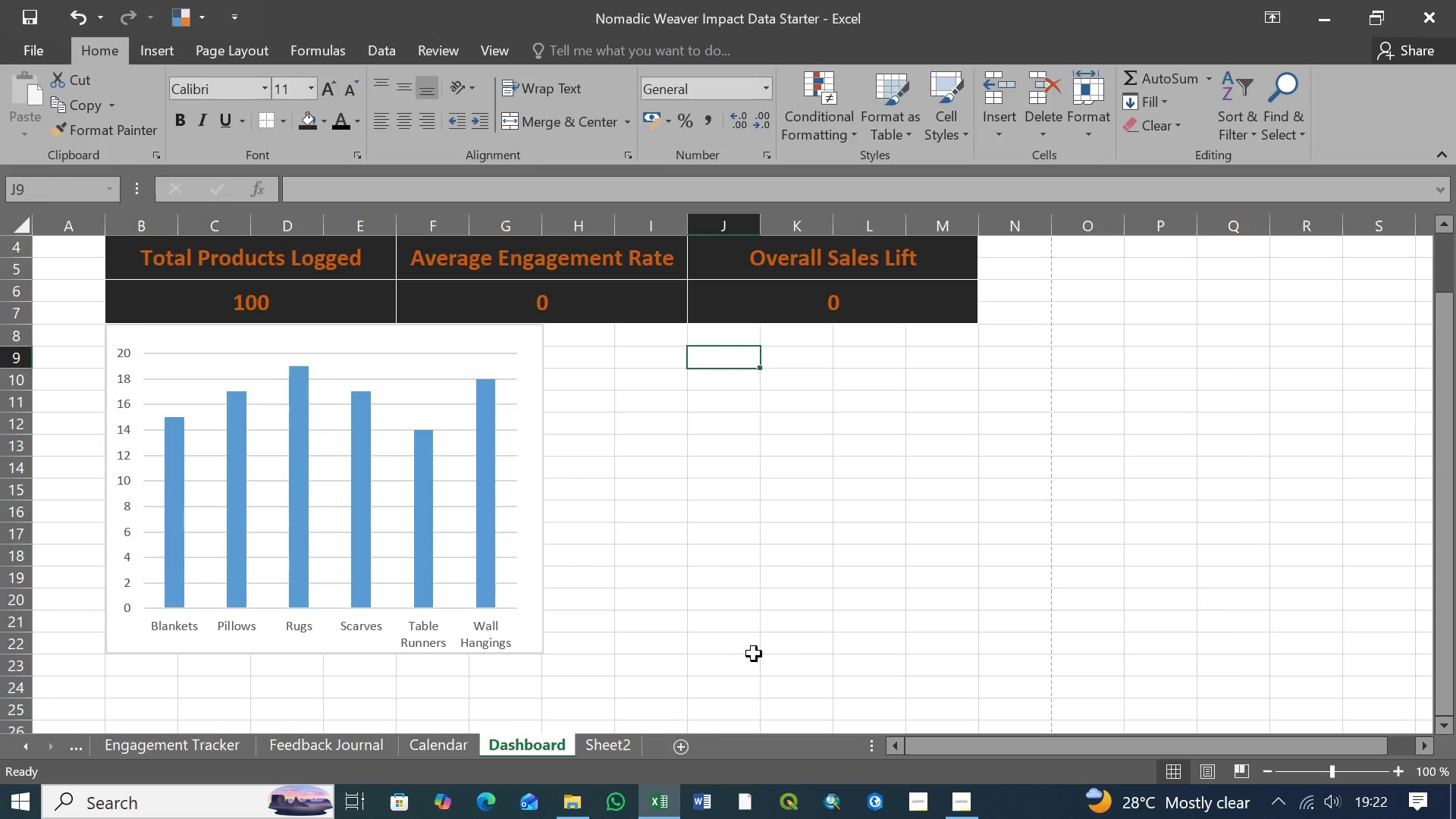 
key(Control+S)
 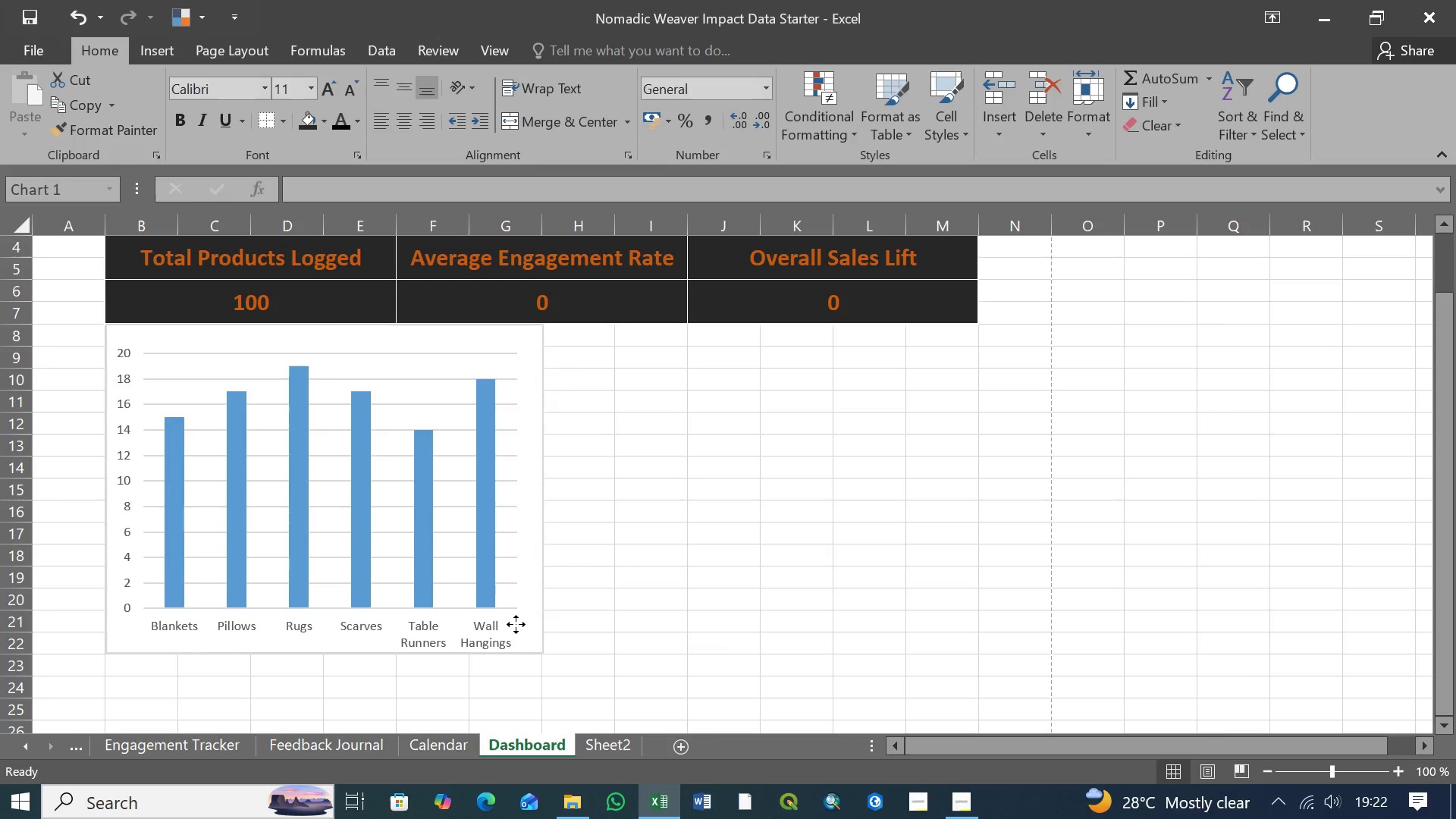 
double_click([489, 629])
 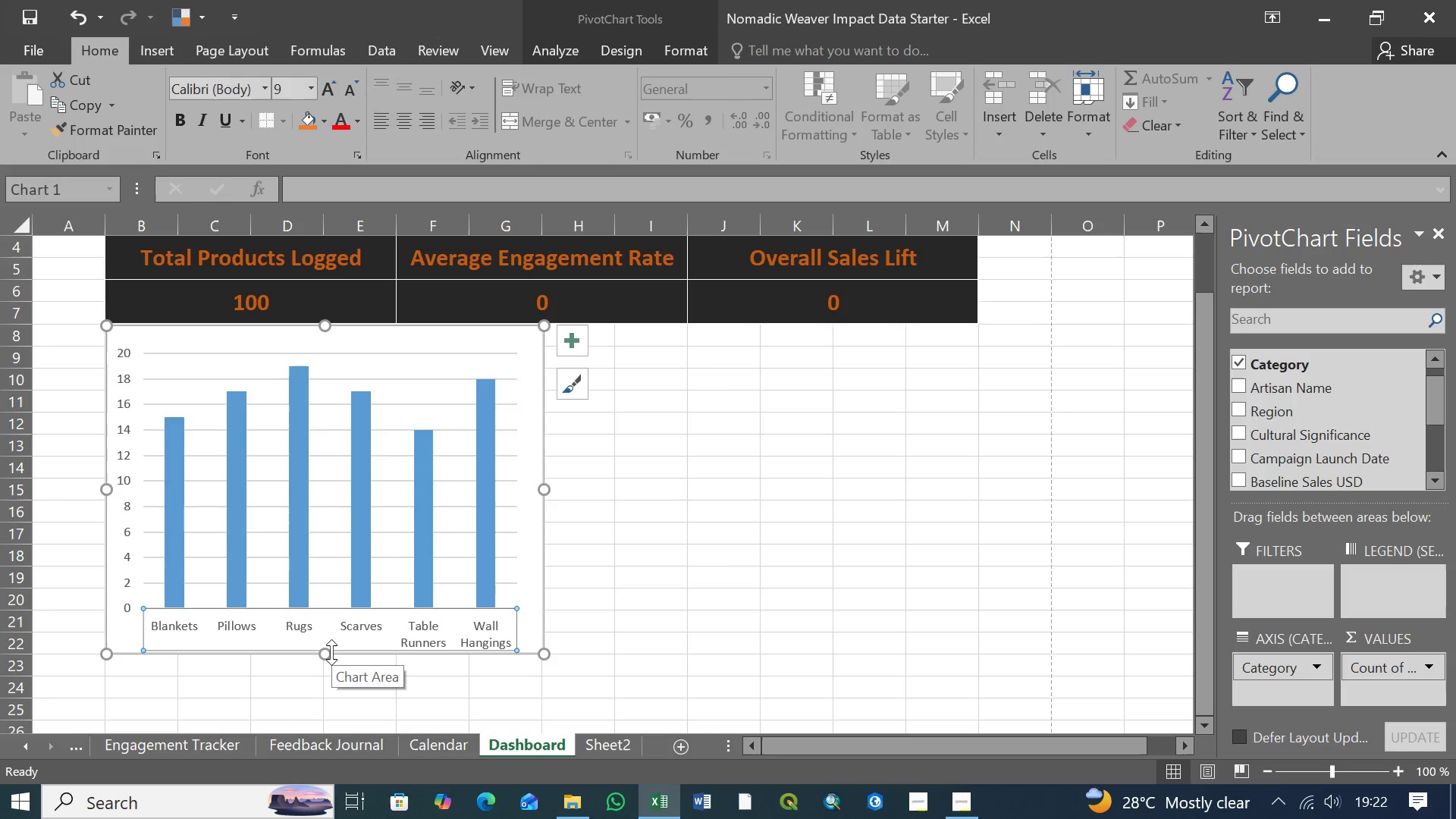 
left_click_drag(start_coordinate=[326, 657], to_coordinate=[325, 661])
 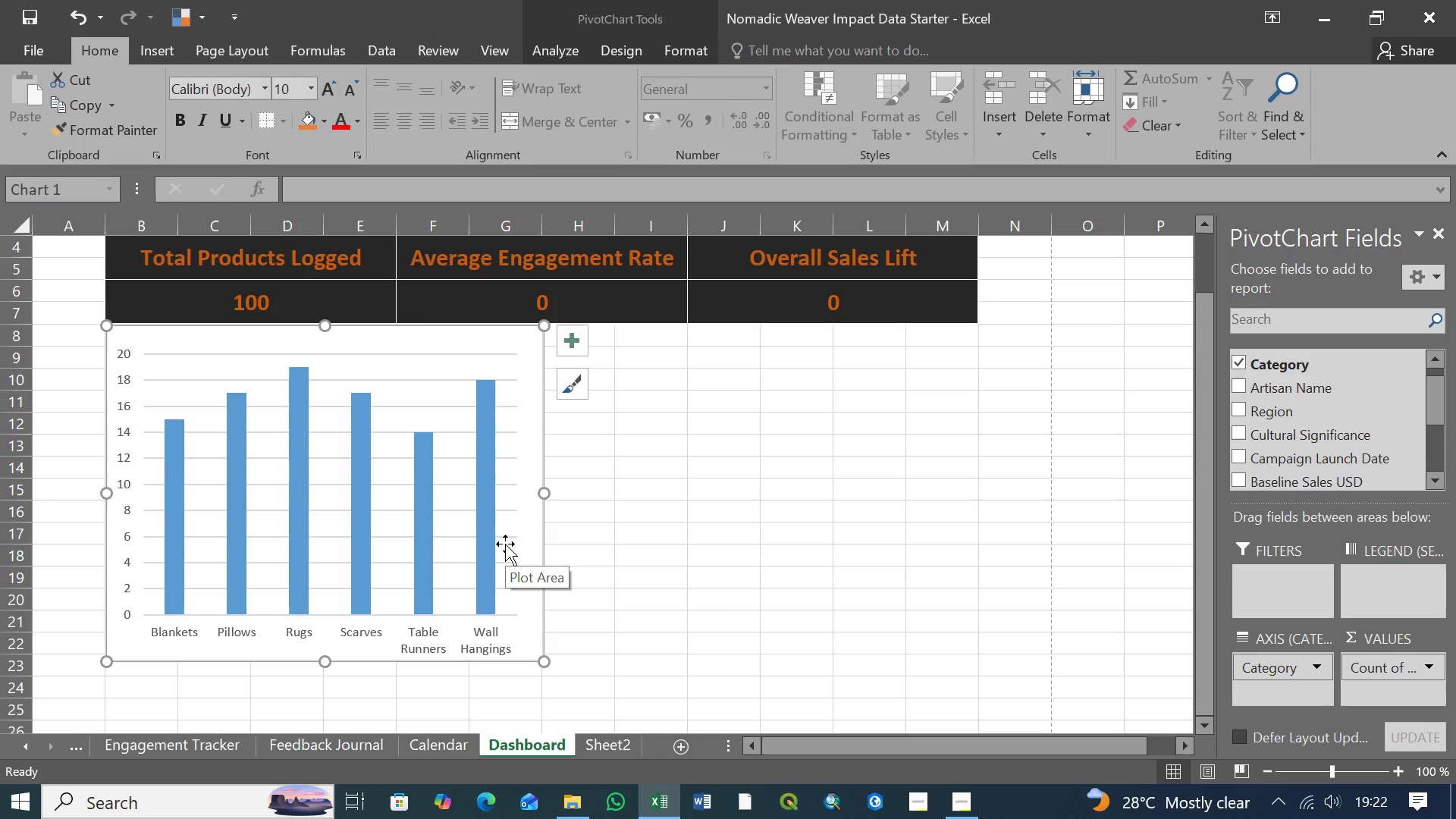 
wait(6.42)
 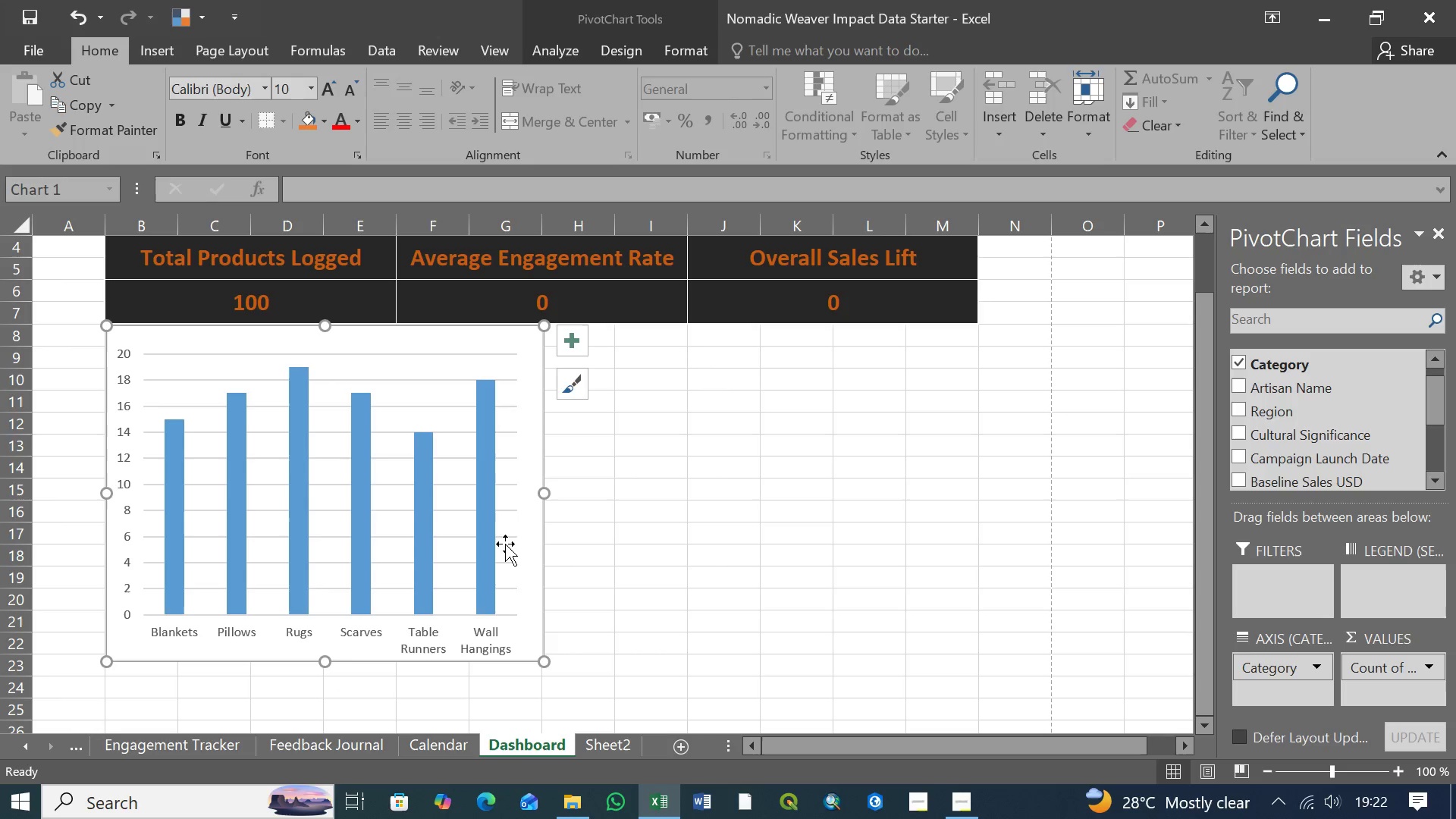 
left_click([524, 421])
 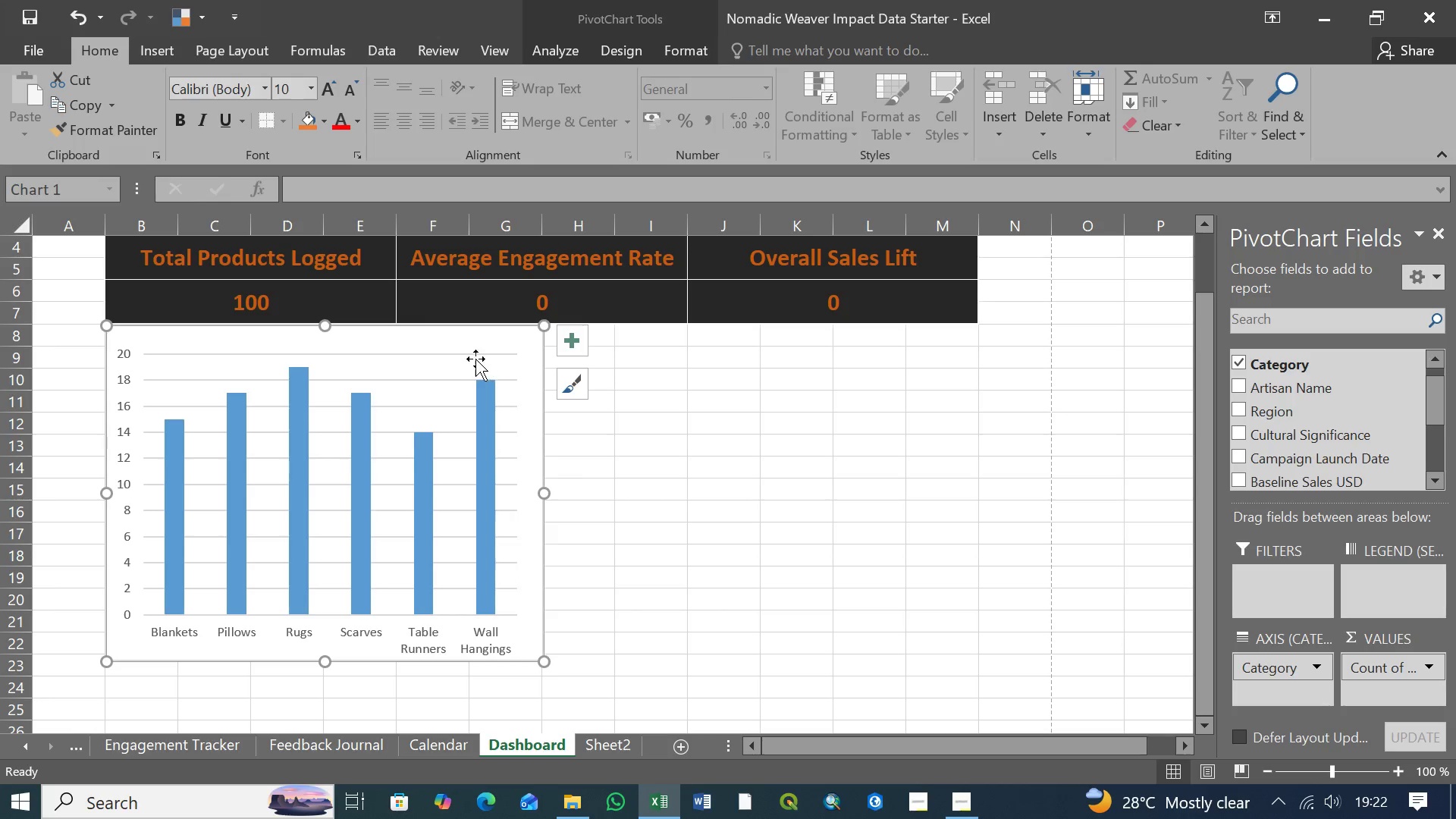 
left_click([470, 356])
 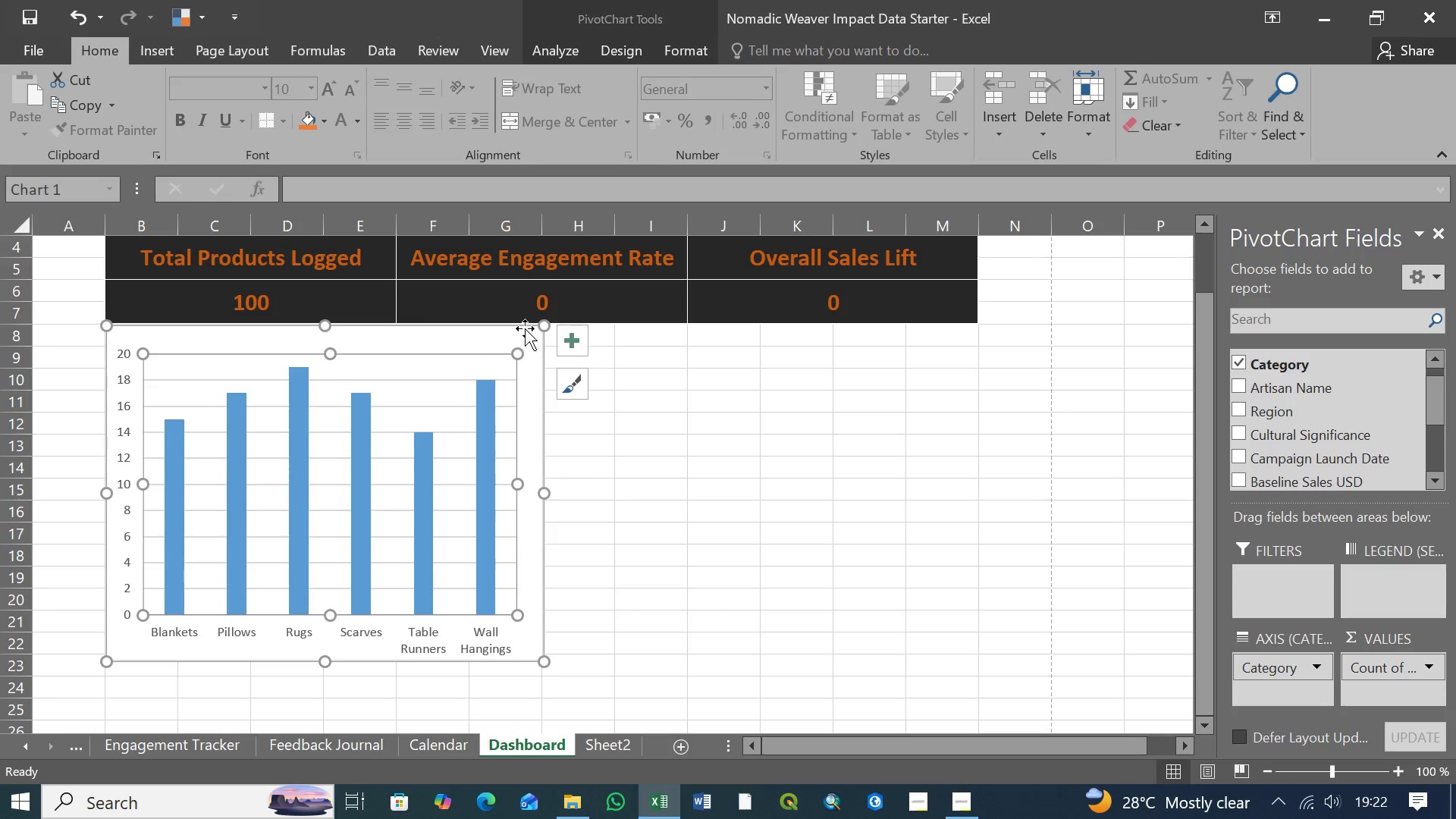 
left_click([525, 328])
 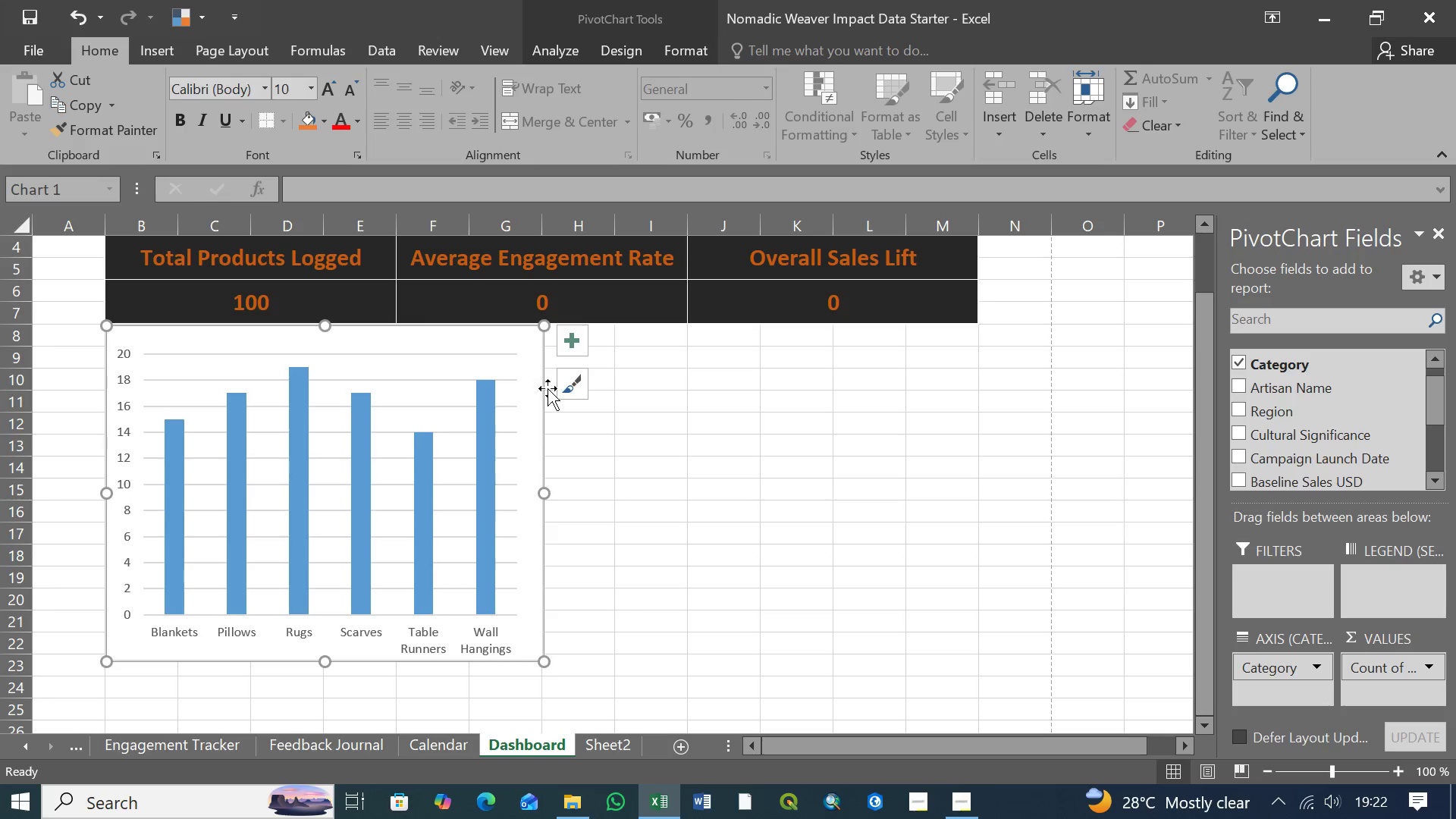 
left_click([591, 457])
 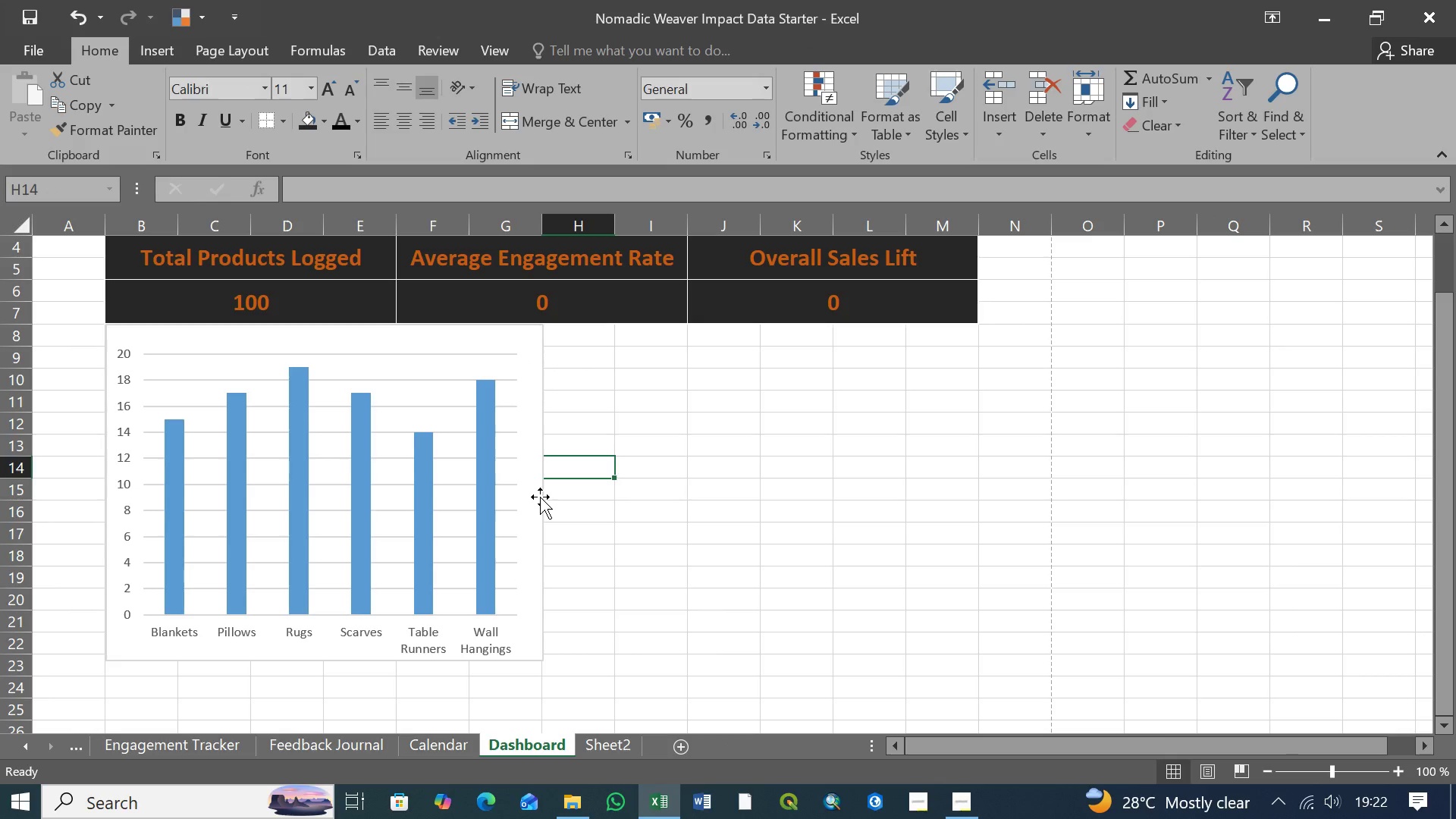 
left_click([540, 497])
 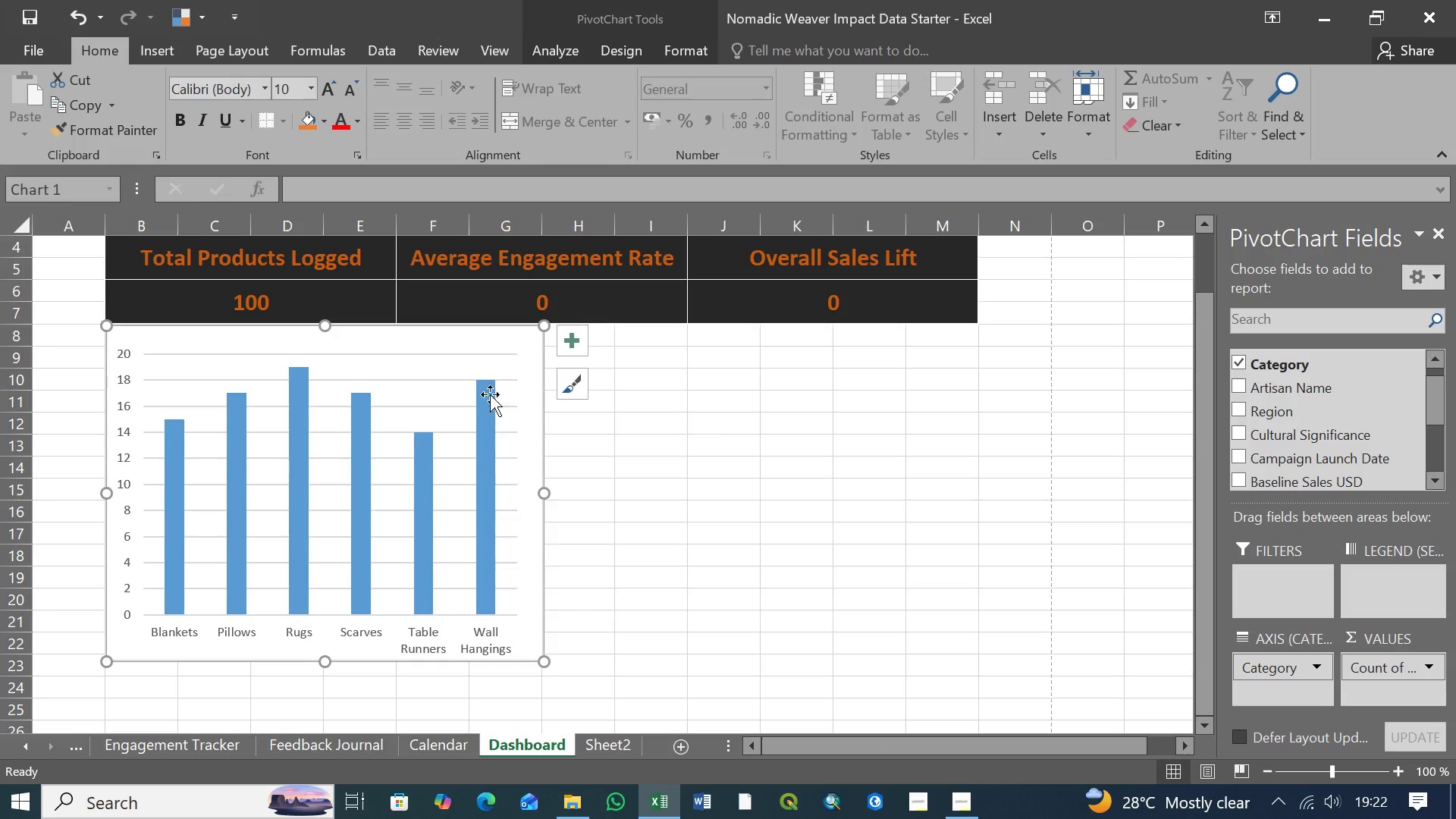 
left_click([490, 353])
 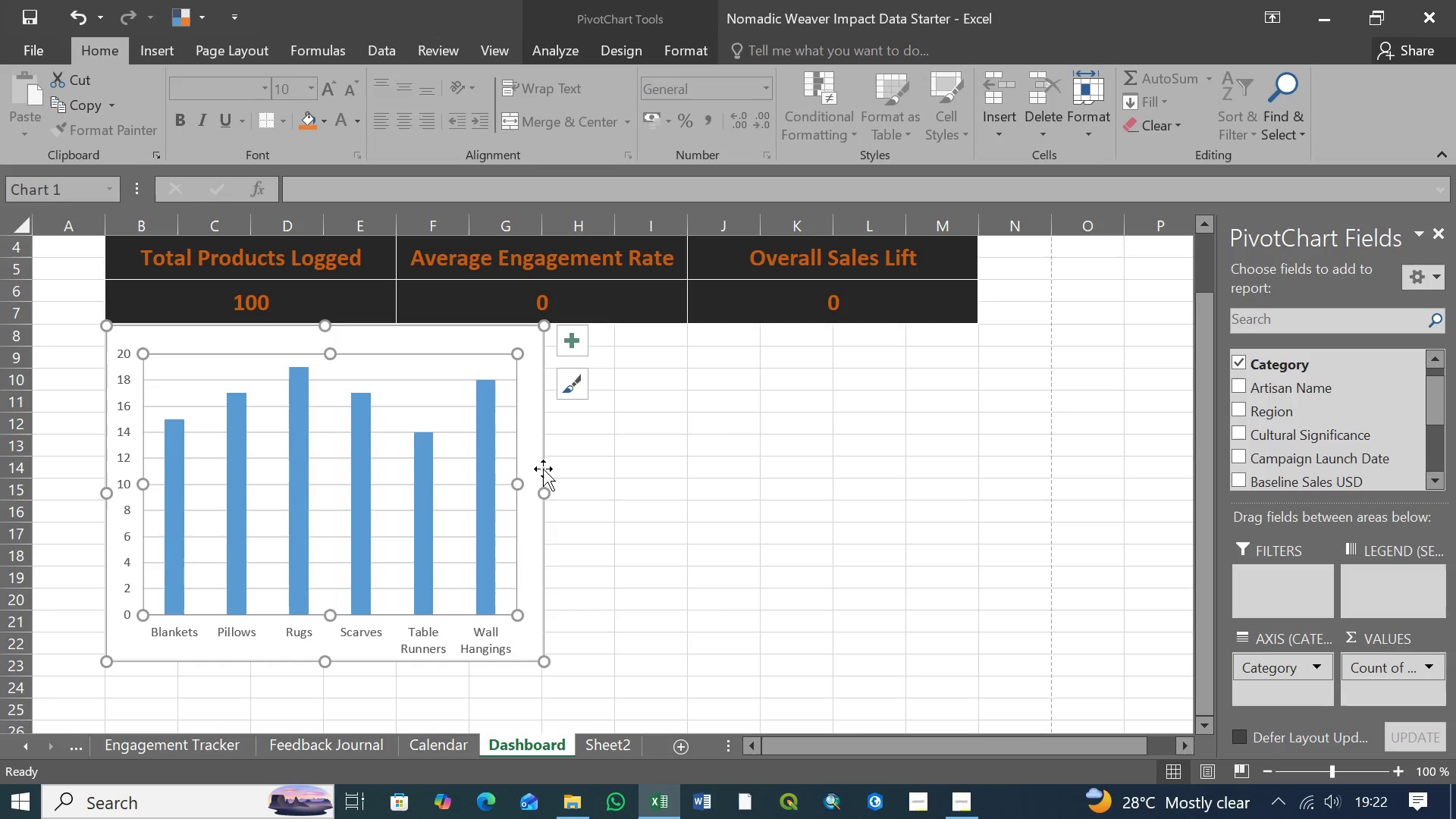 
left_click([590, 473])
 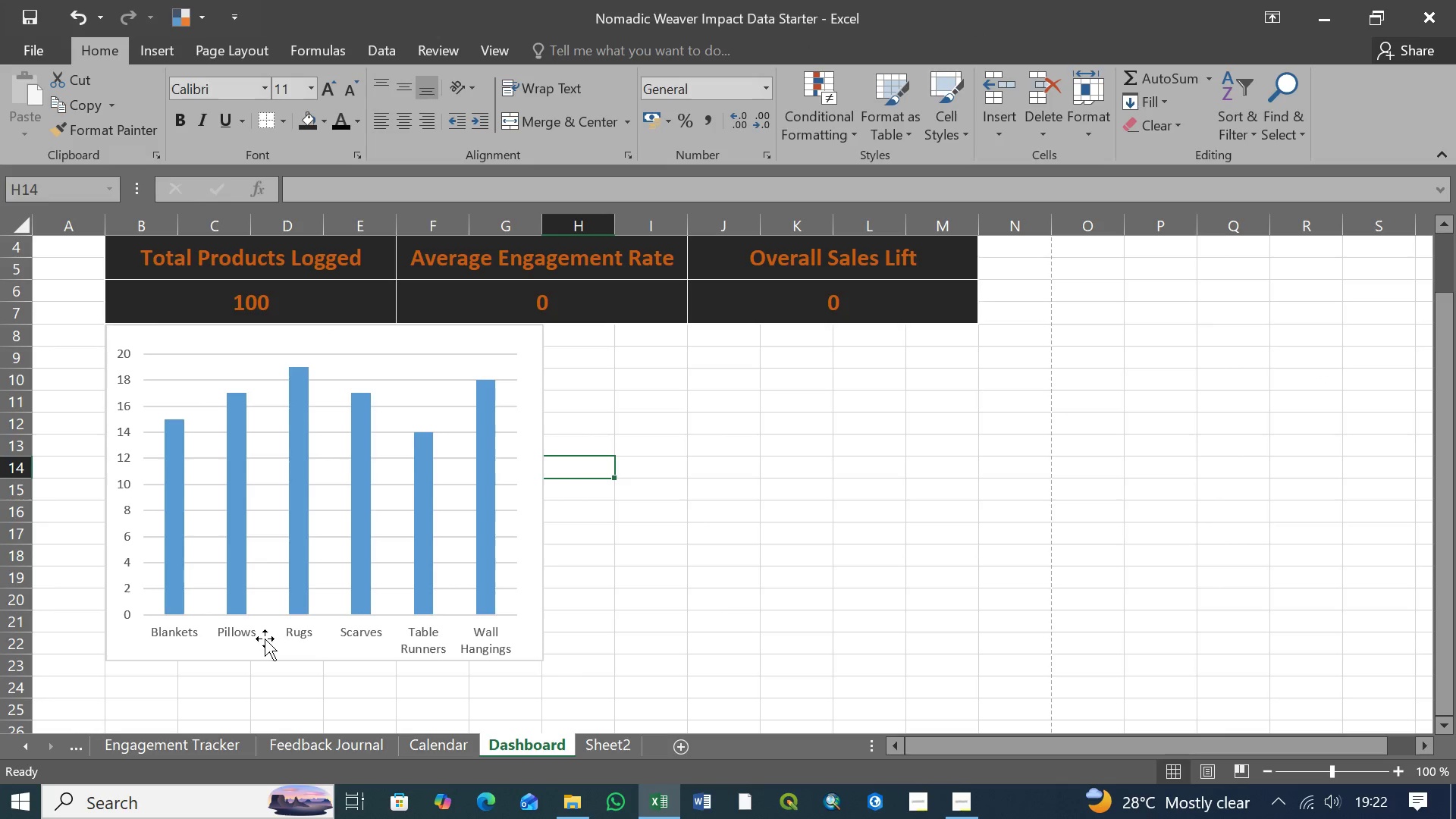 
left_click([249, 641])
 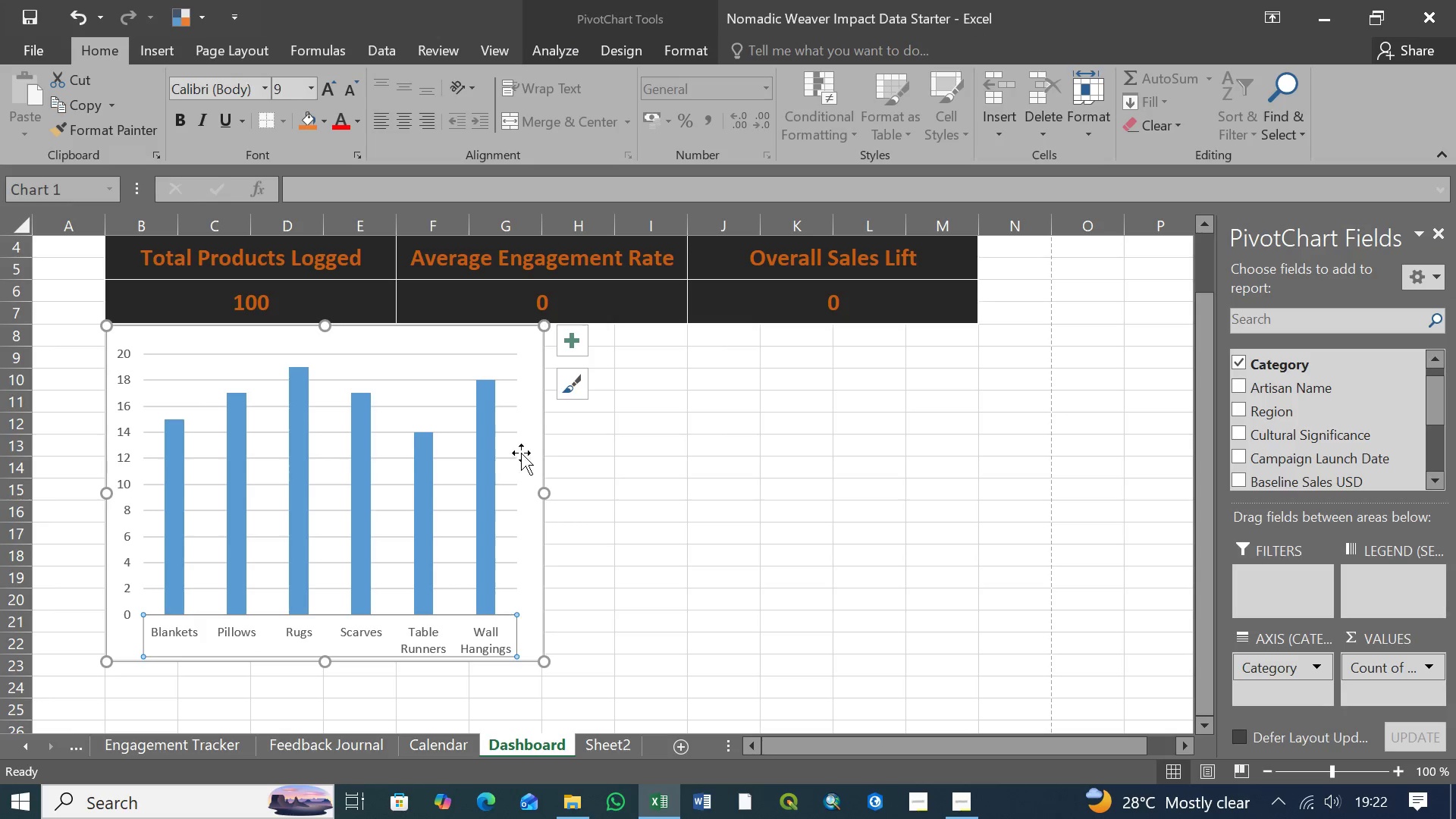 
left_click([529, 443])
 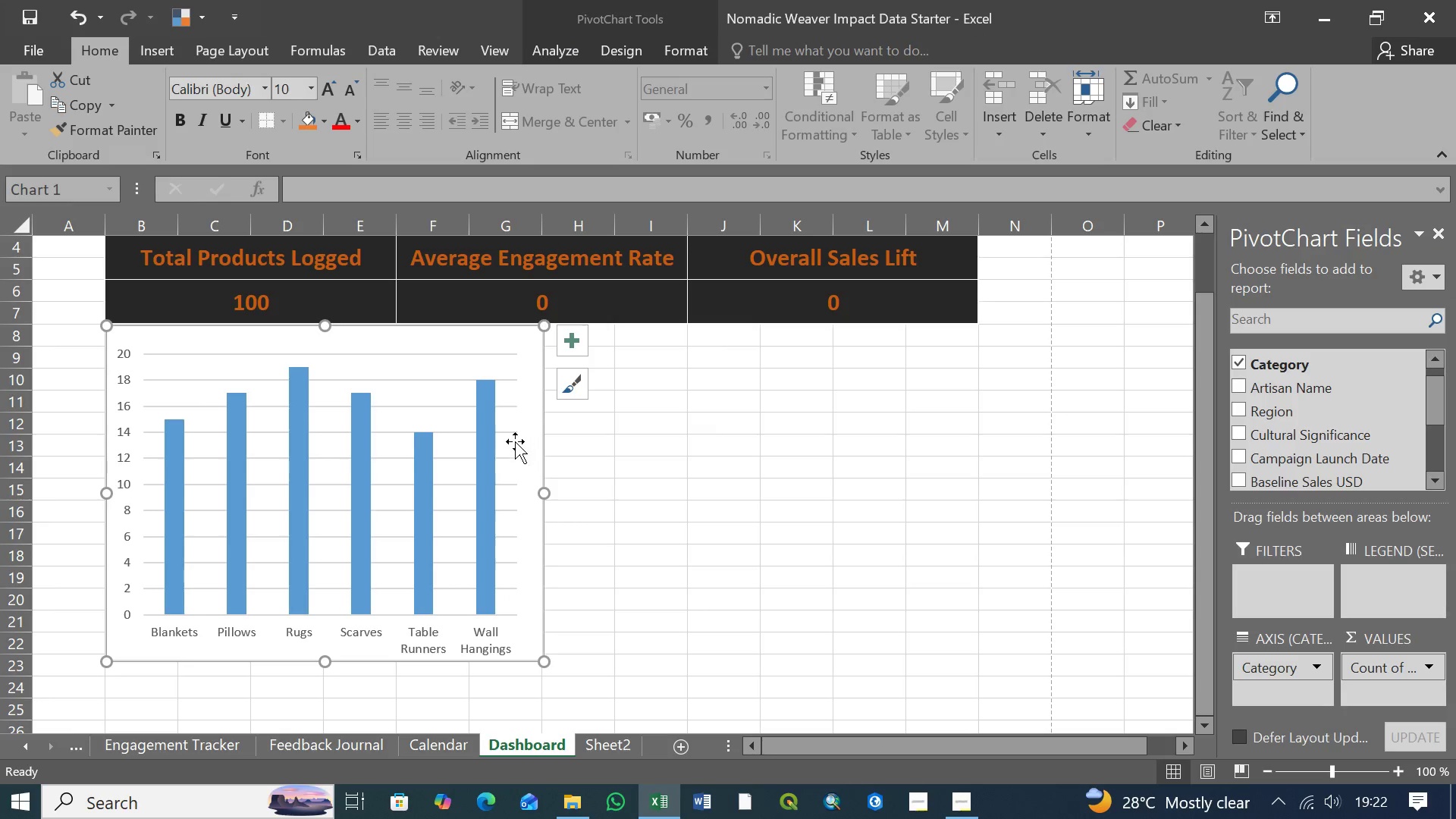 
left_click([515, 441])
 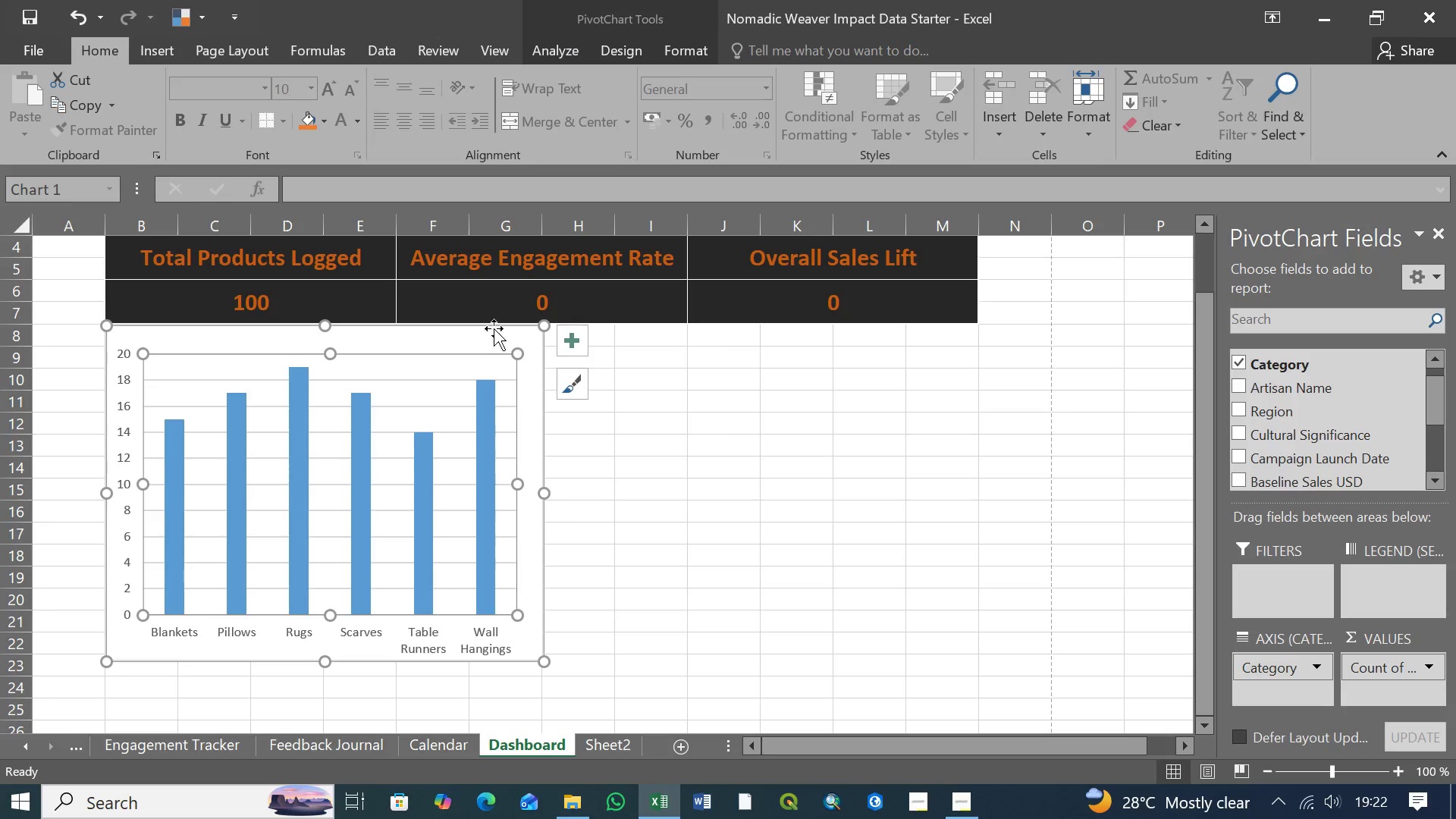 
left_click([511, 337])
 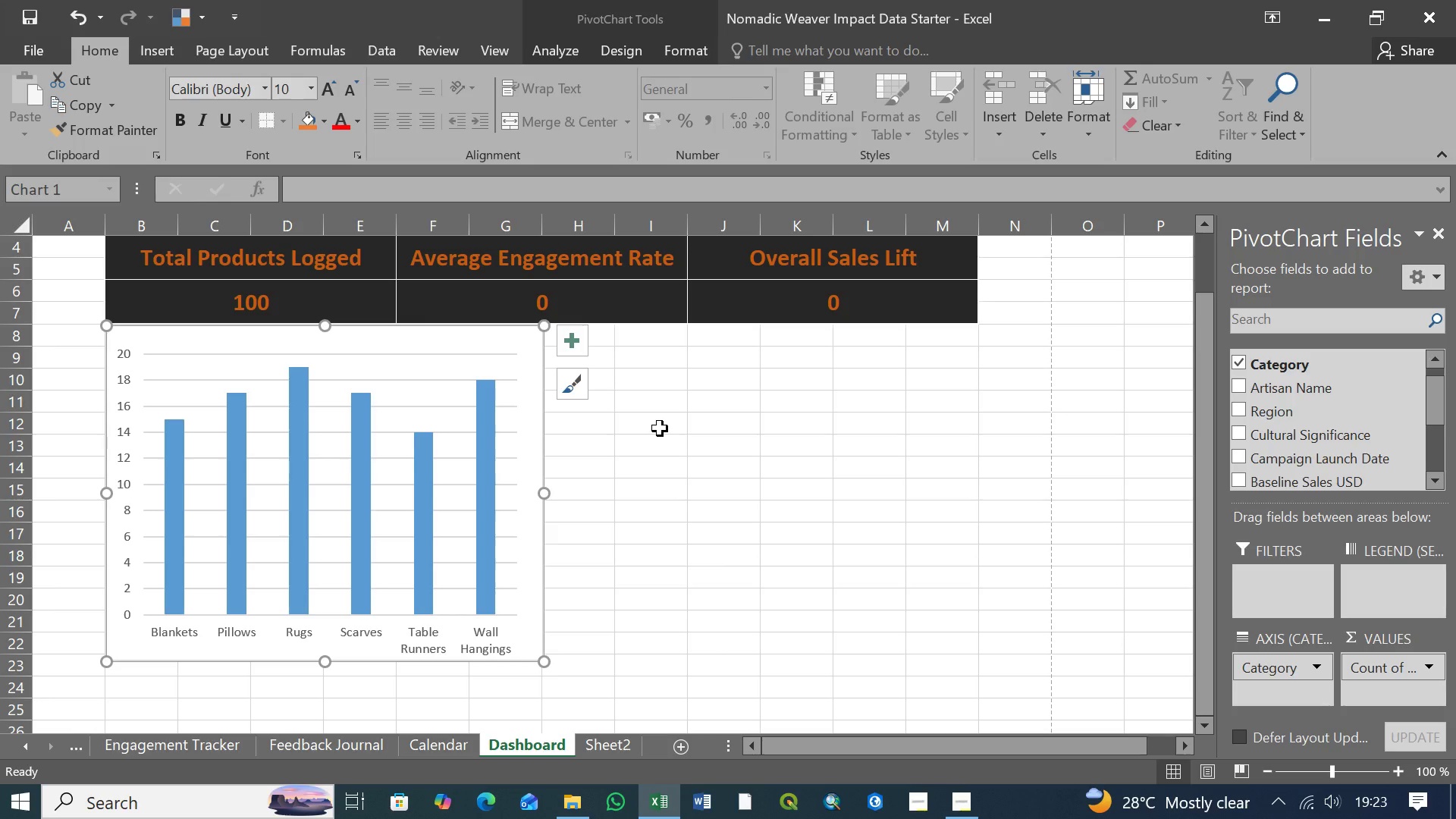 
wait(64.23)
 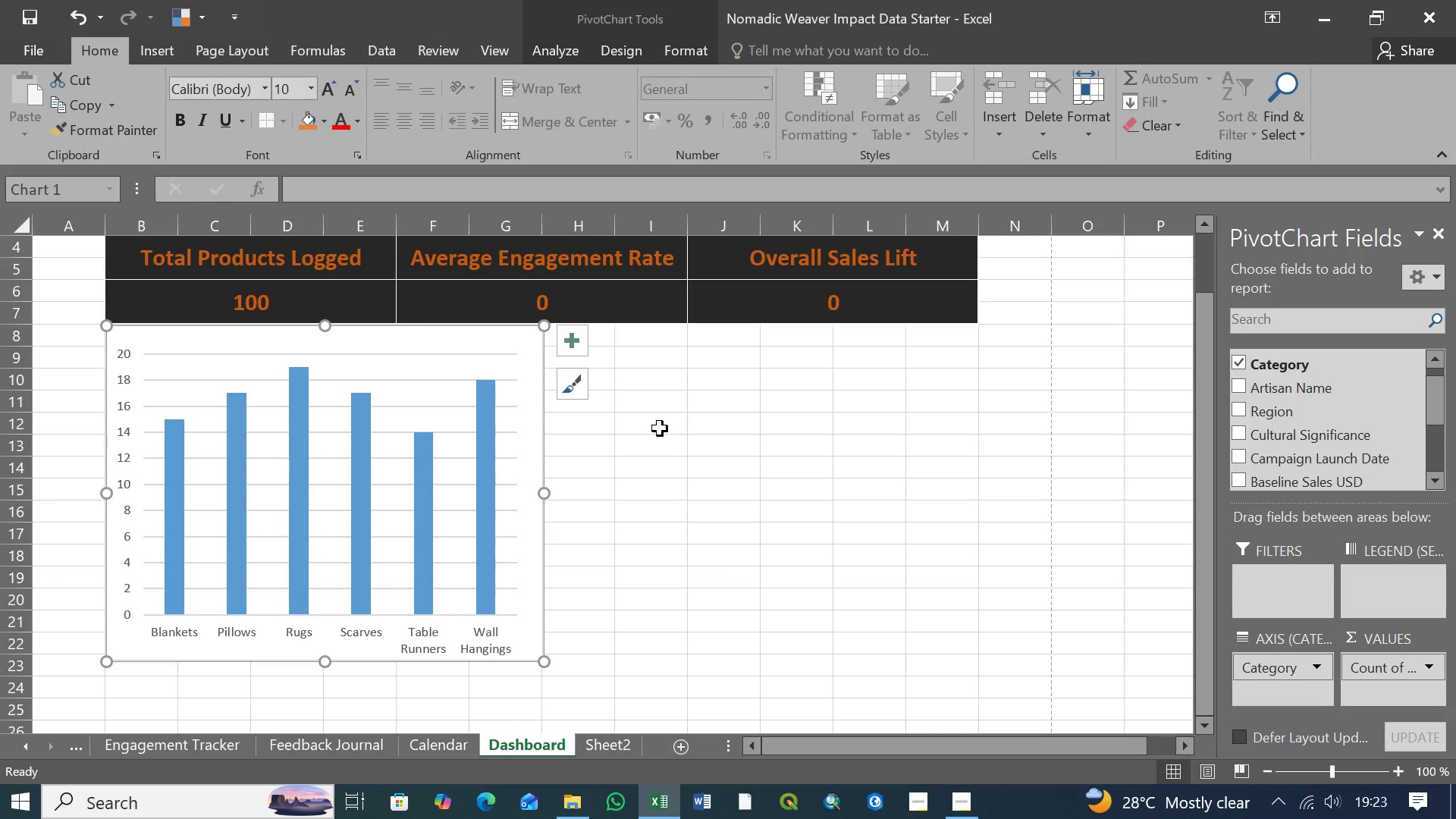 
left_click([316, 310])
 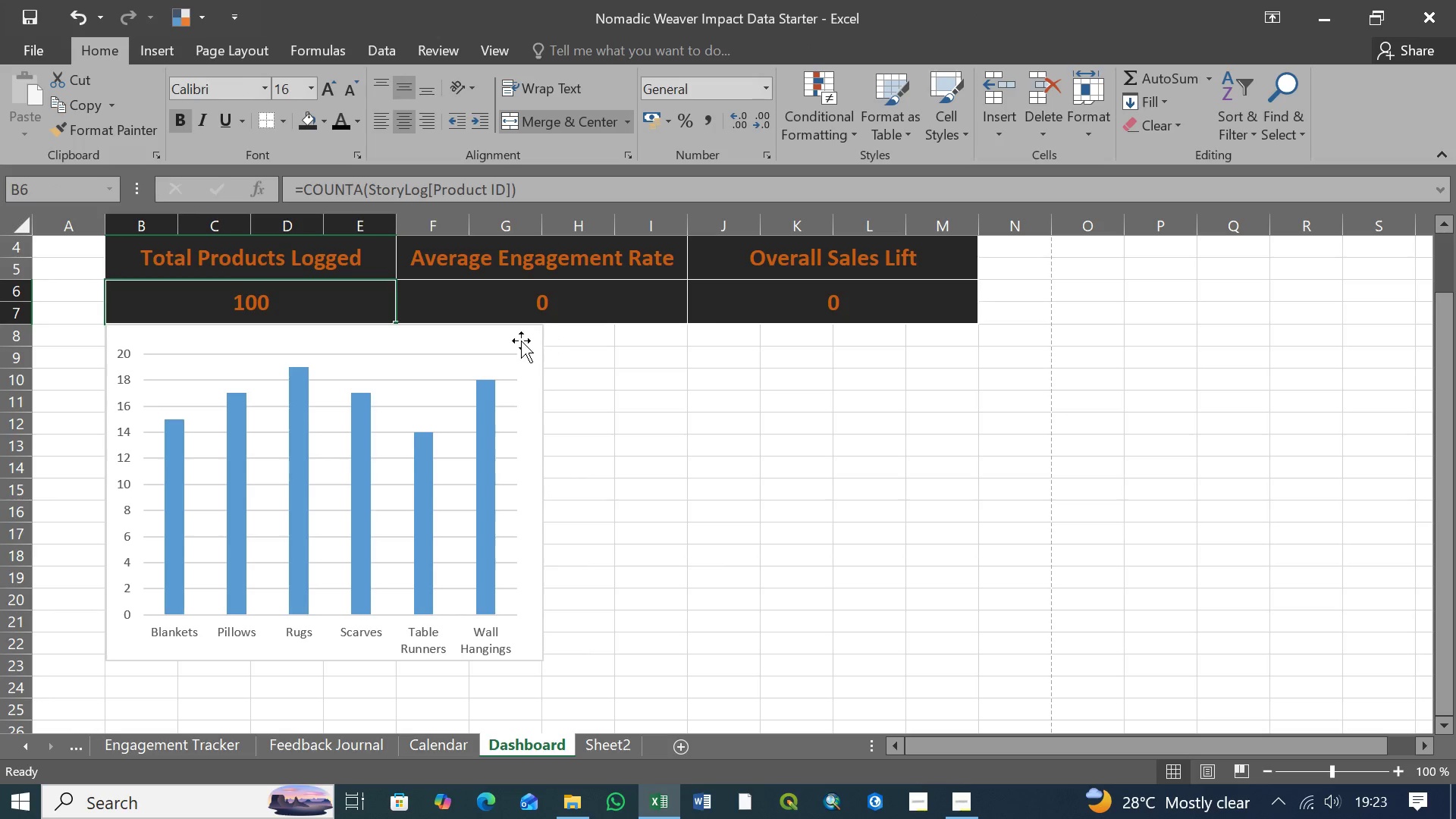 
left_click([521, 340])
 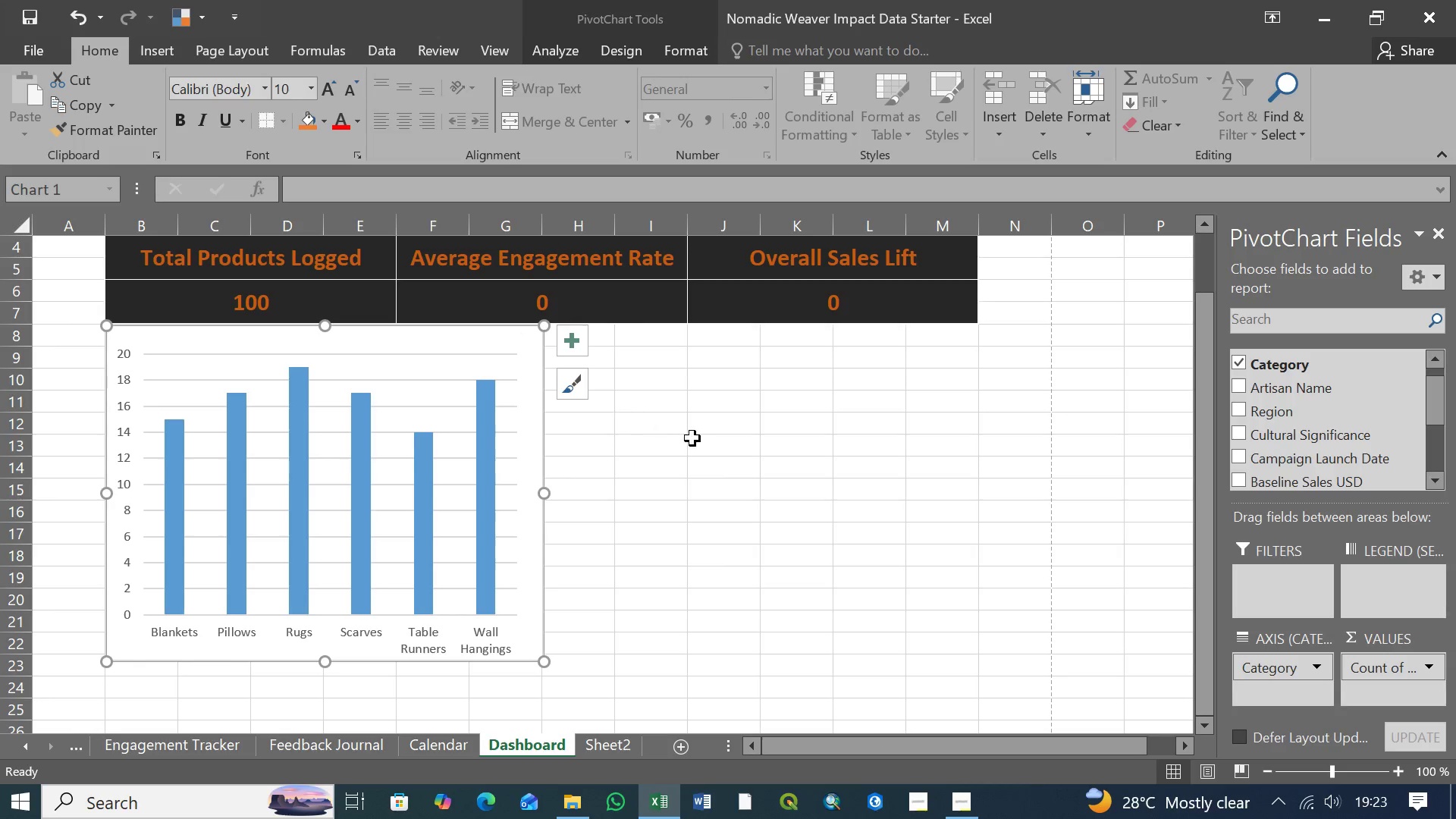 
scroll: coordinate [686, 436], scroll_direction: up, amount: 10.0
 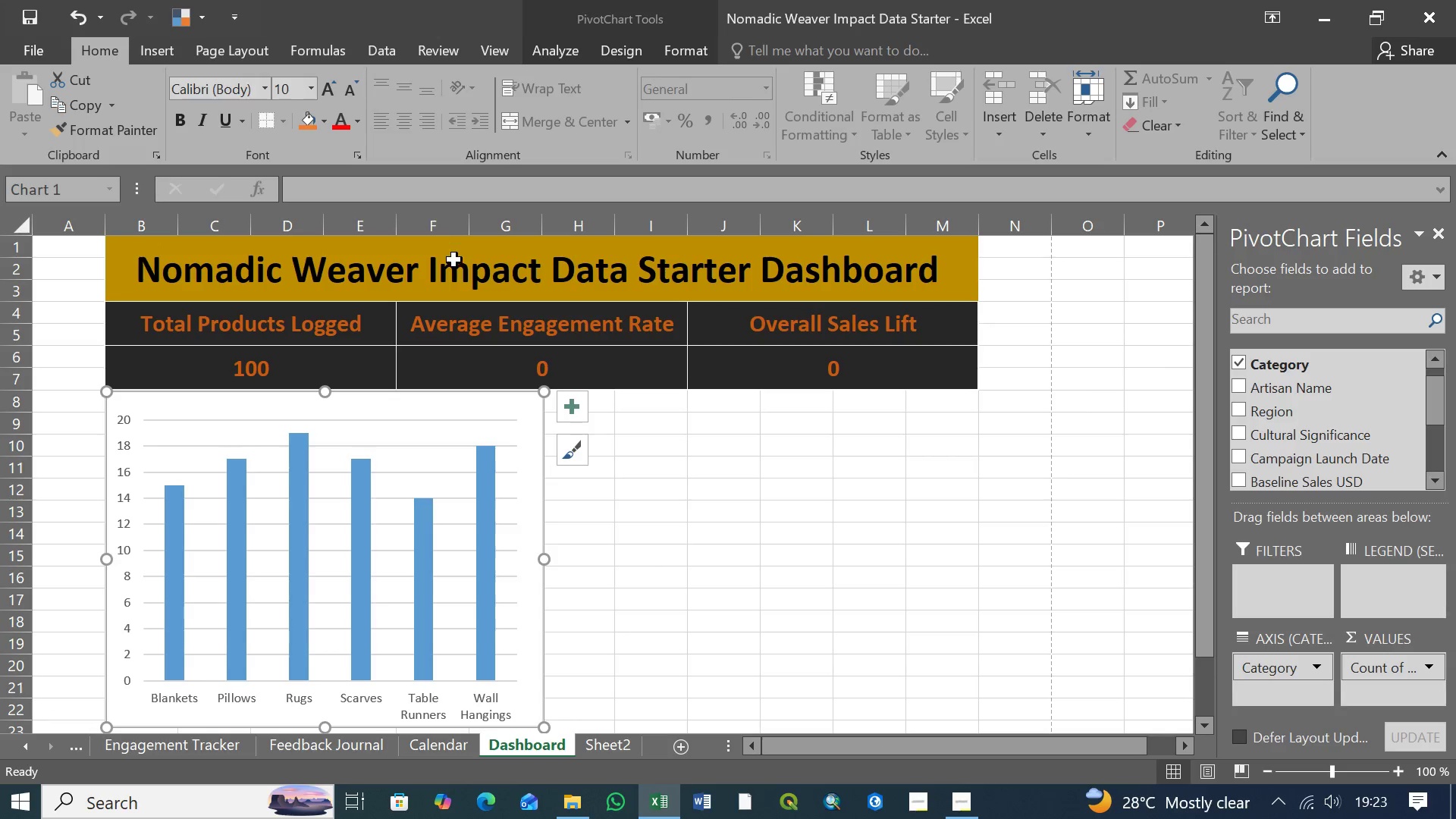 
left_click([469, 268])
 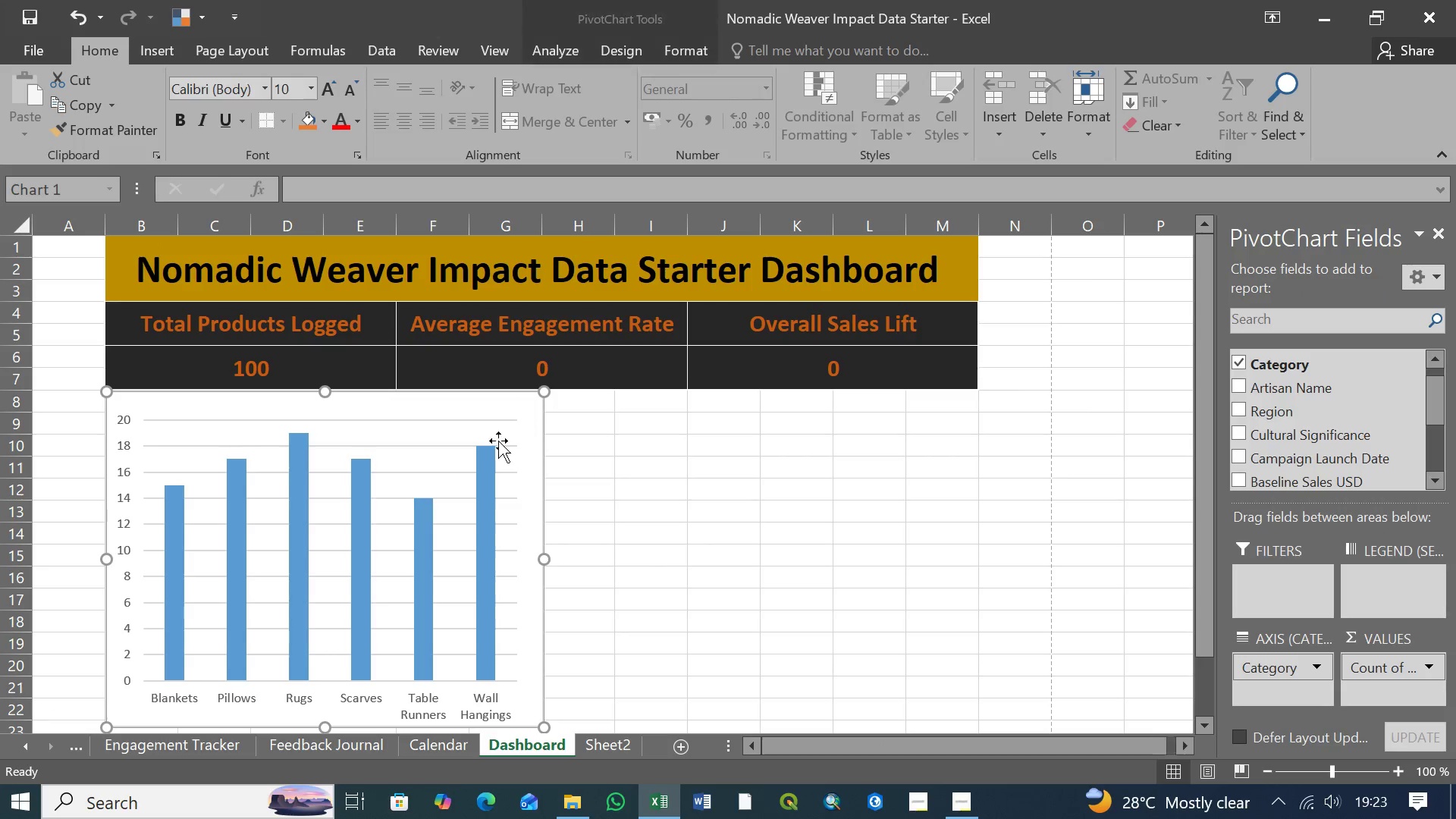 
left_click([500, 428])
 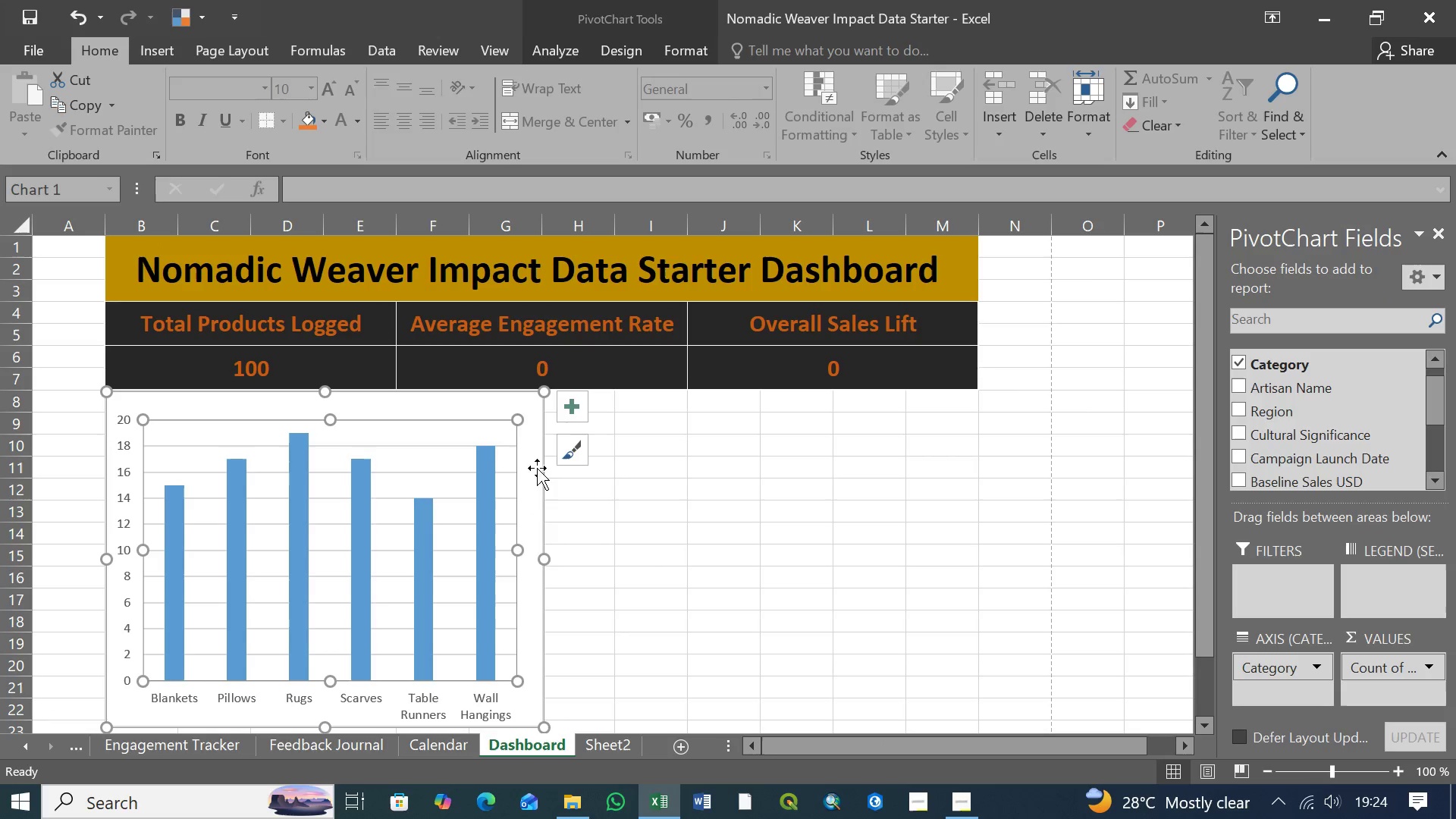 
left_click([536, 428])
 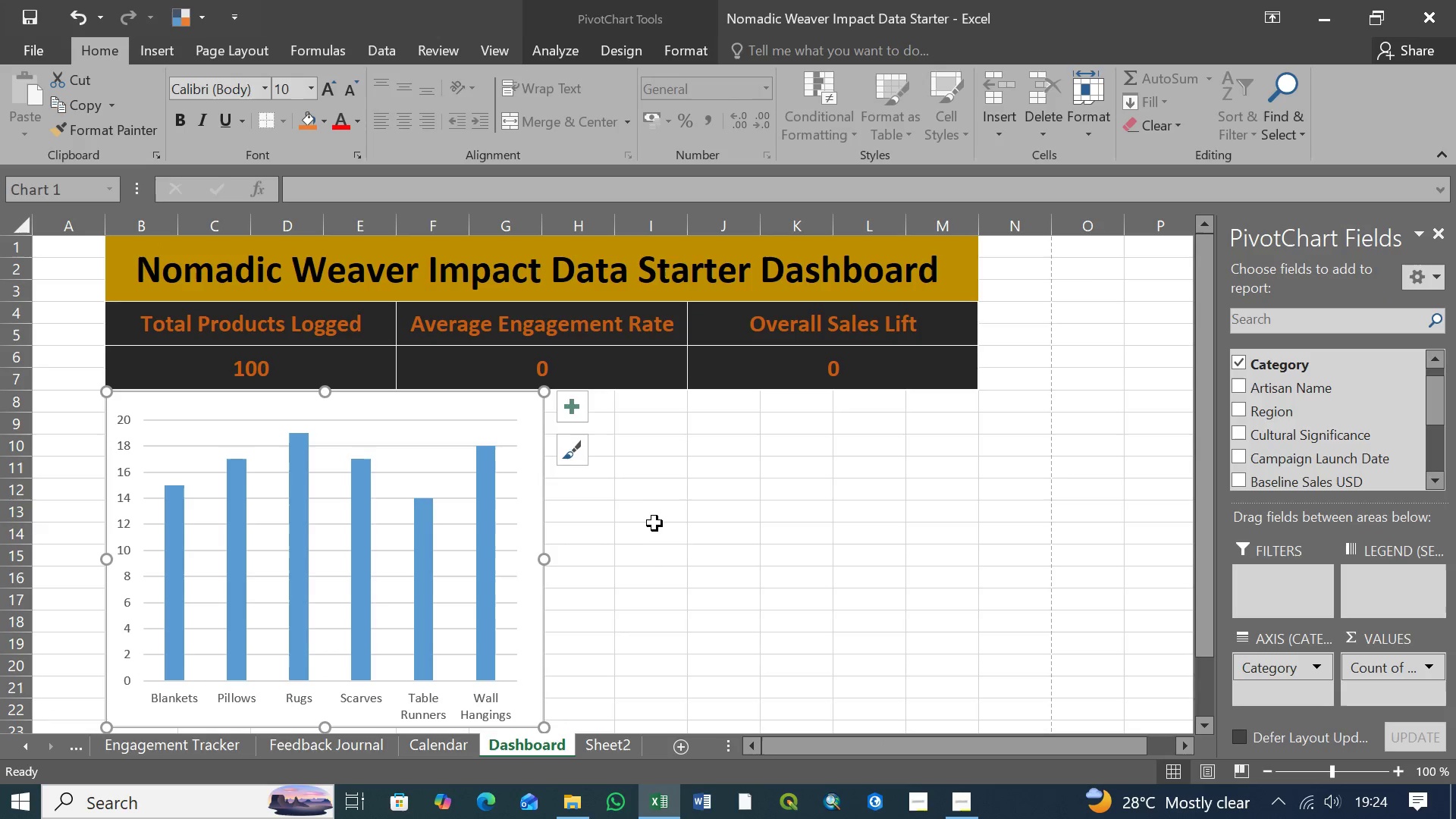 
left_click([652, 526])
 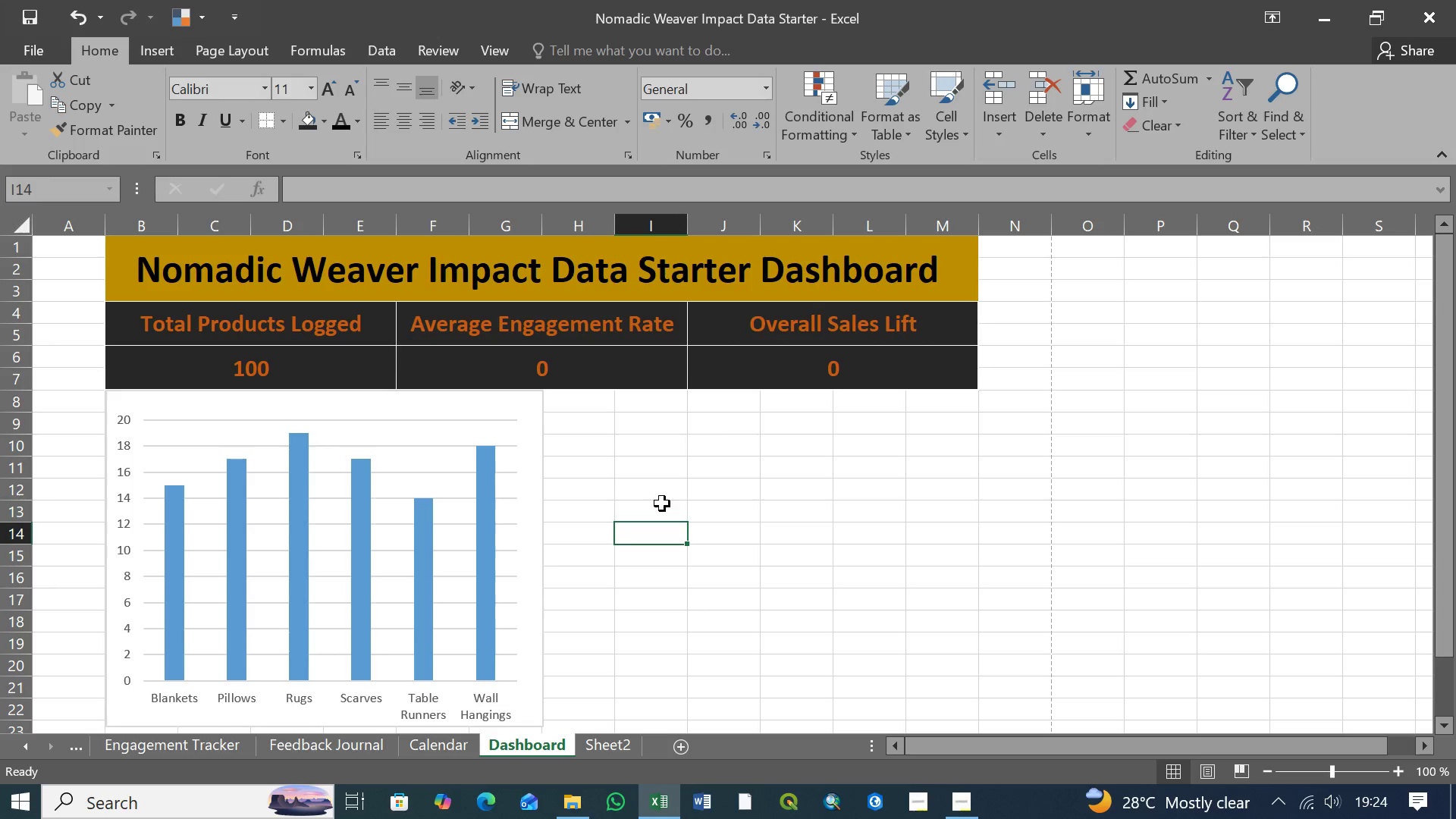 
left_click([514, 404])
 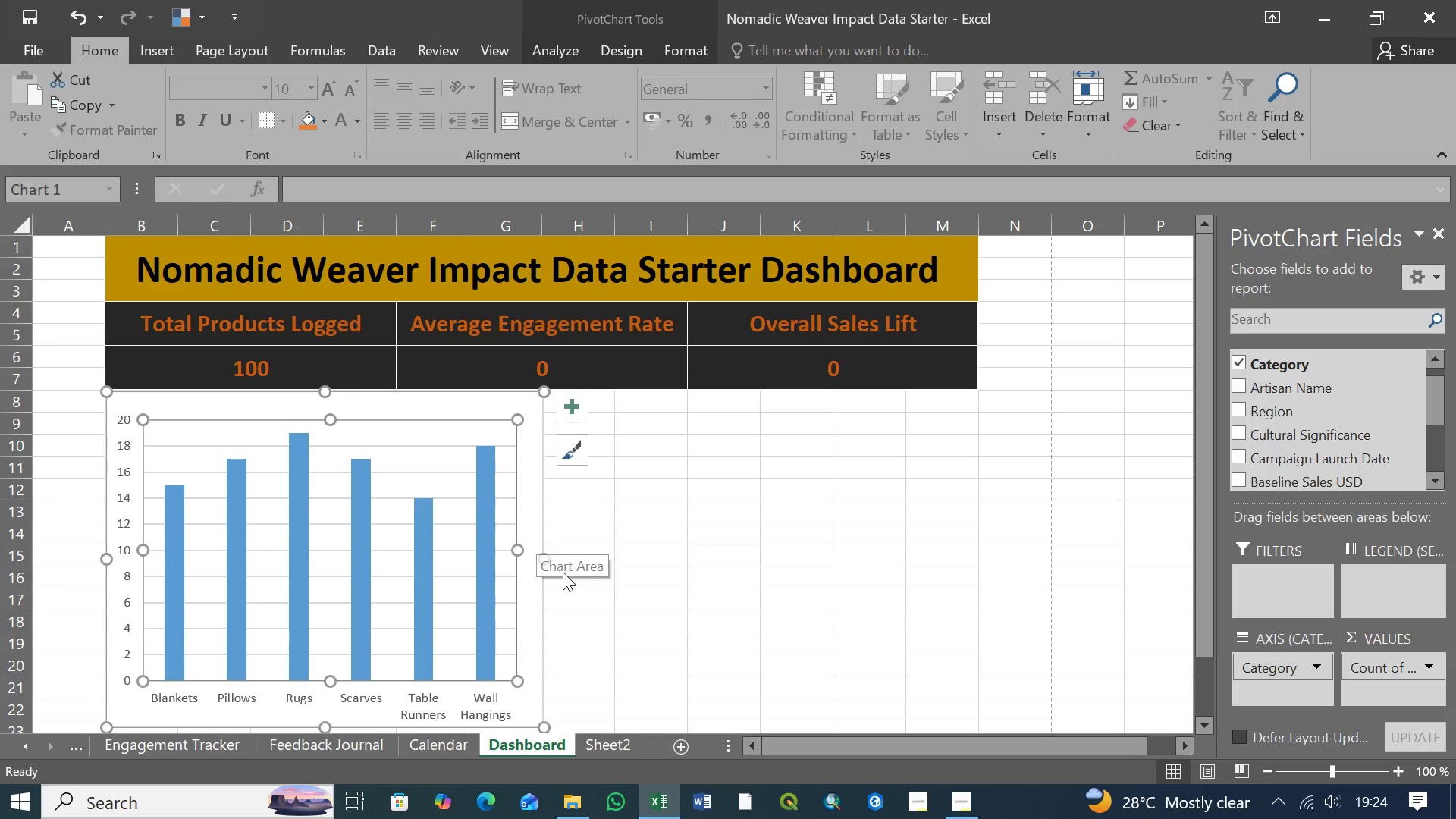 
wait(6.53)
 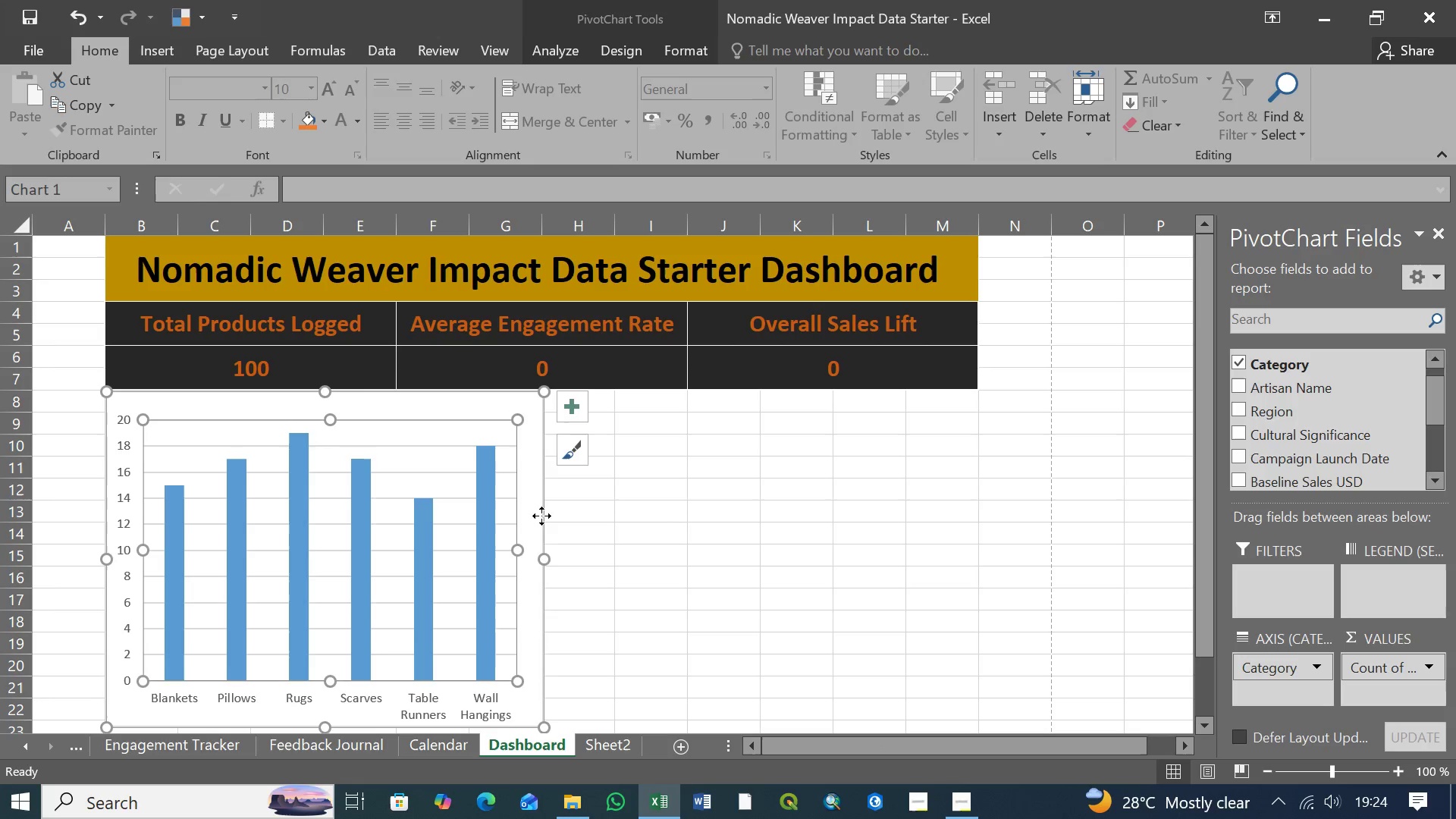 
left_click([1012, 377])
 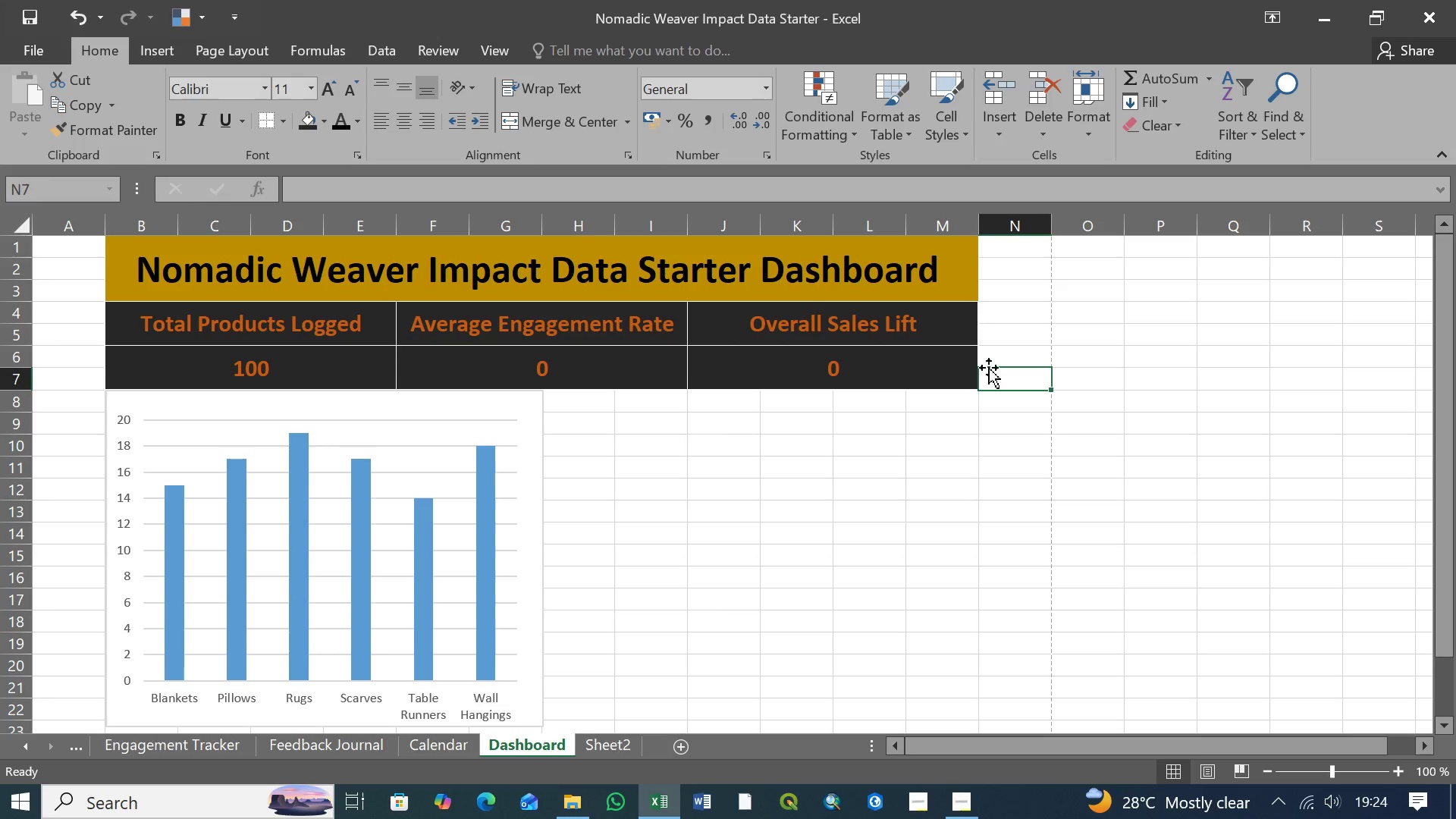 
left_click([1001, 356])
 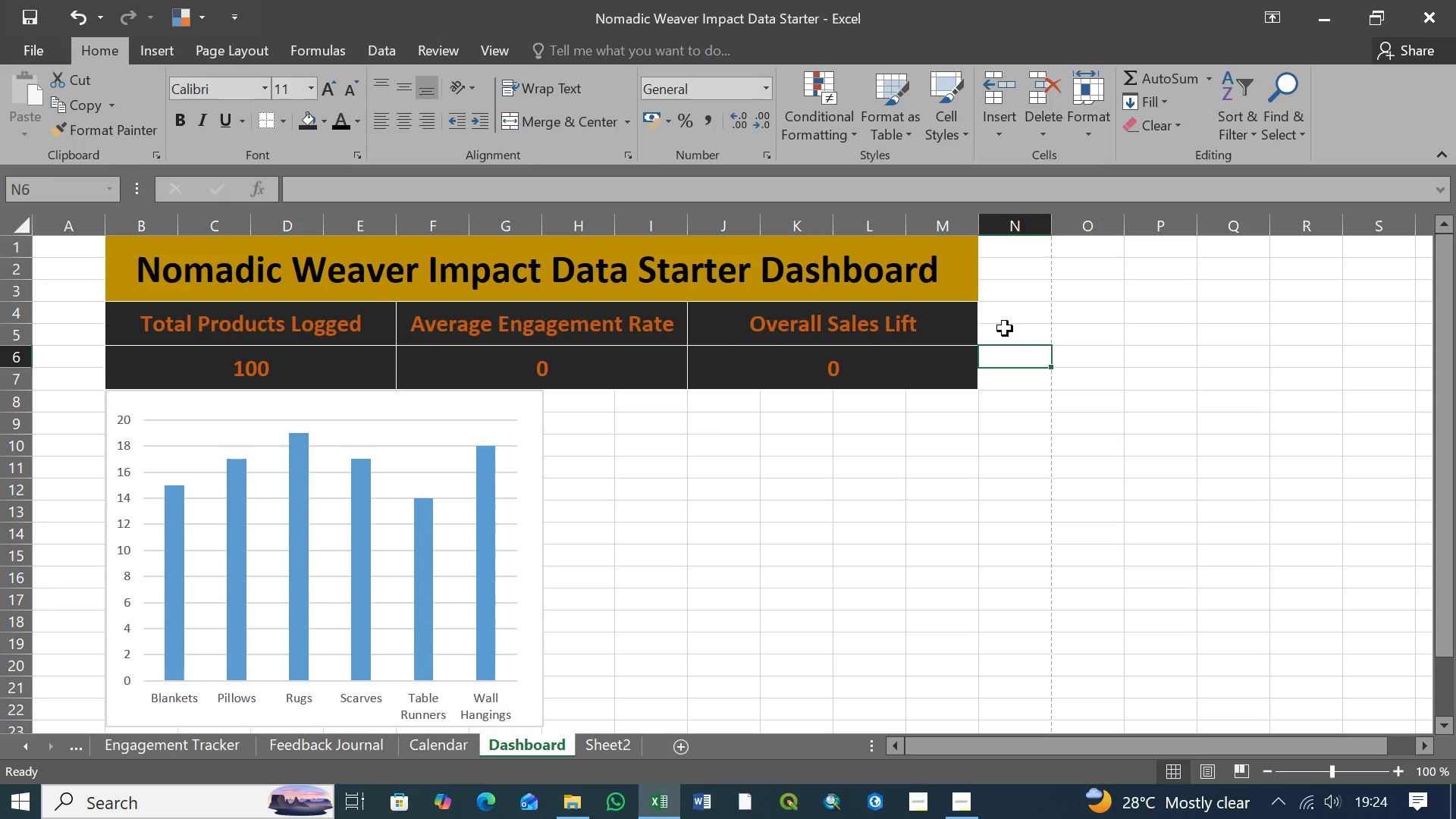 
left_click([1005, 328])
 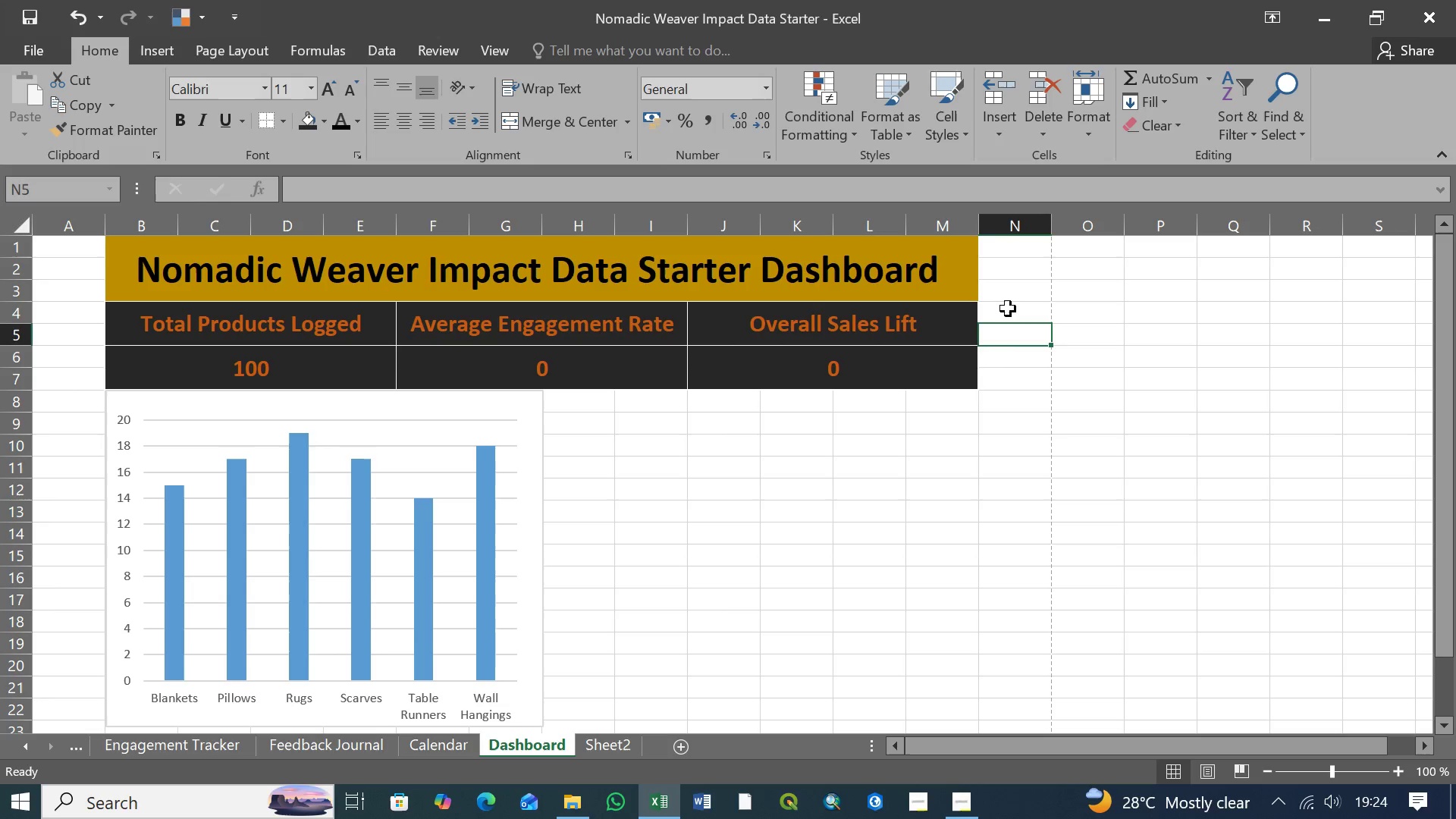 
left_click([1009, 312])
 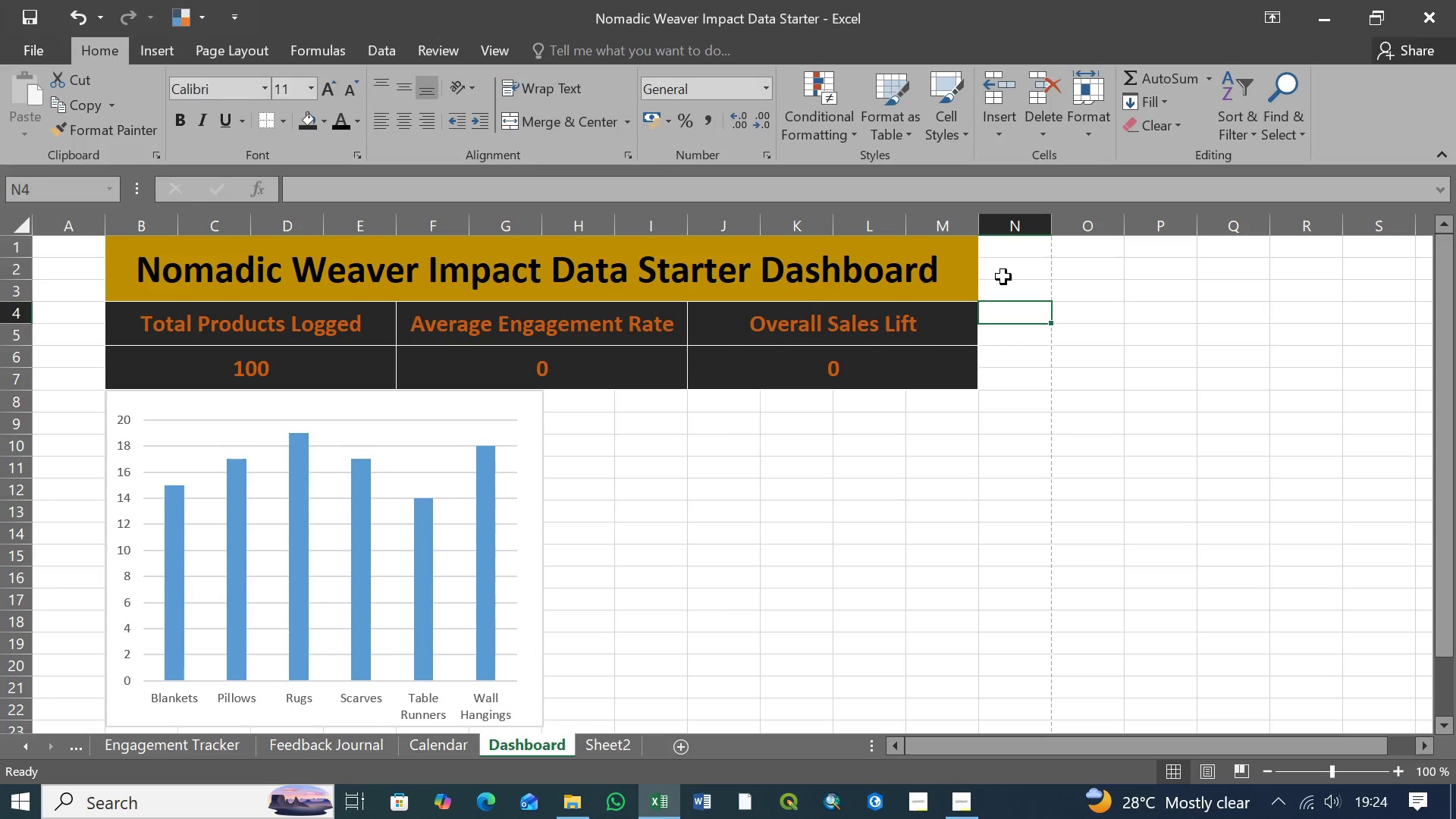 
wait(13.22)
 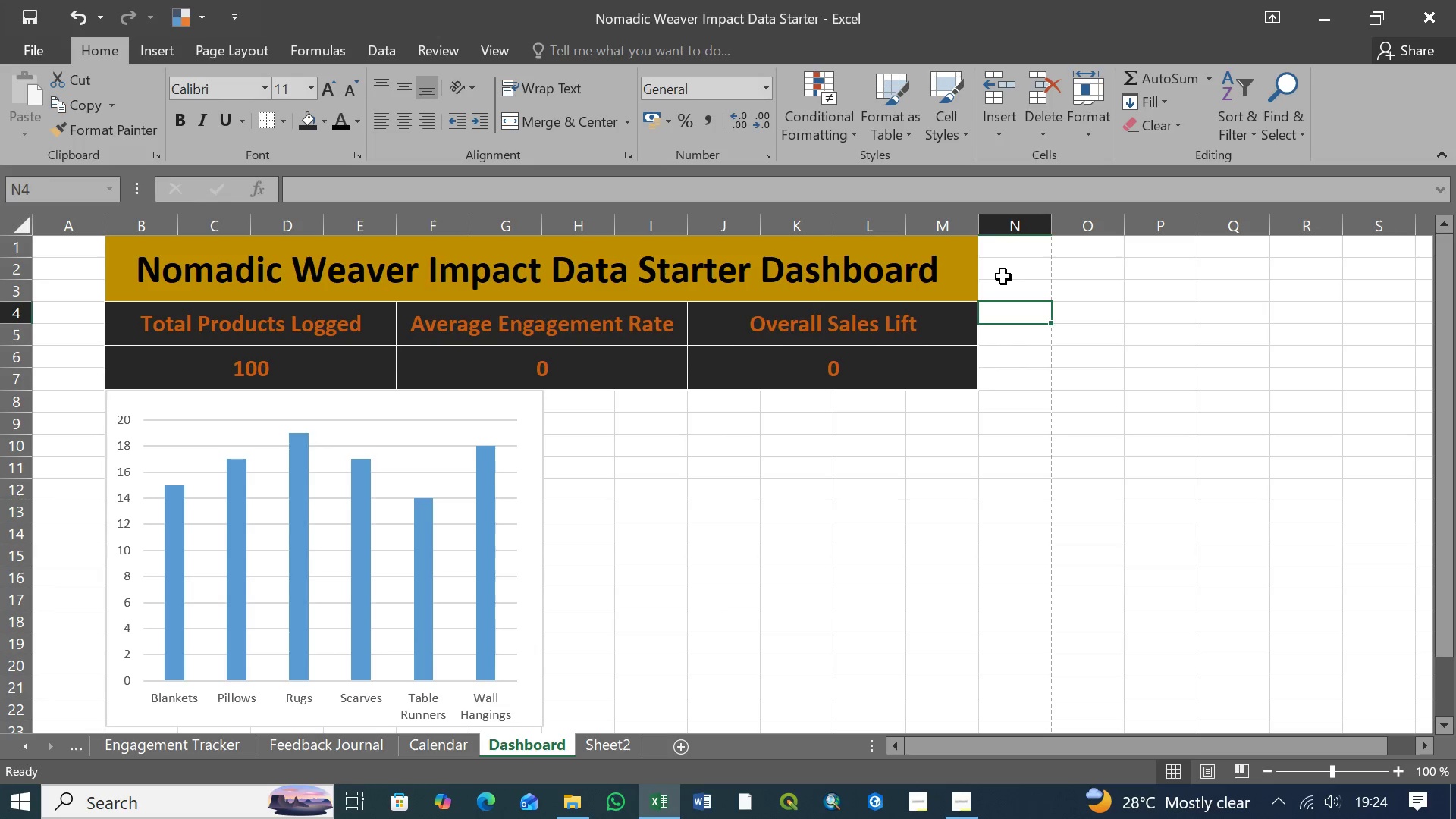 
left_click([80, 311])
 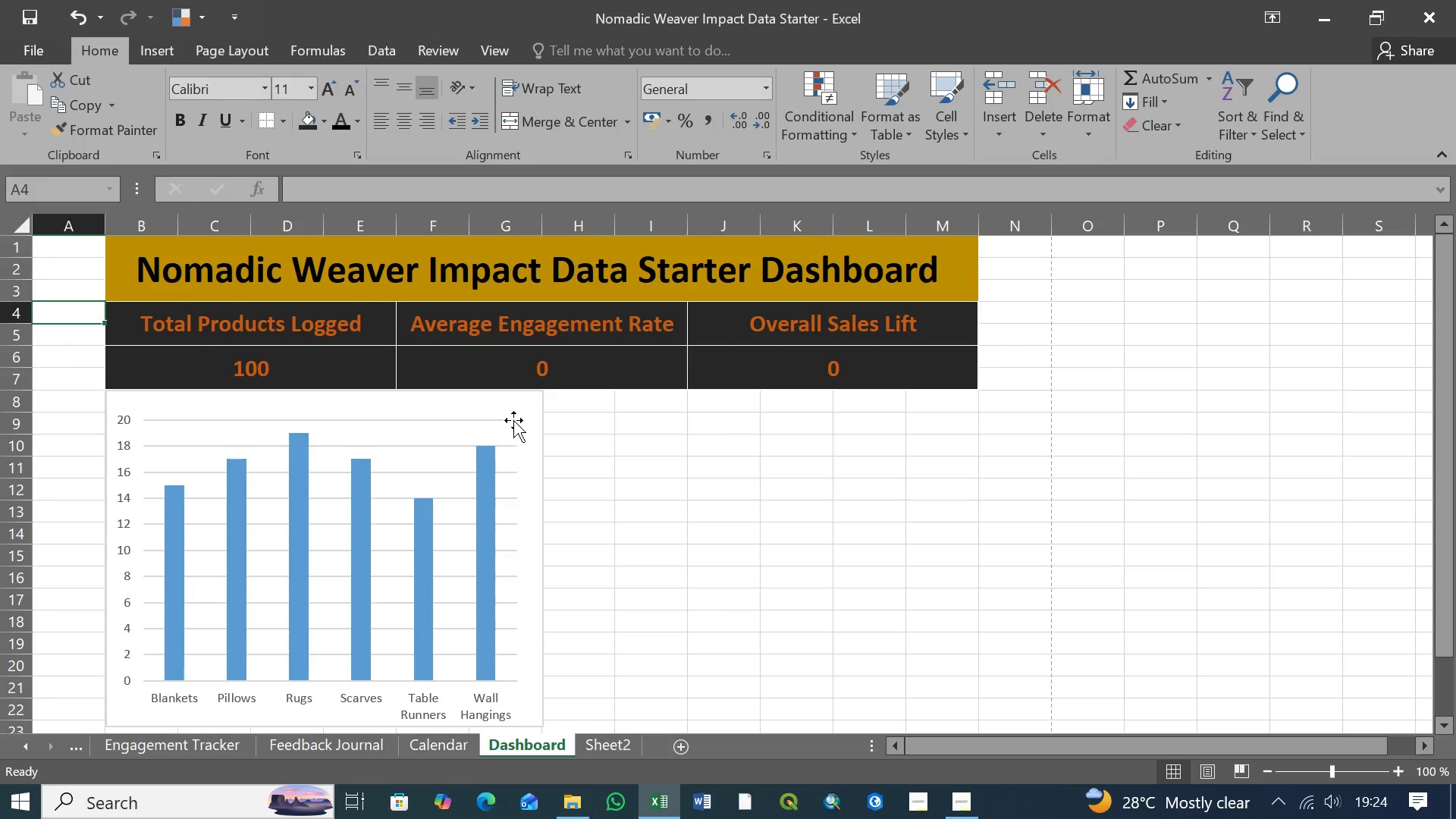 
left_click([513, 413])
 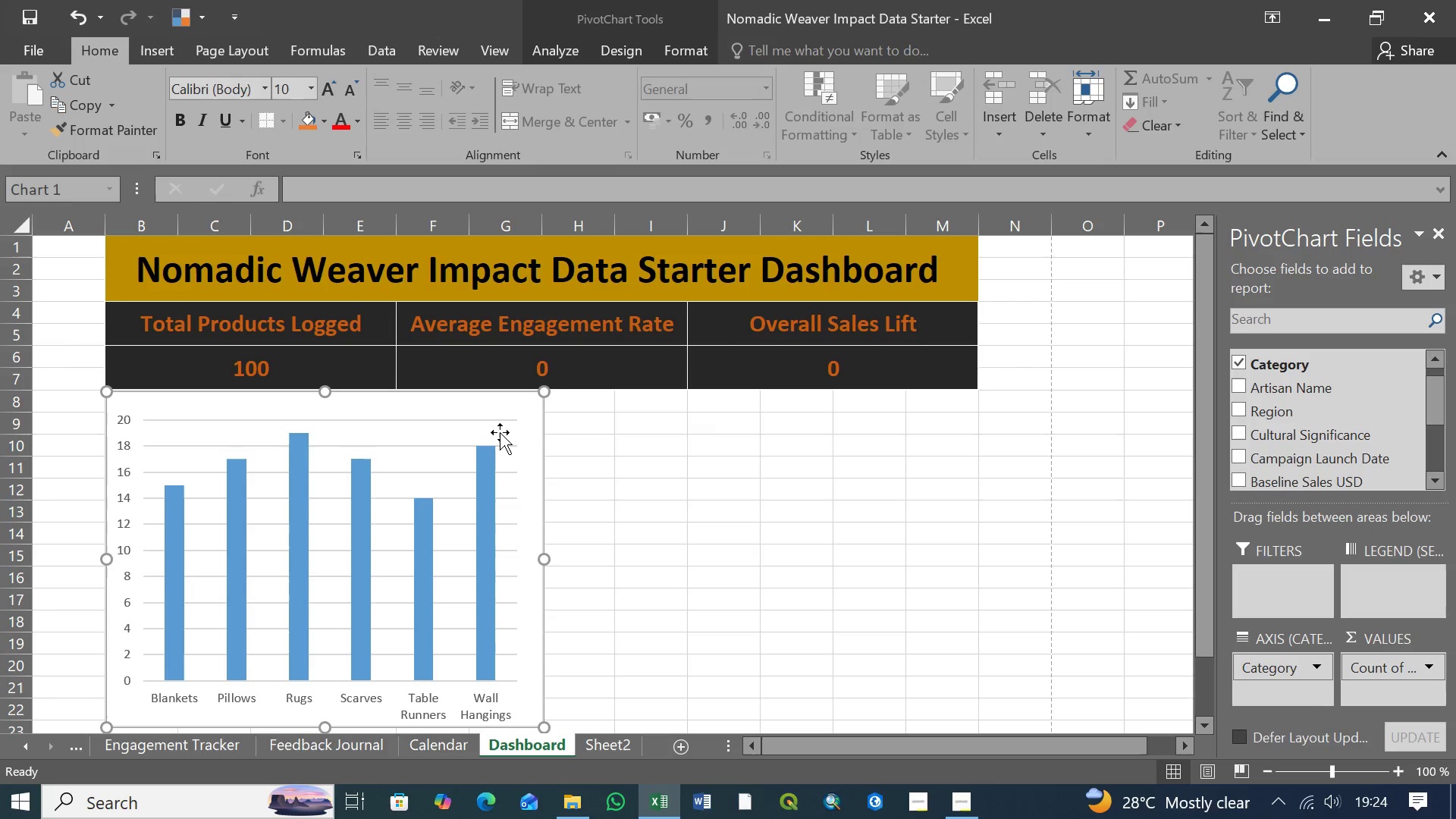 
left_click([500, 431])
 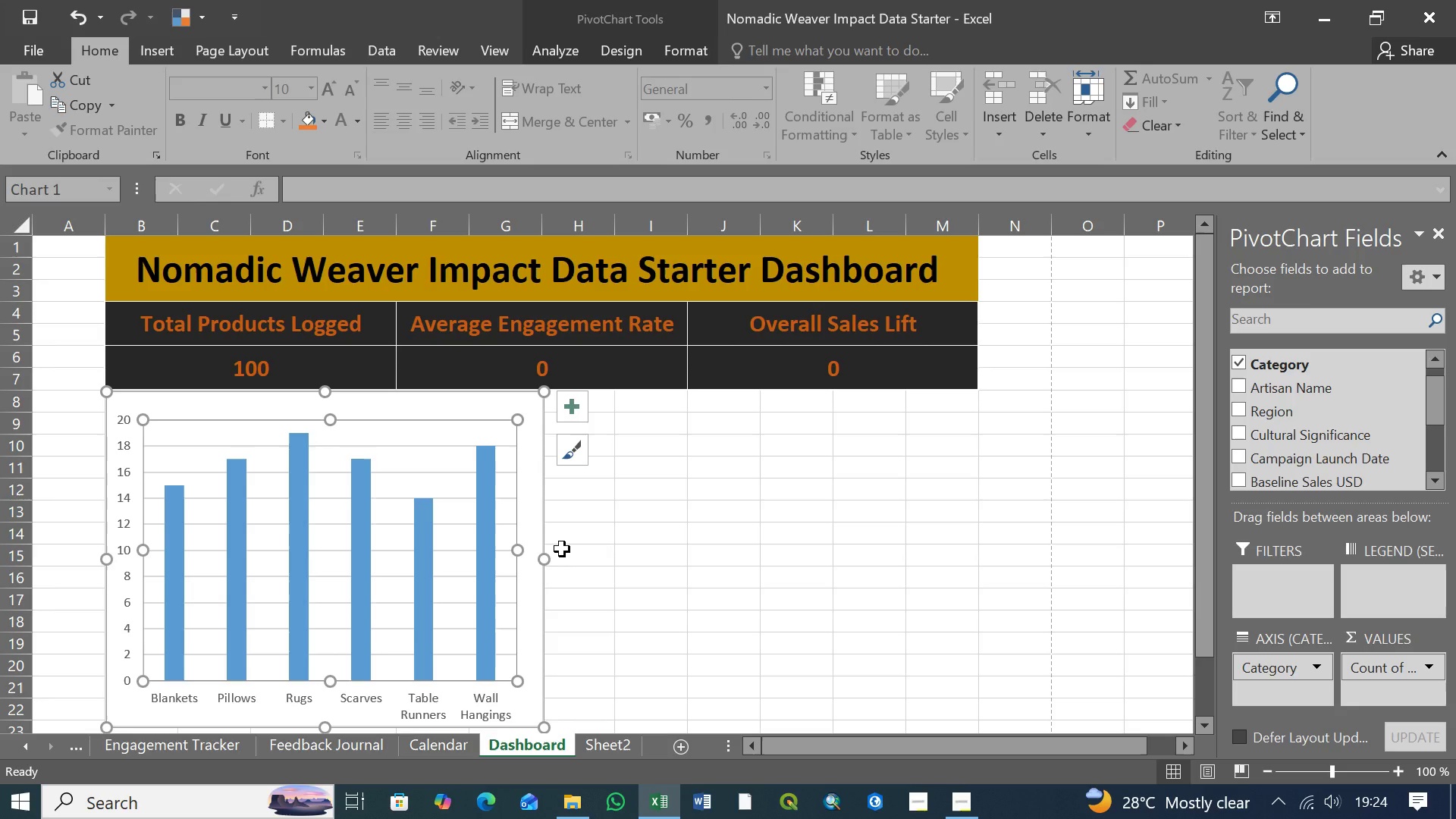 
wait(9.28)
 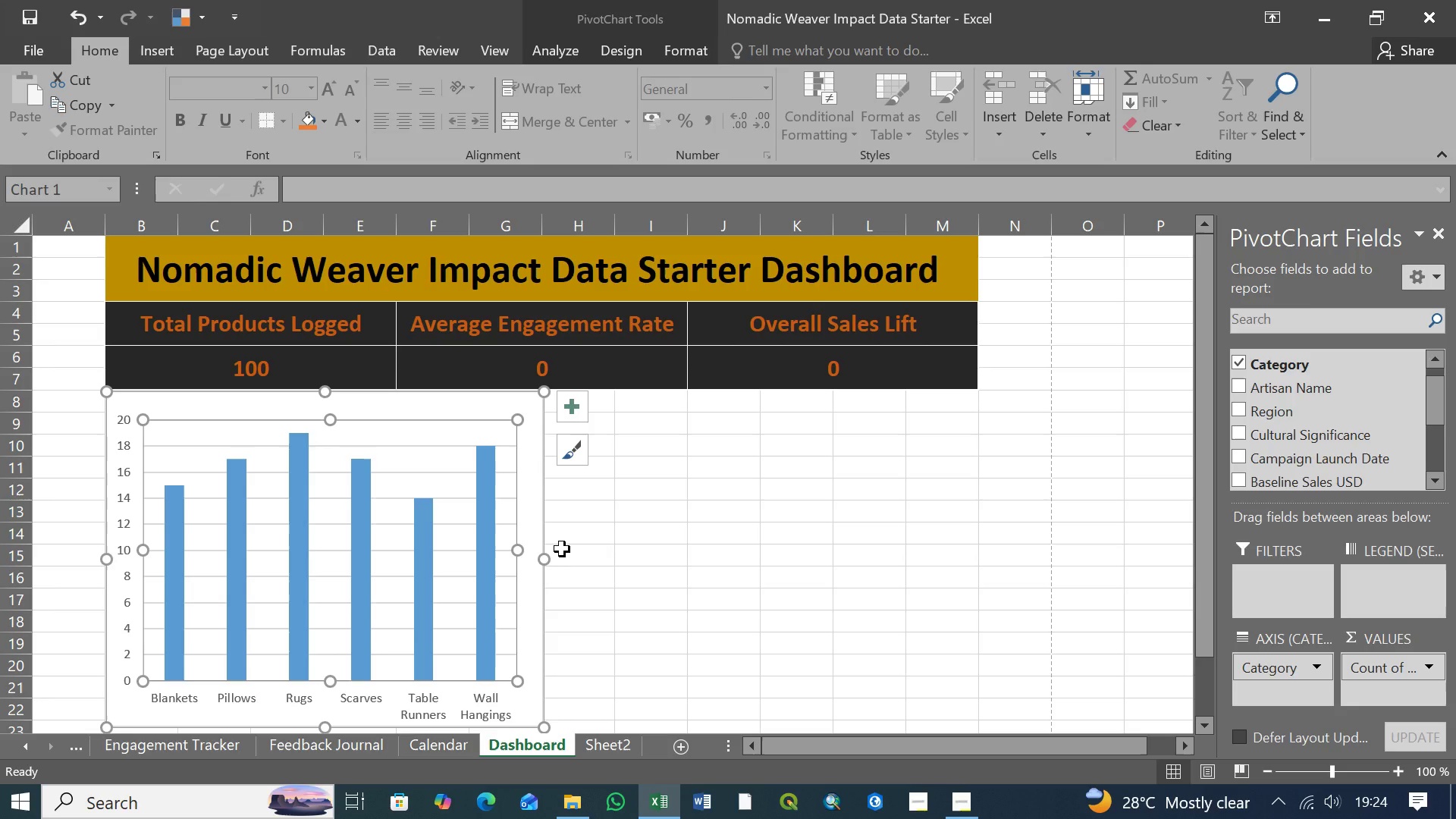 
left_click([641, 495])
 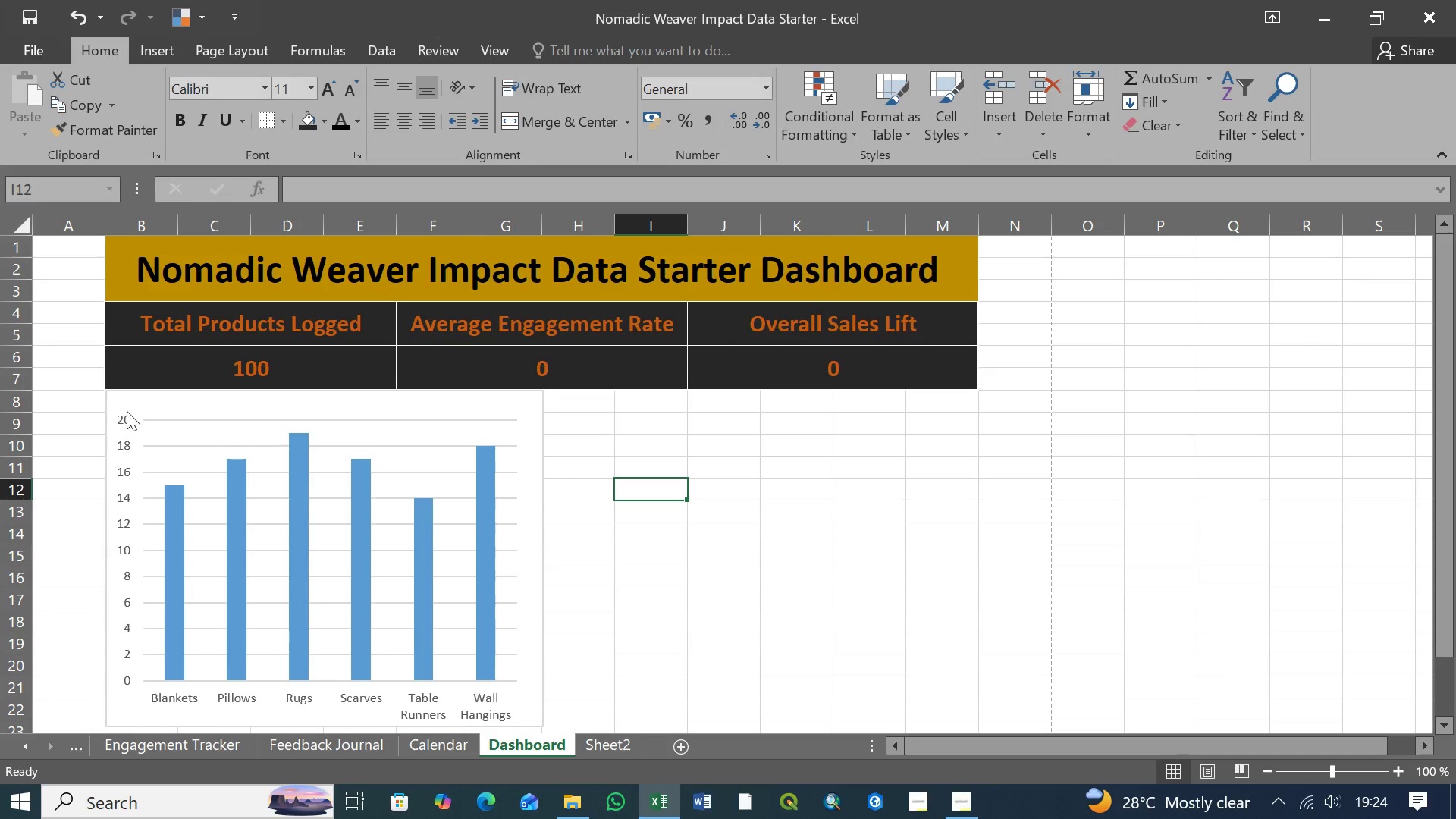 
left_click([122, 399])
 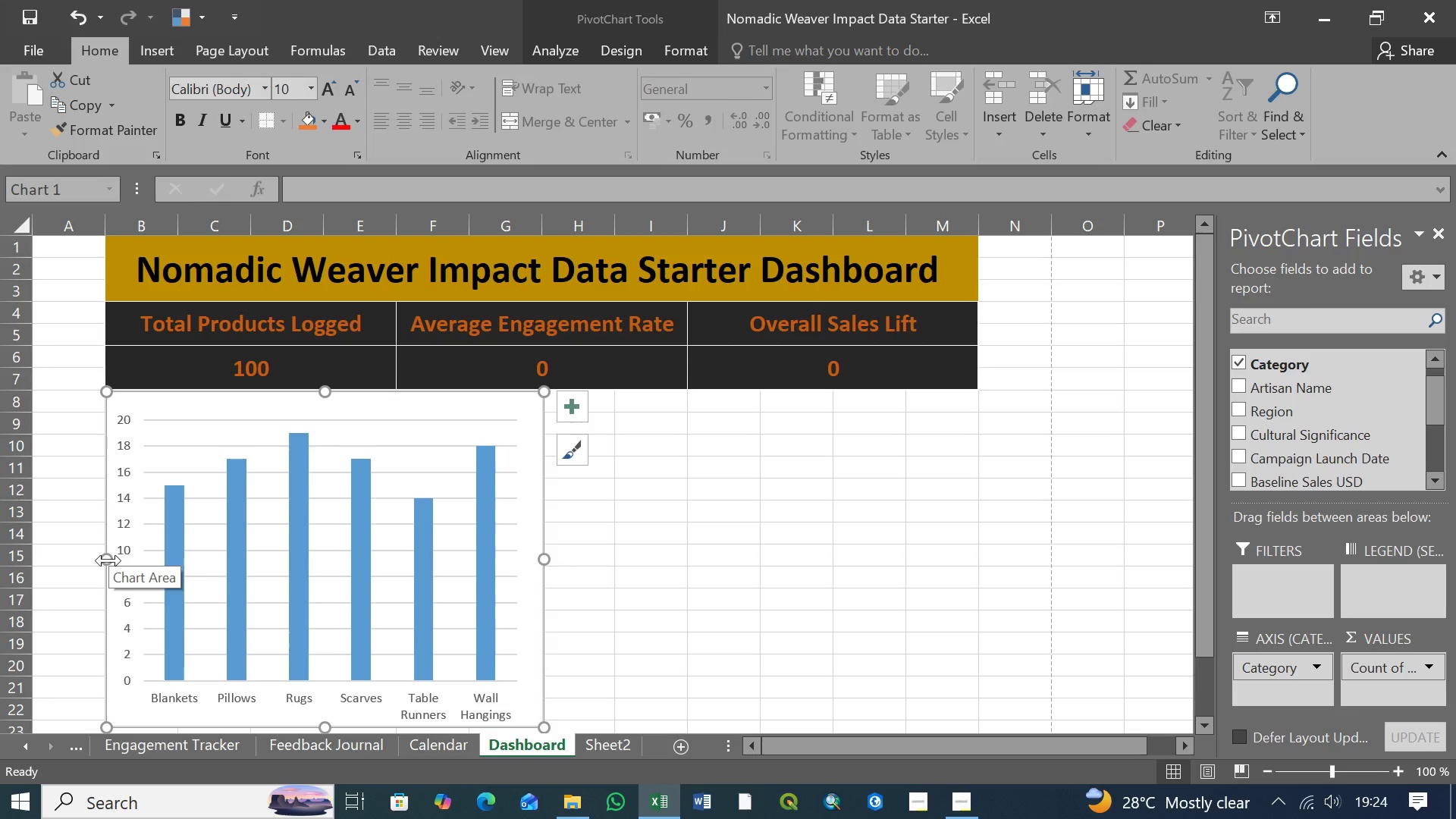 
wait(13.72)
 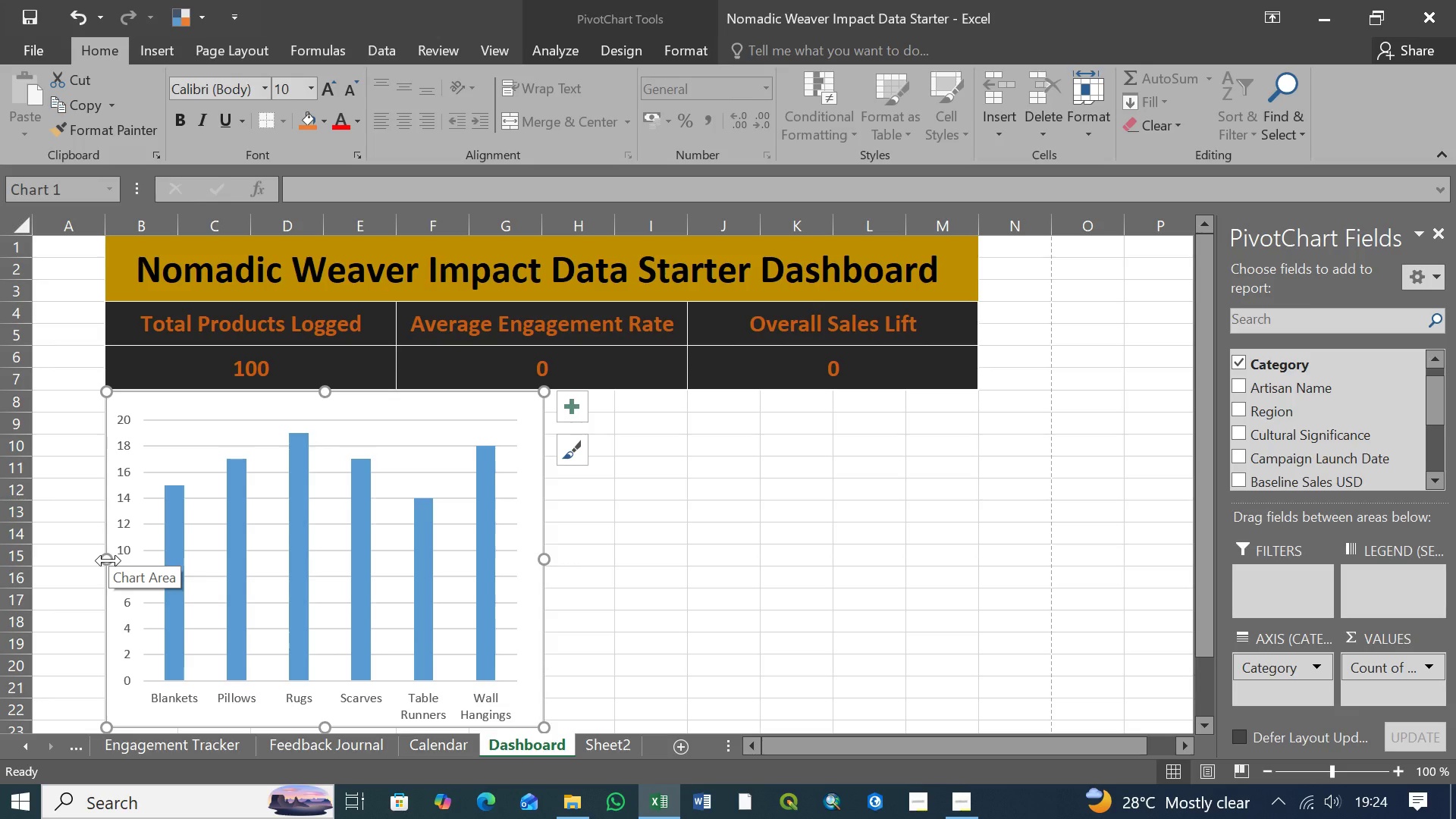 
mouse_move([332, 553])
 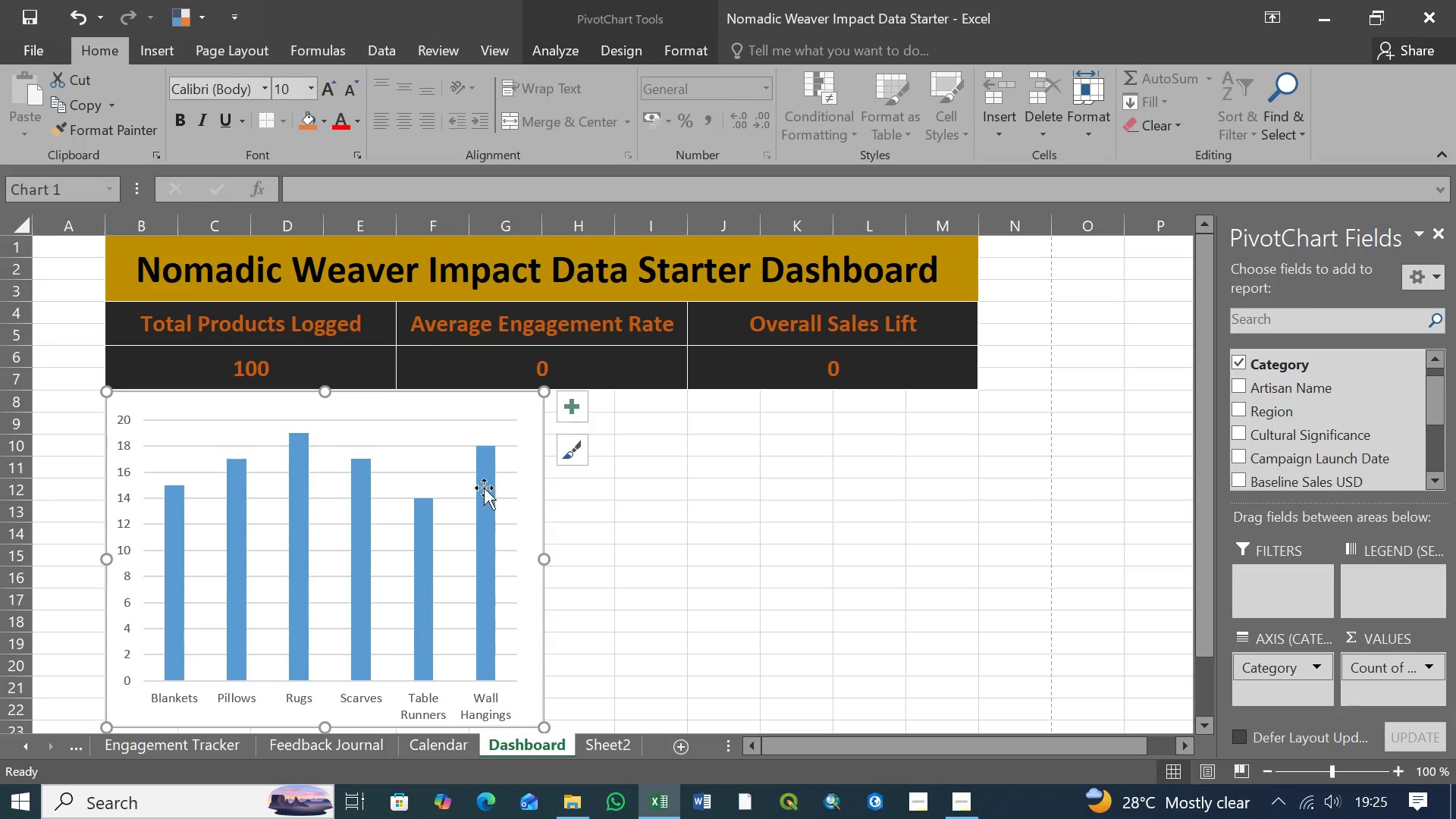 
left_click([525, 477])
 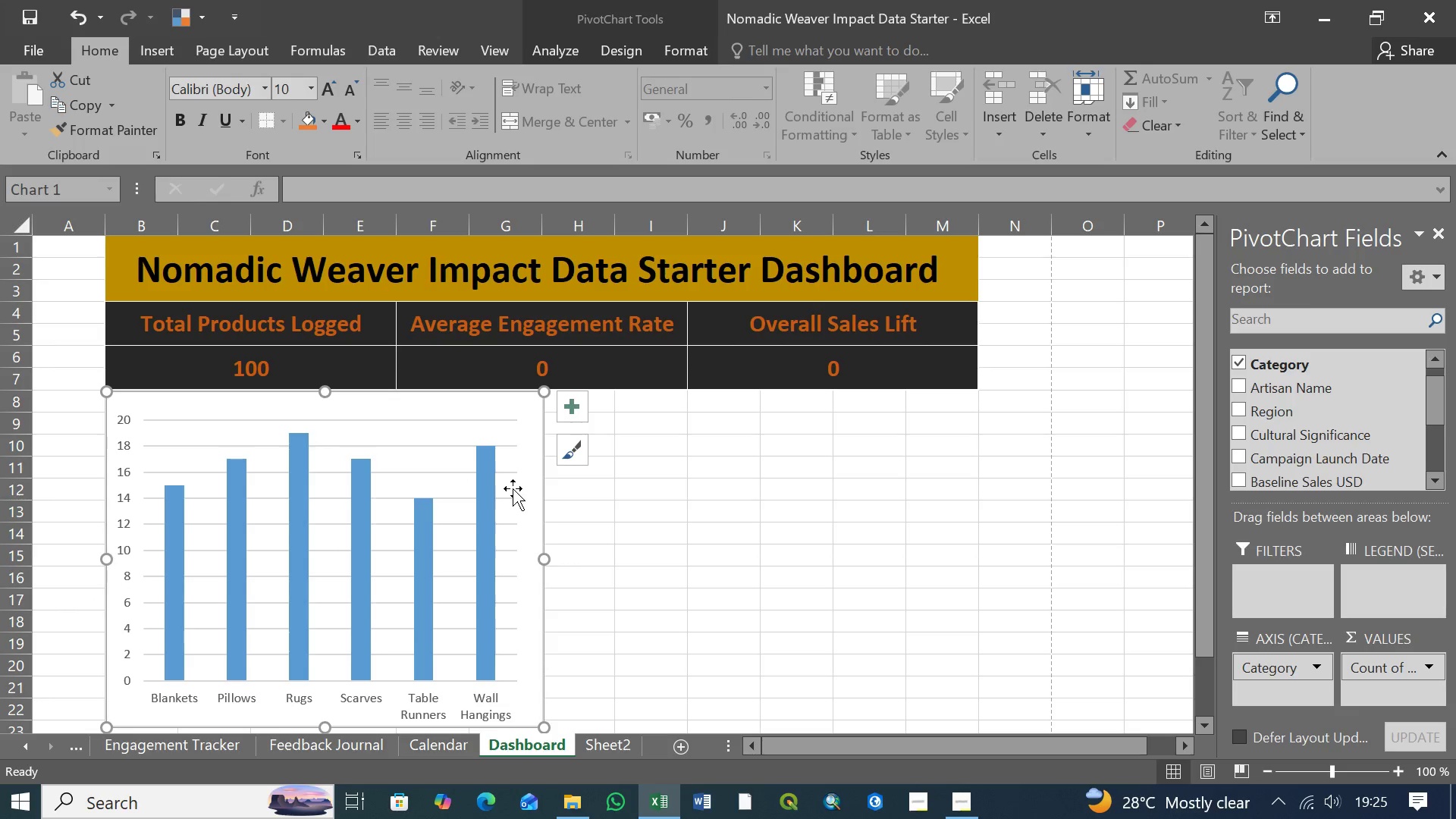 
left_click([513, 488])
 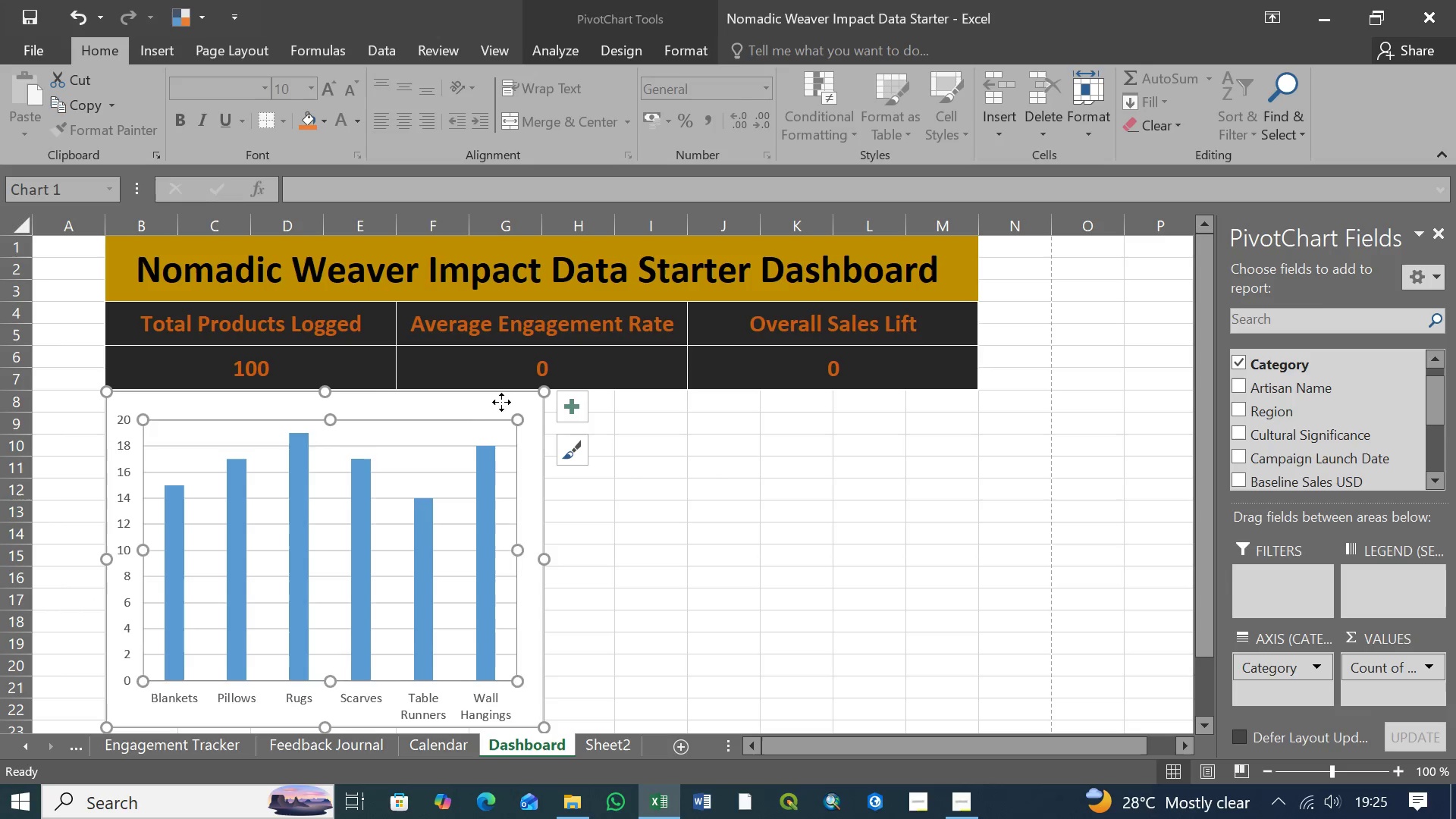 
left_click([610, 494])
 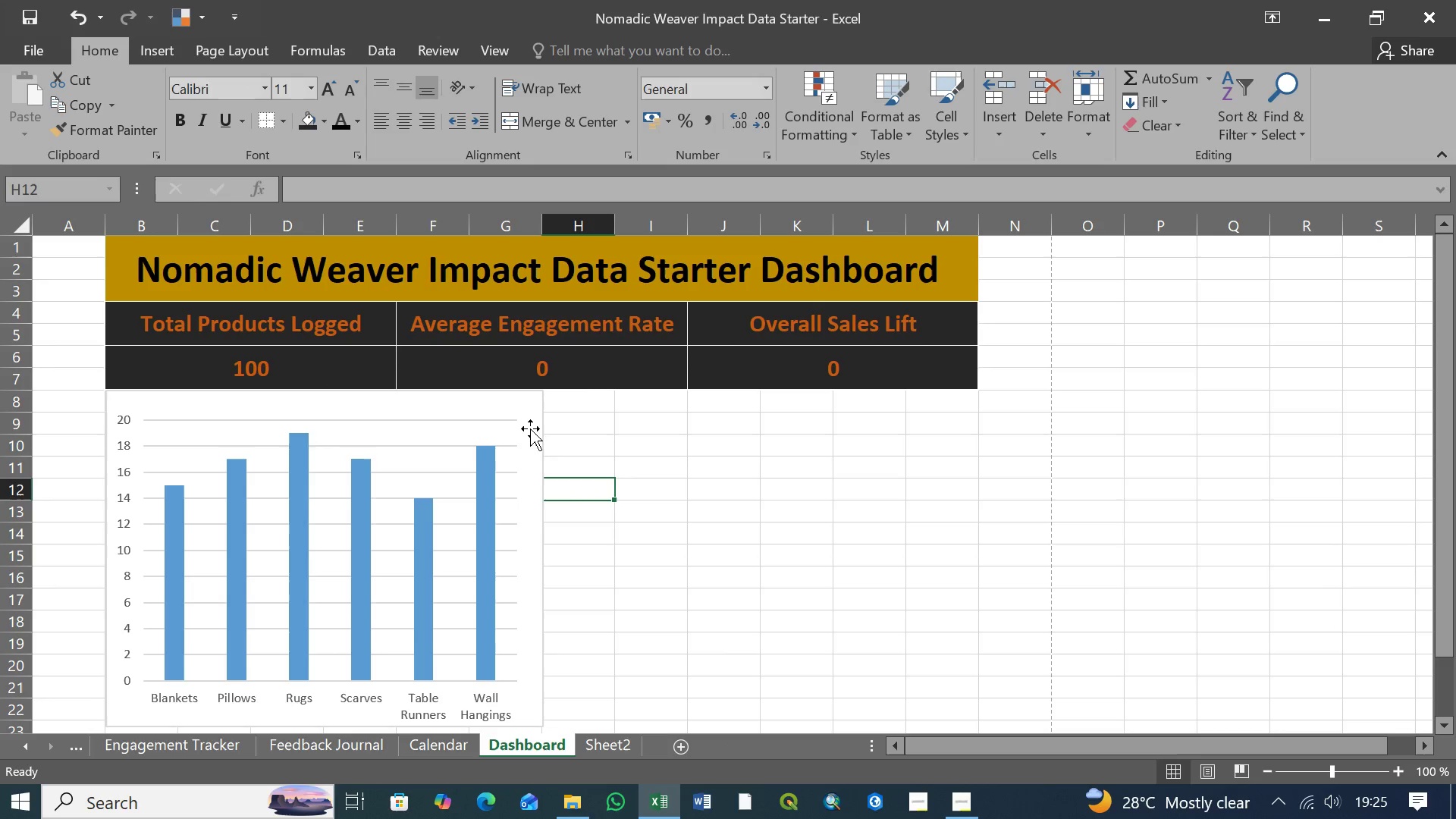 
left_click([529, 413])
 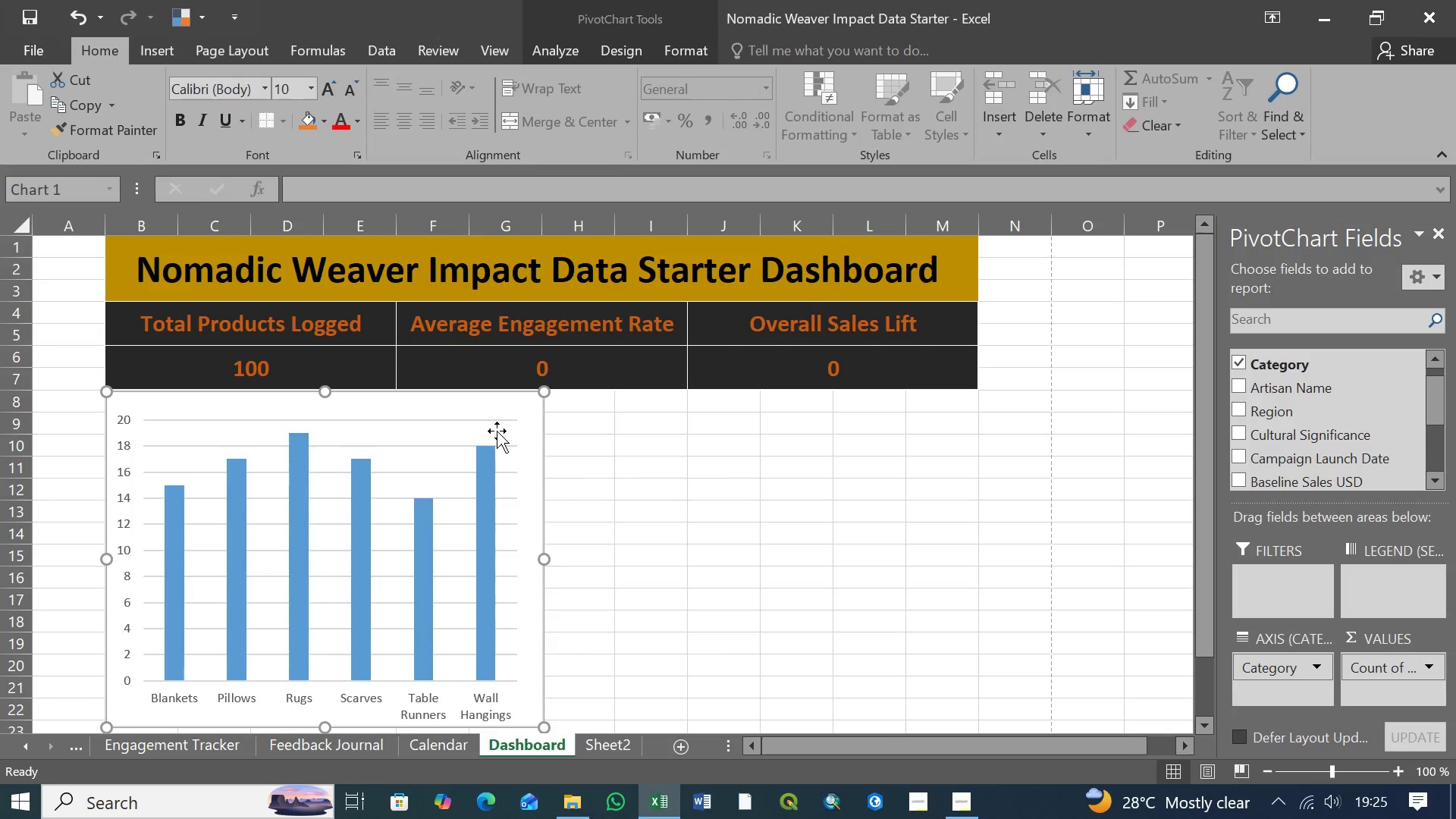 
double_click([497, 431])
 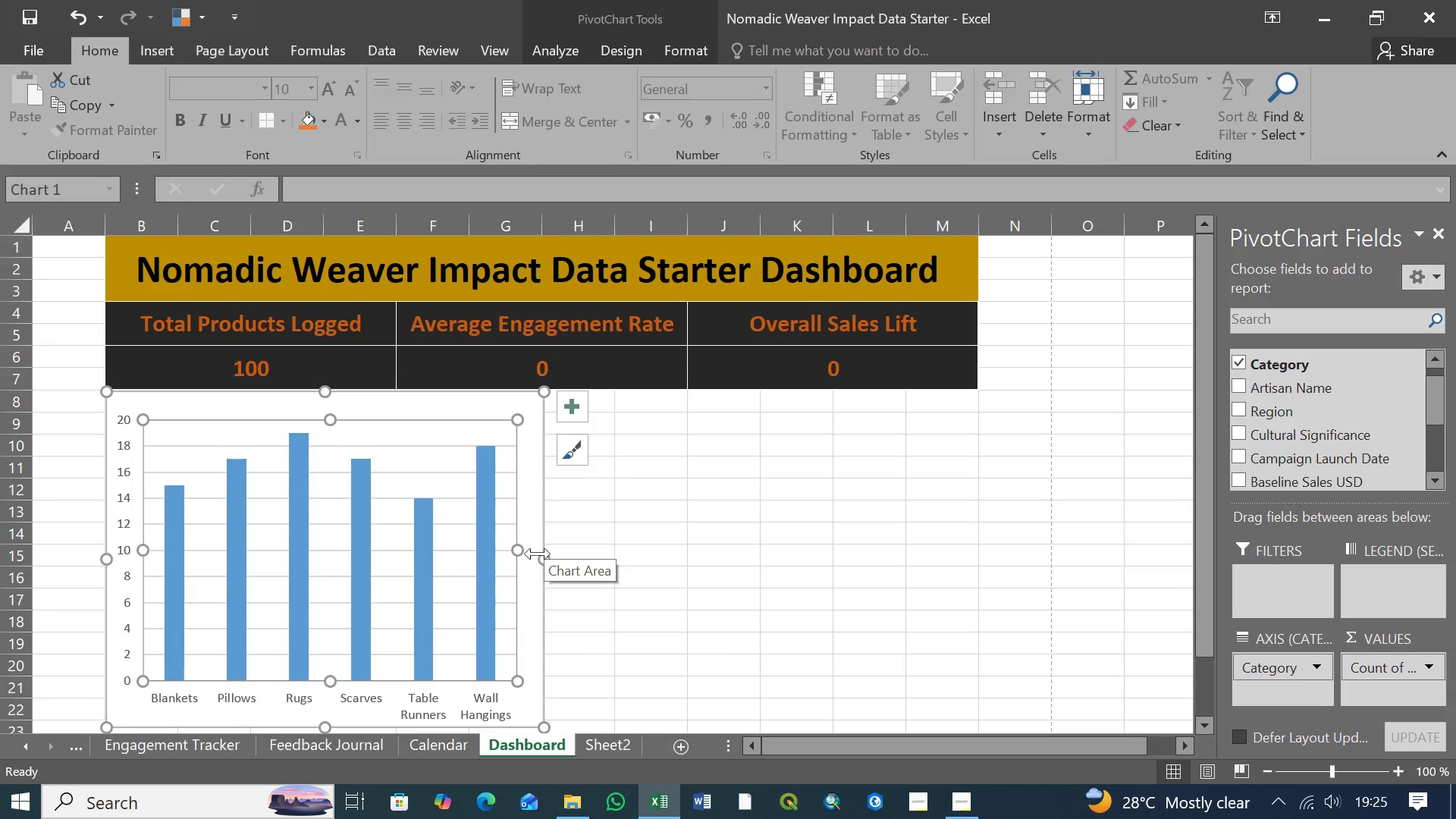 
left_click([589, 543])
 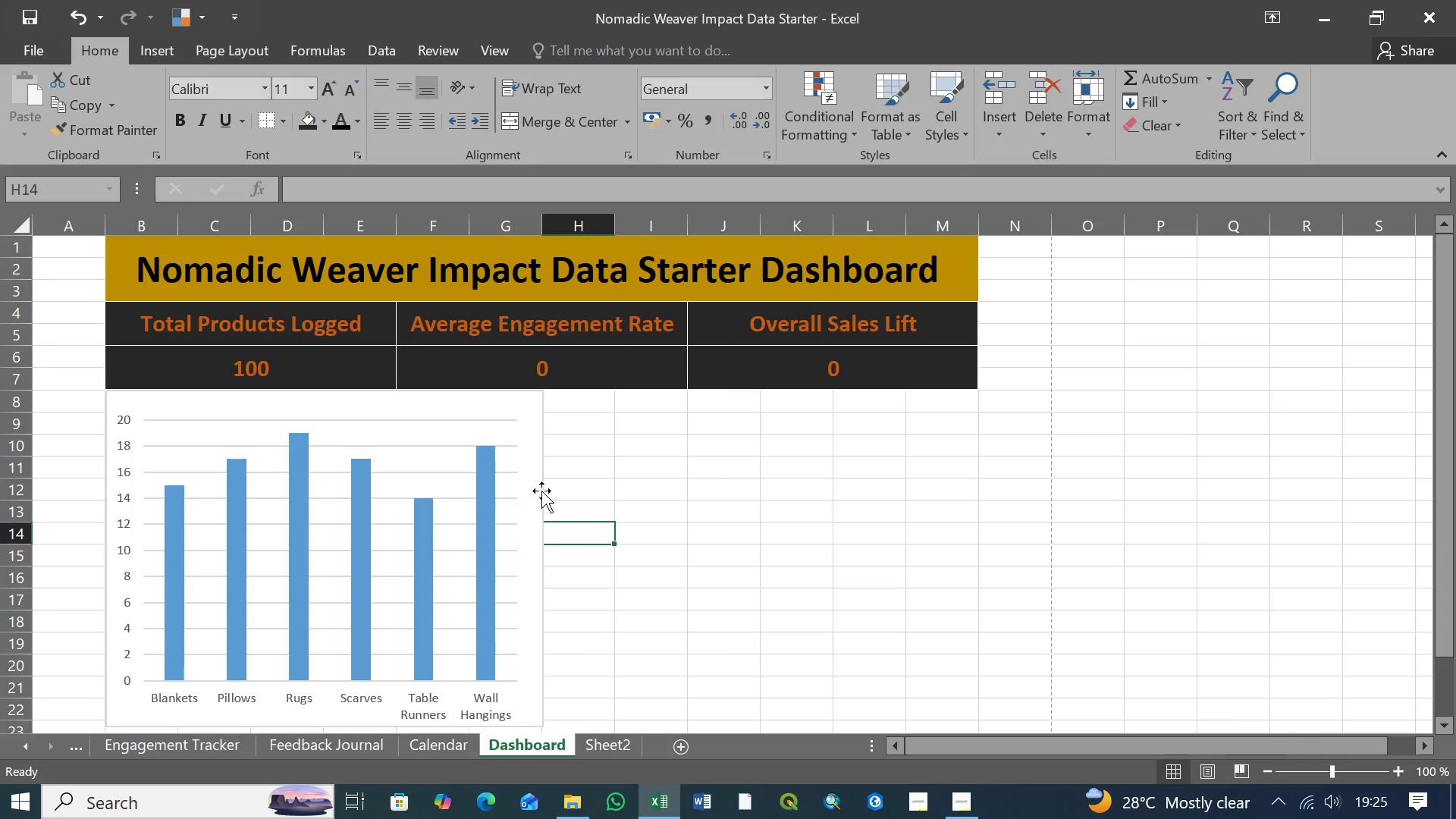 
left_click([541, 489])
 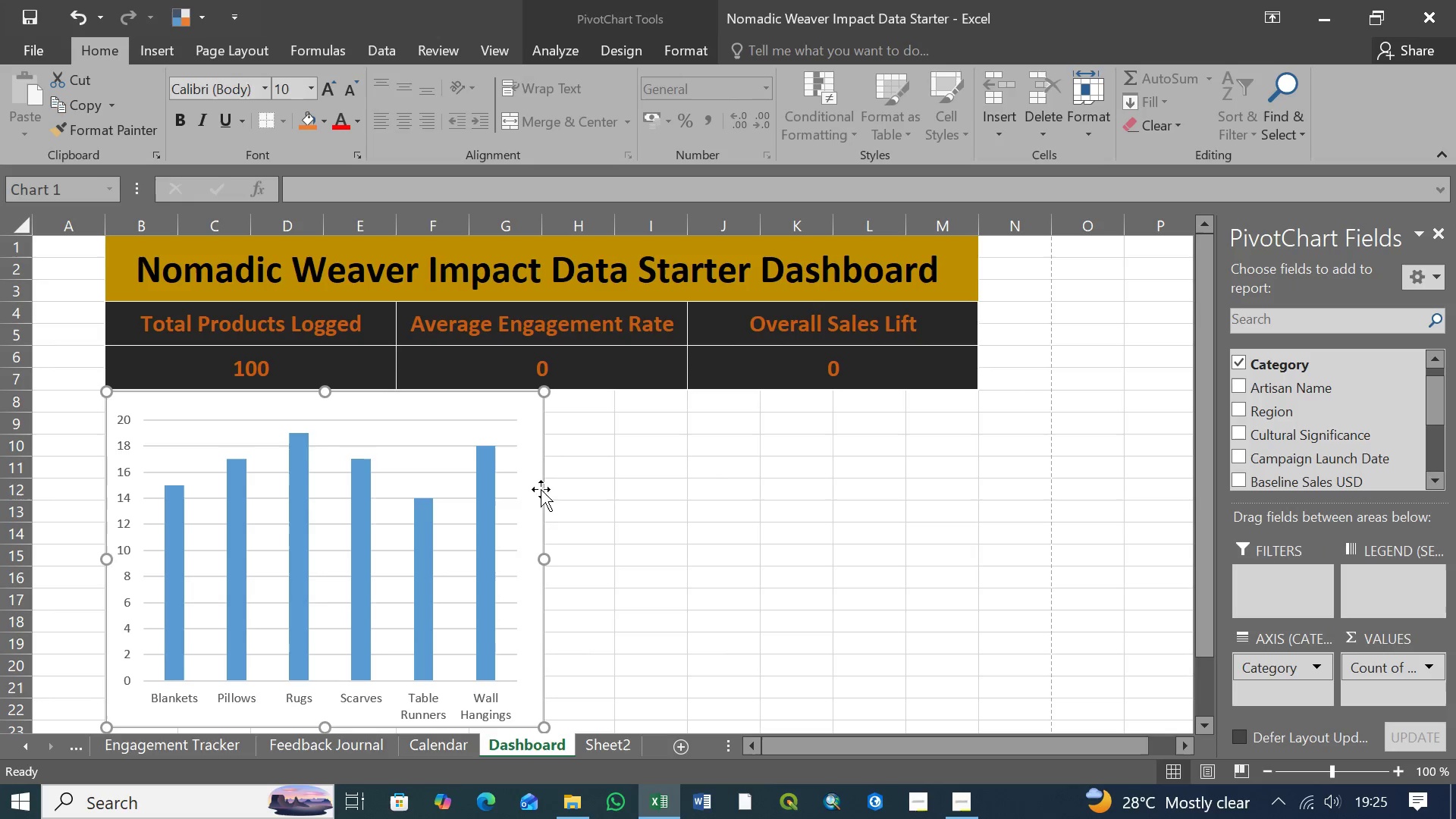 
mouse_move([541, 504])
 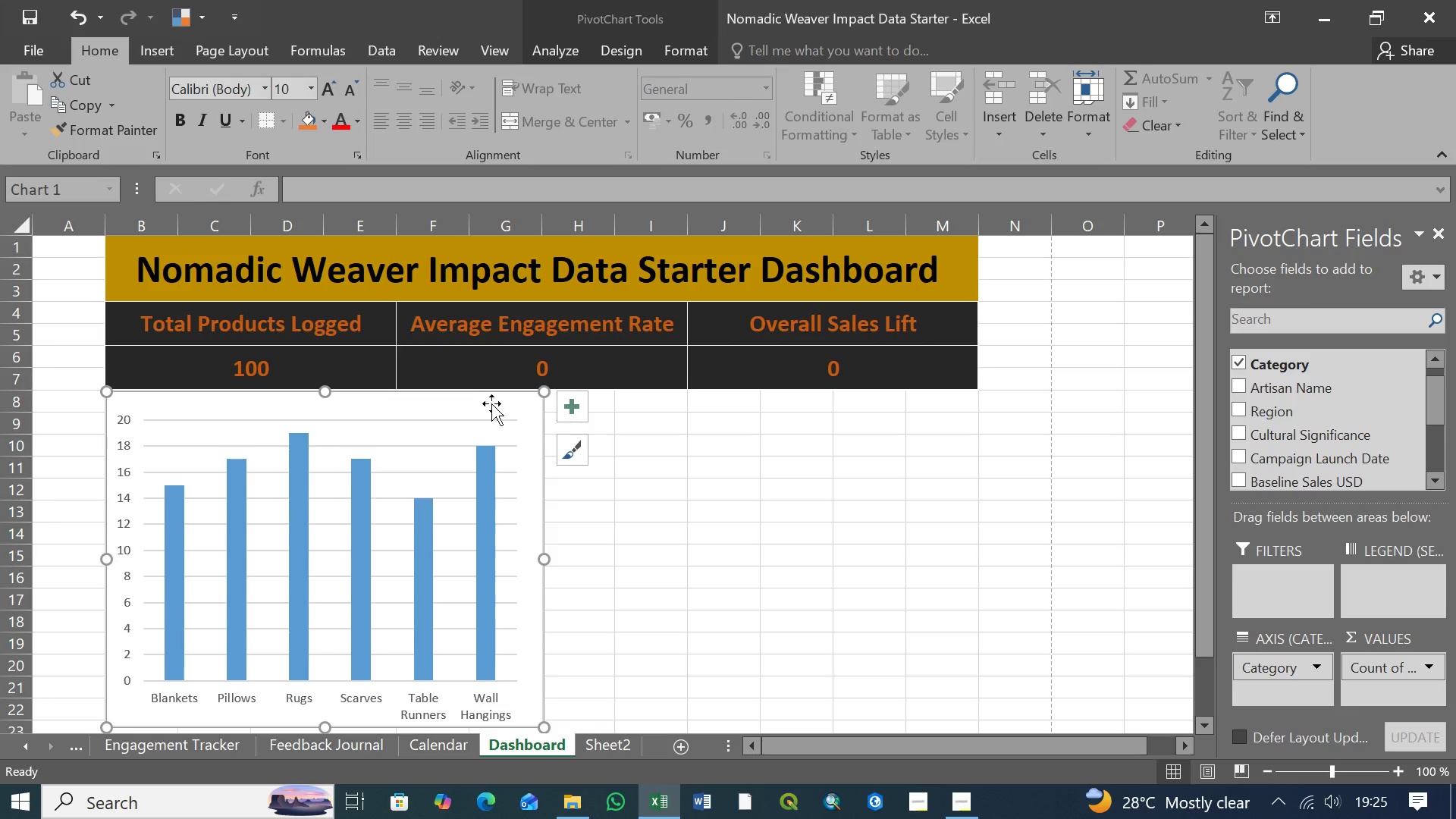 
left_click([500, 404])
 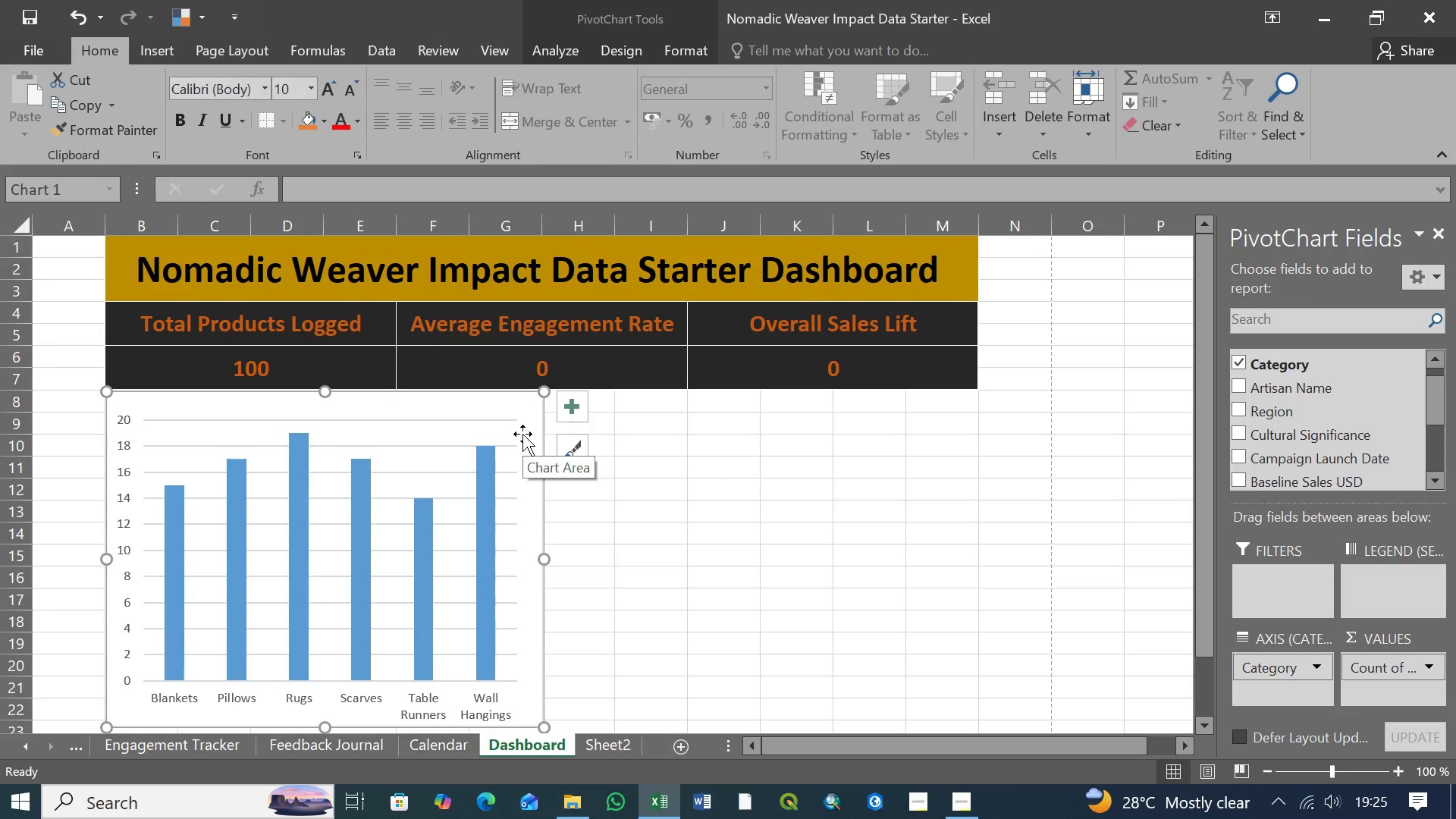 
wait(7.08)
 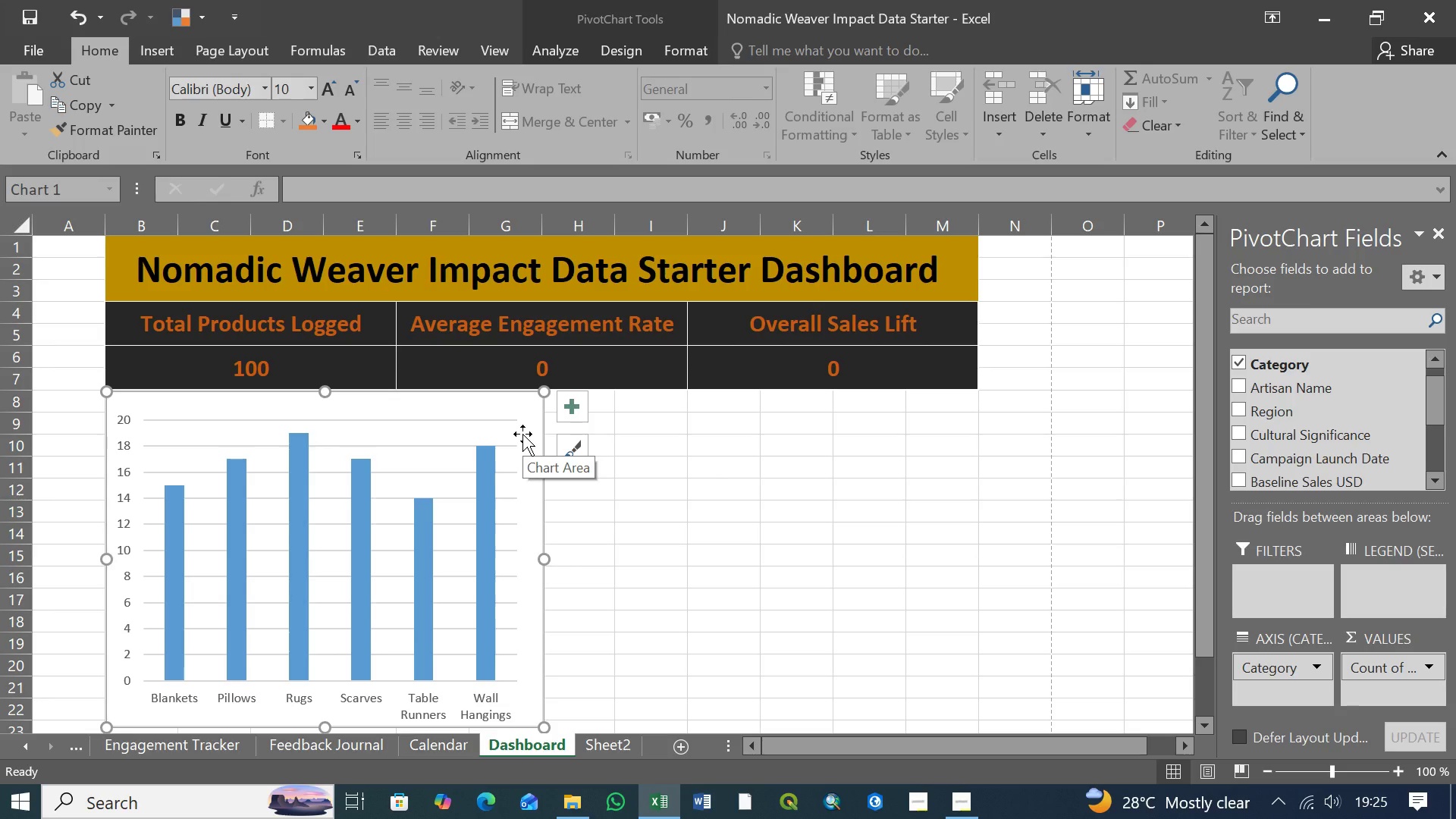 
left_click([511, 419])
 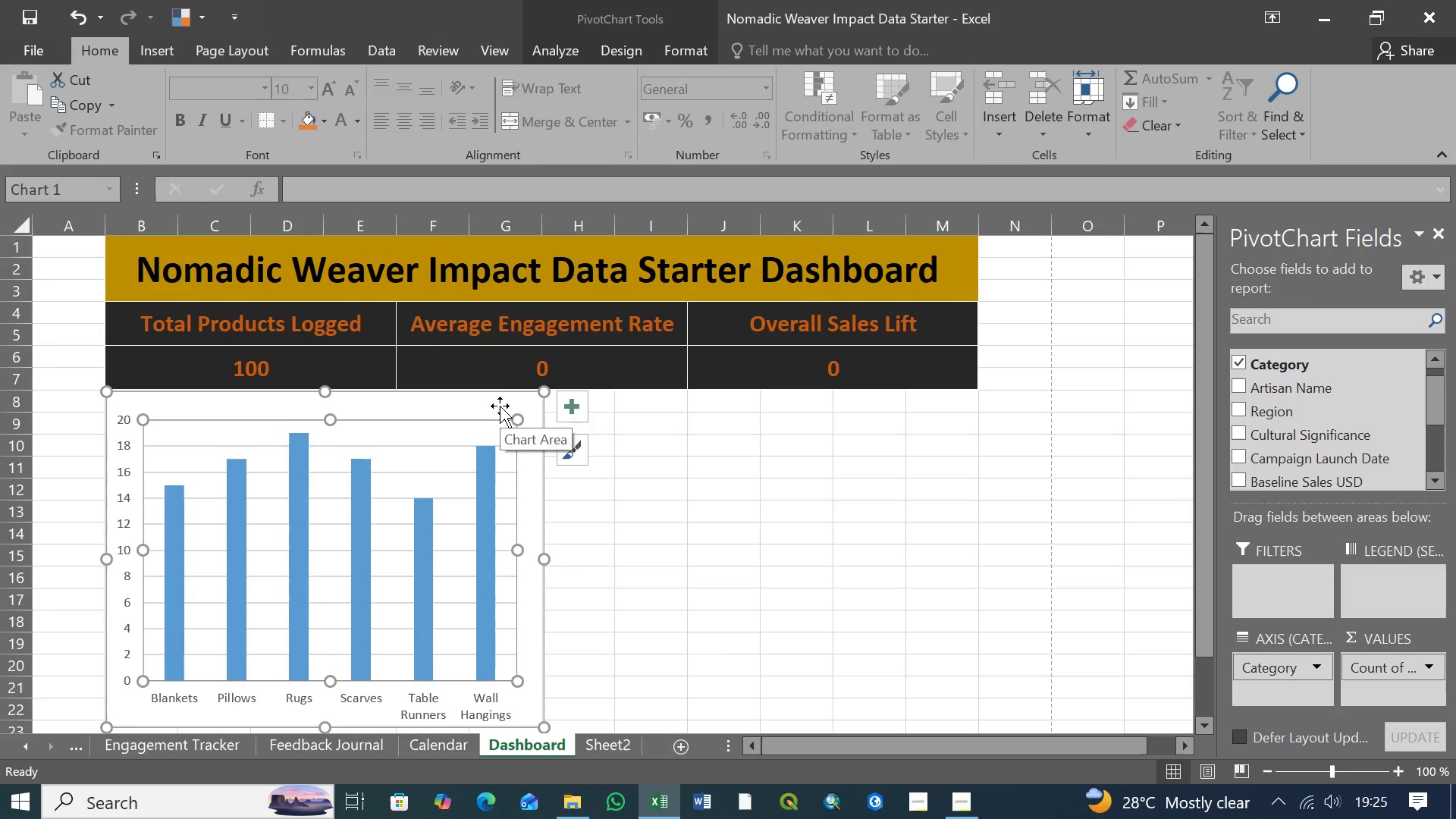 
wait(5.78)
 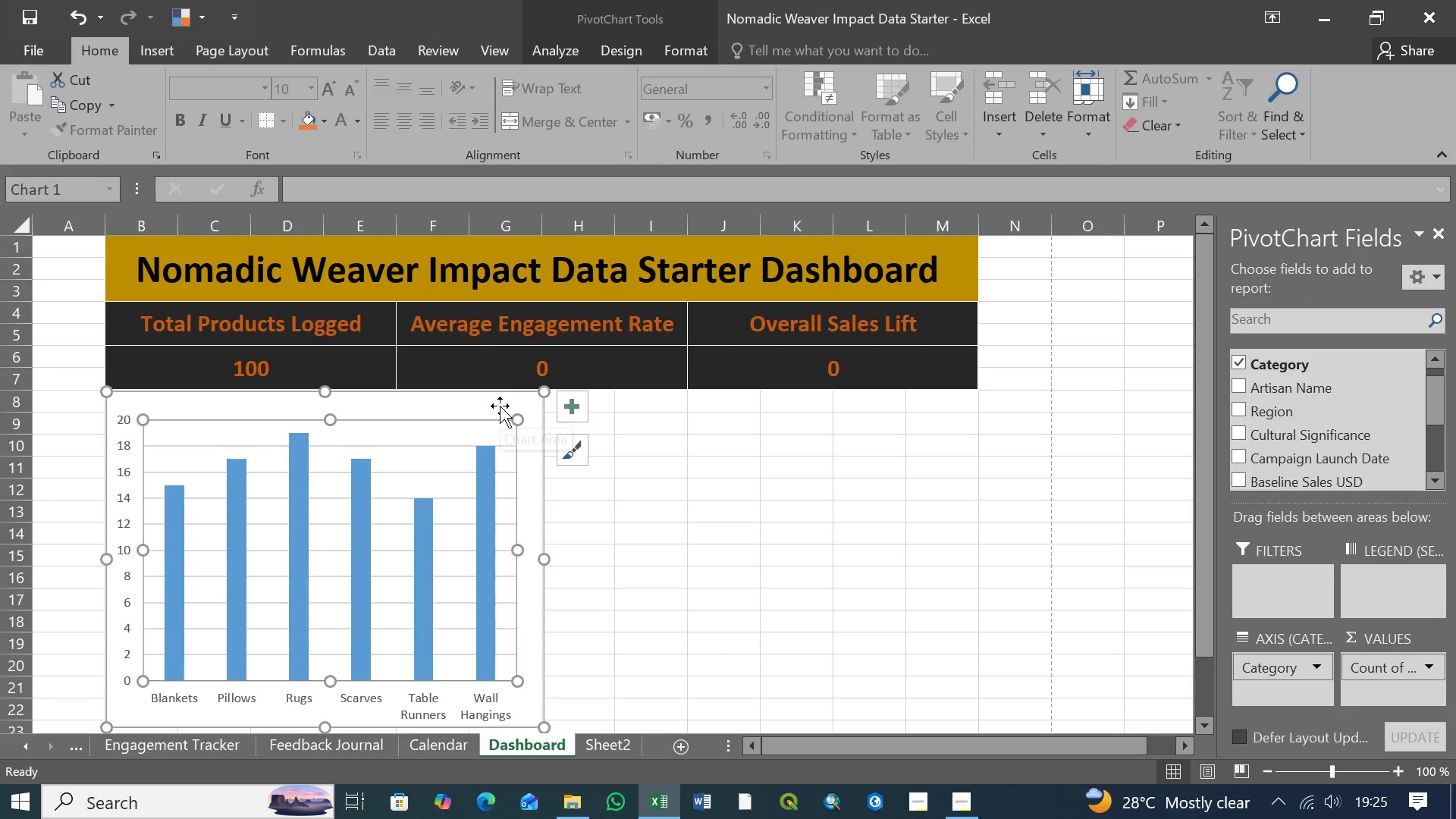 
left_click([635, 497])
 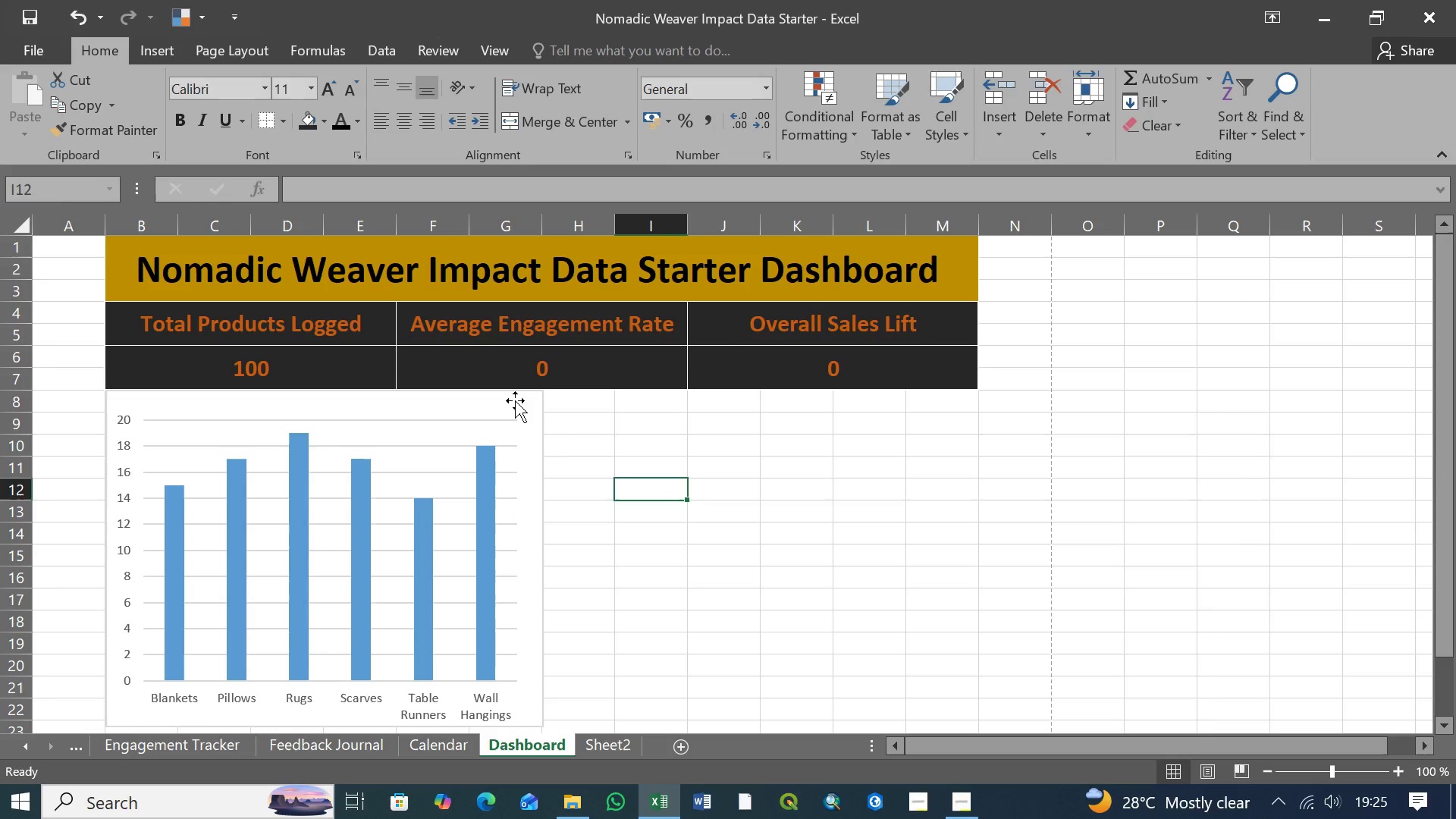 
left_click([515, 400])
 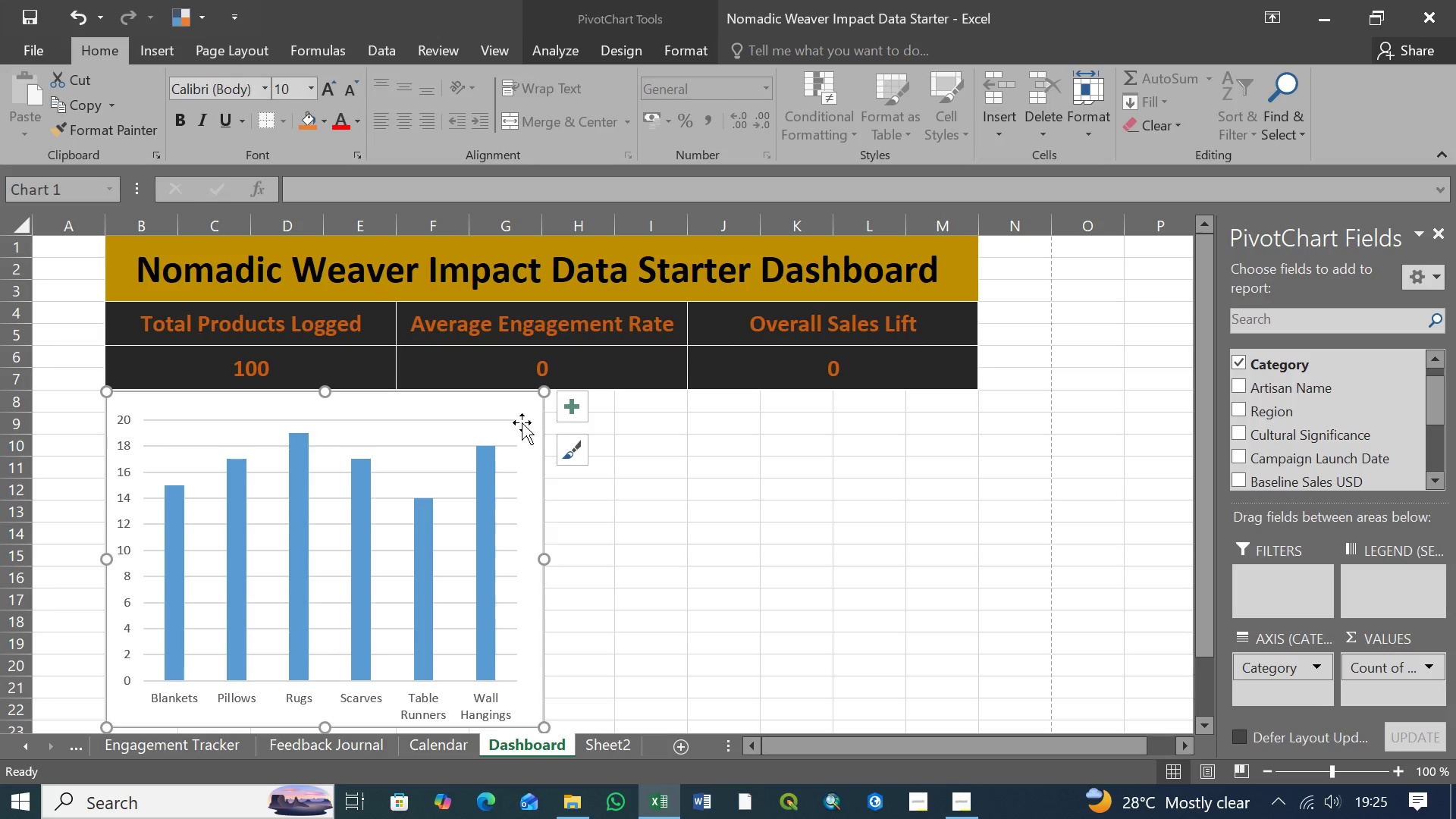 
left_click([506, 430])
 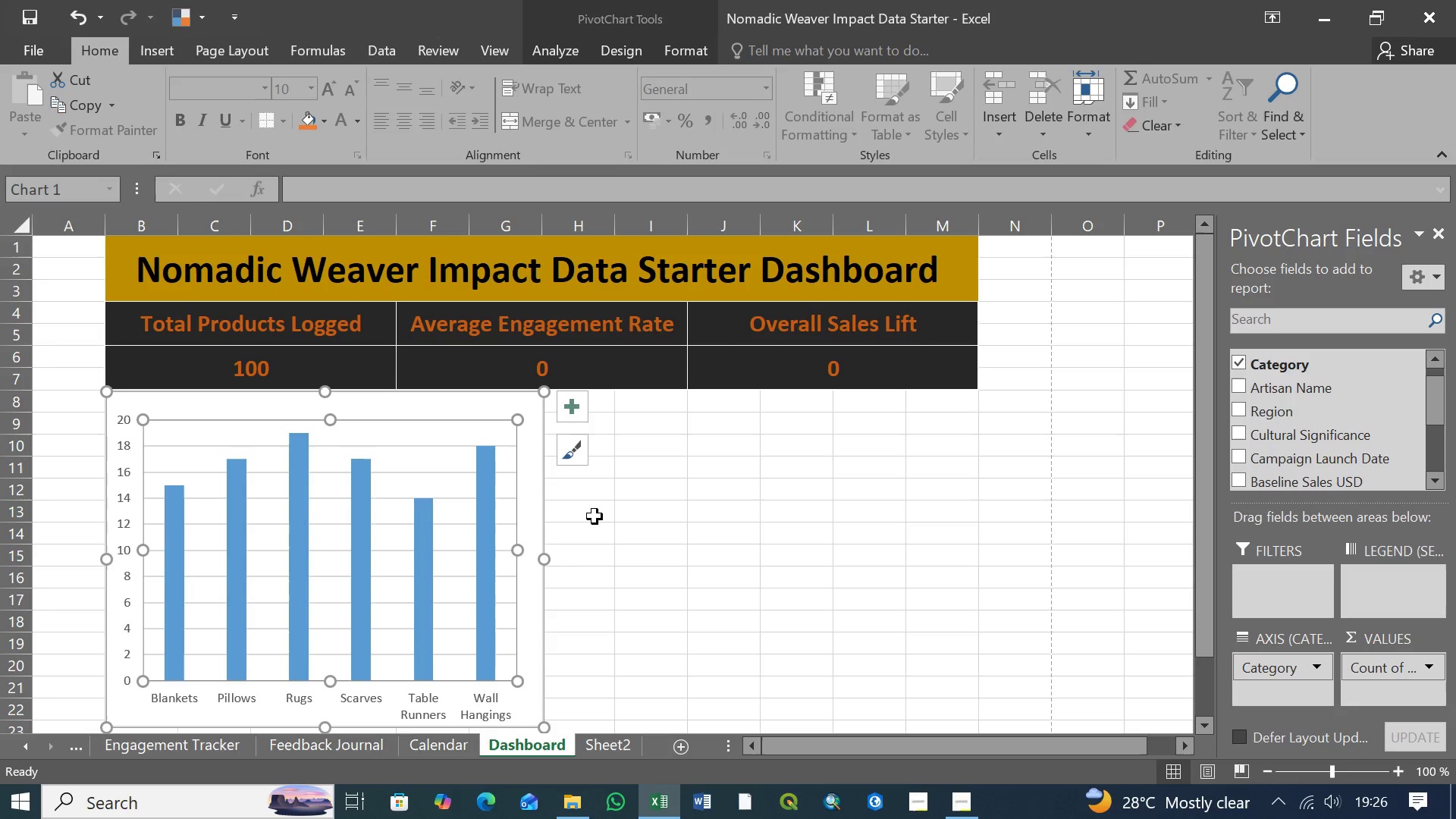 
wait(38.86)
 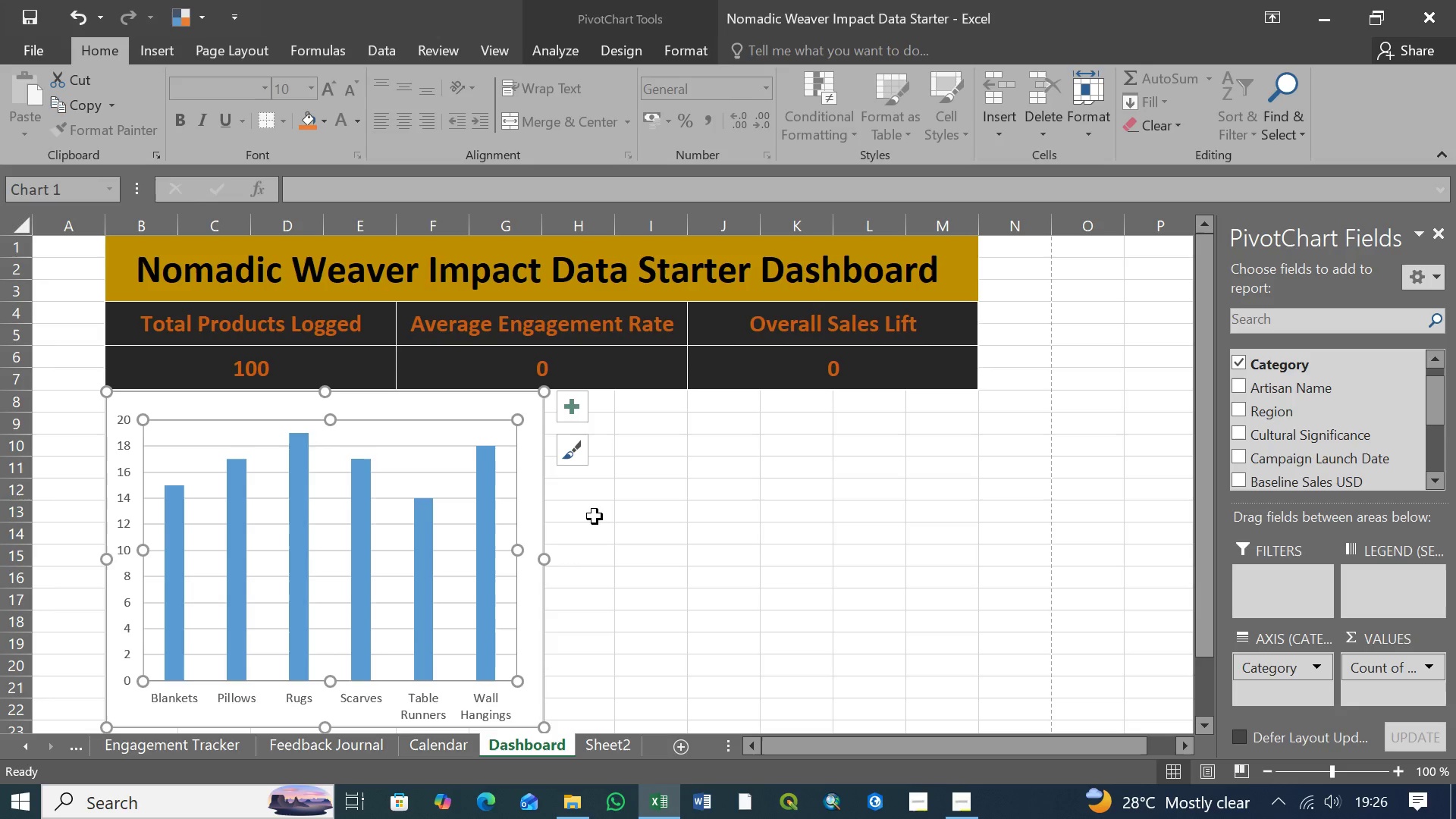 
left_click([548, 366])
 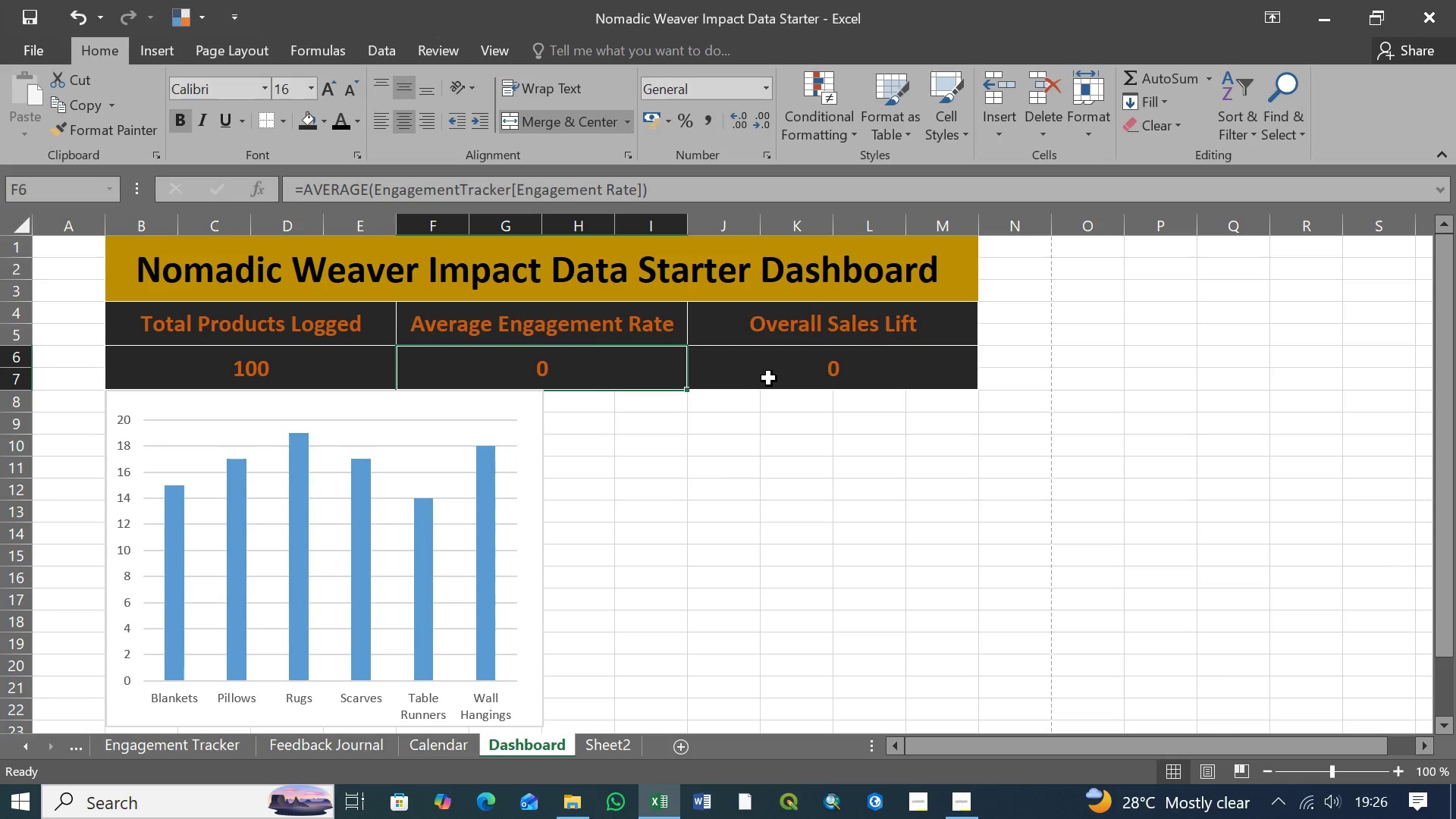 
left_click([769, 377])
 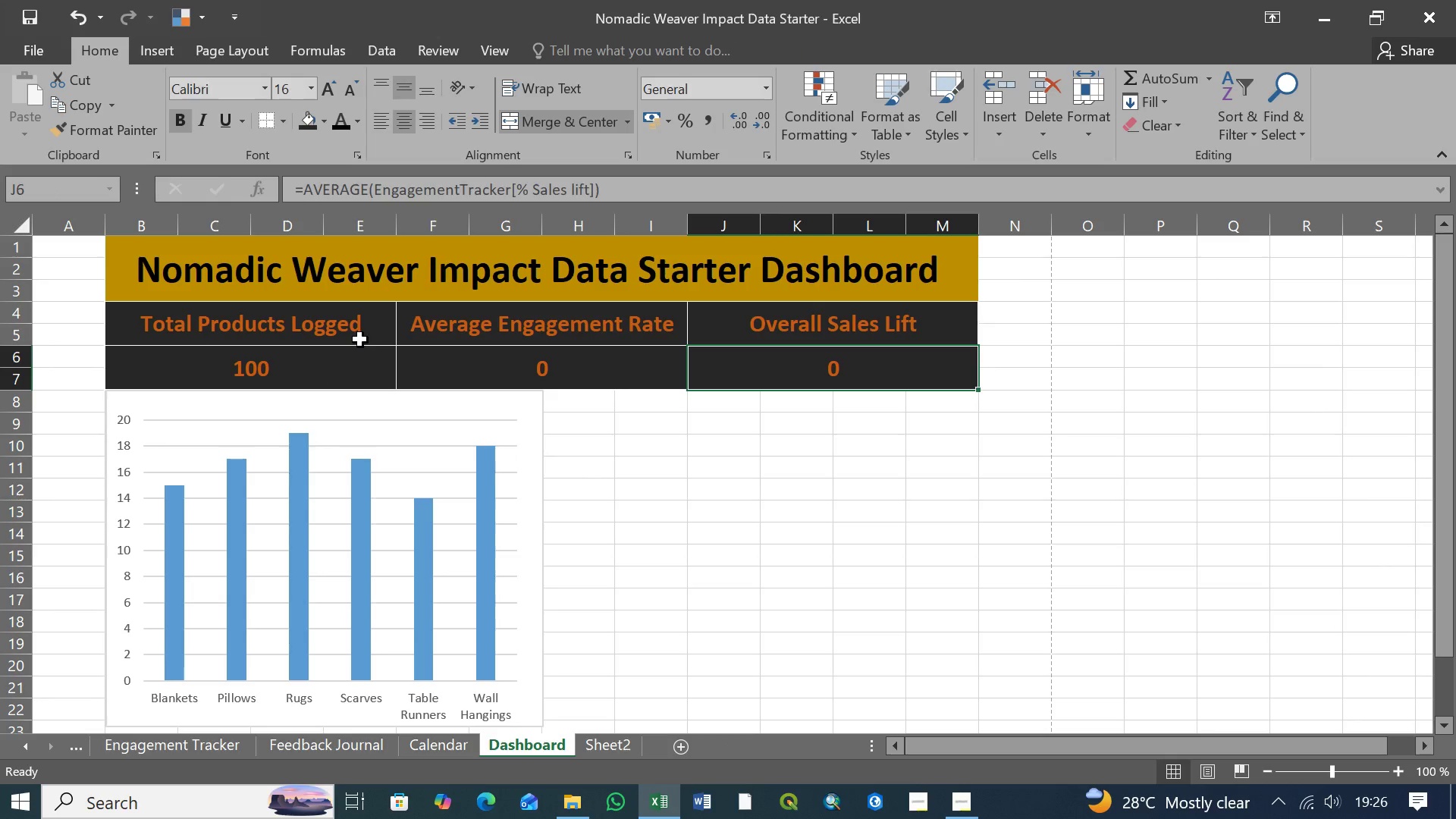 
left_click([375, 329])
 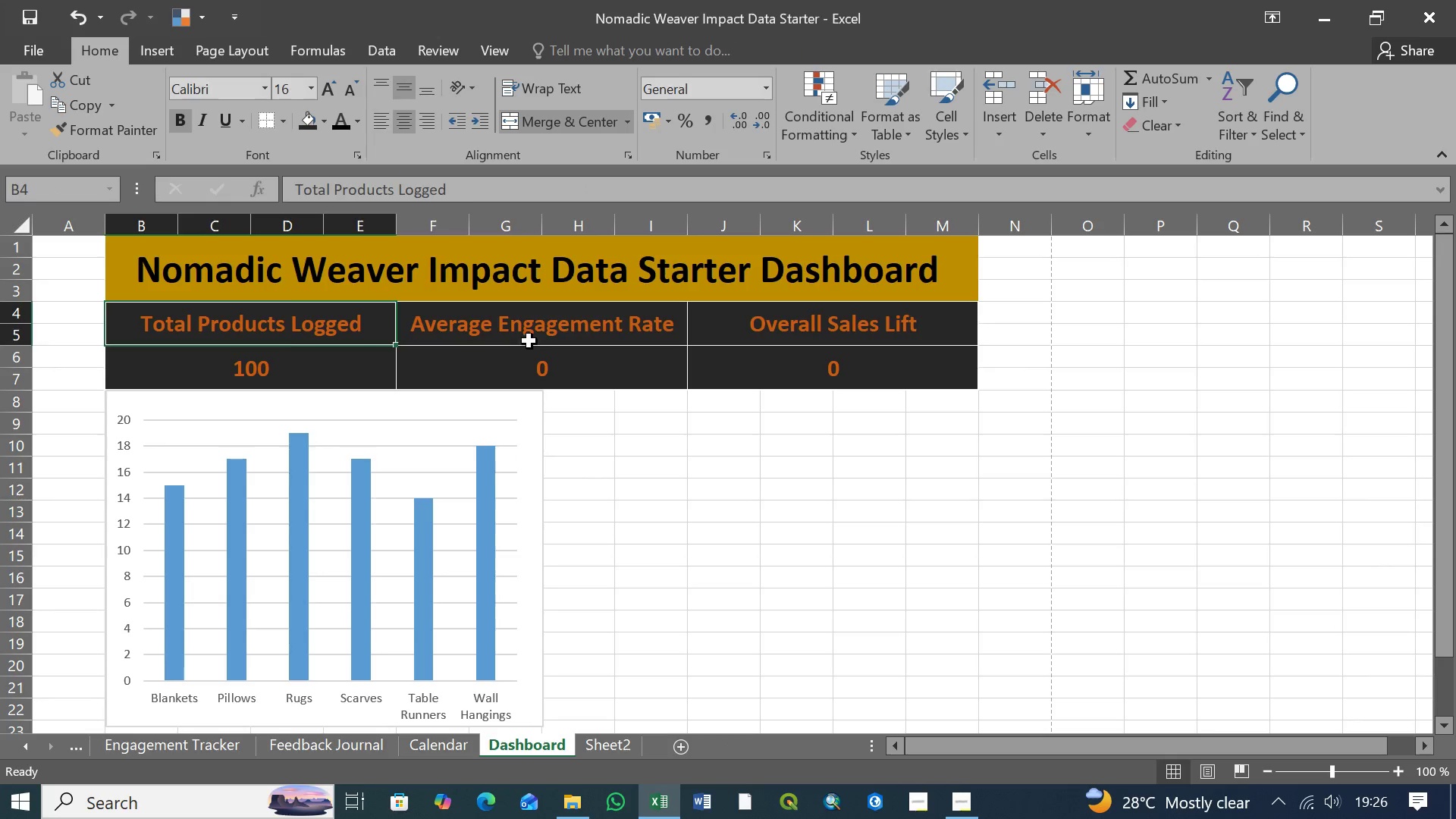 
left_click([529, 335])
 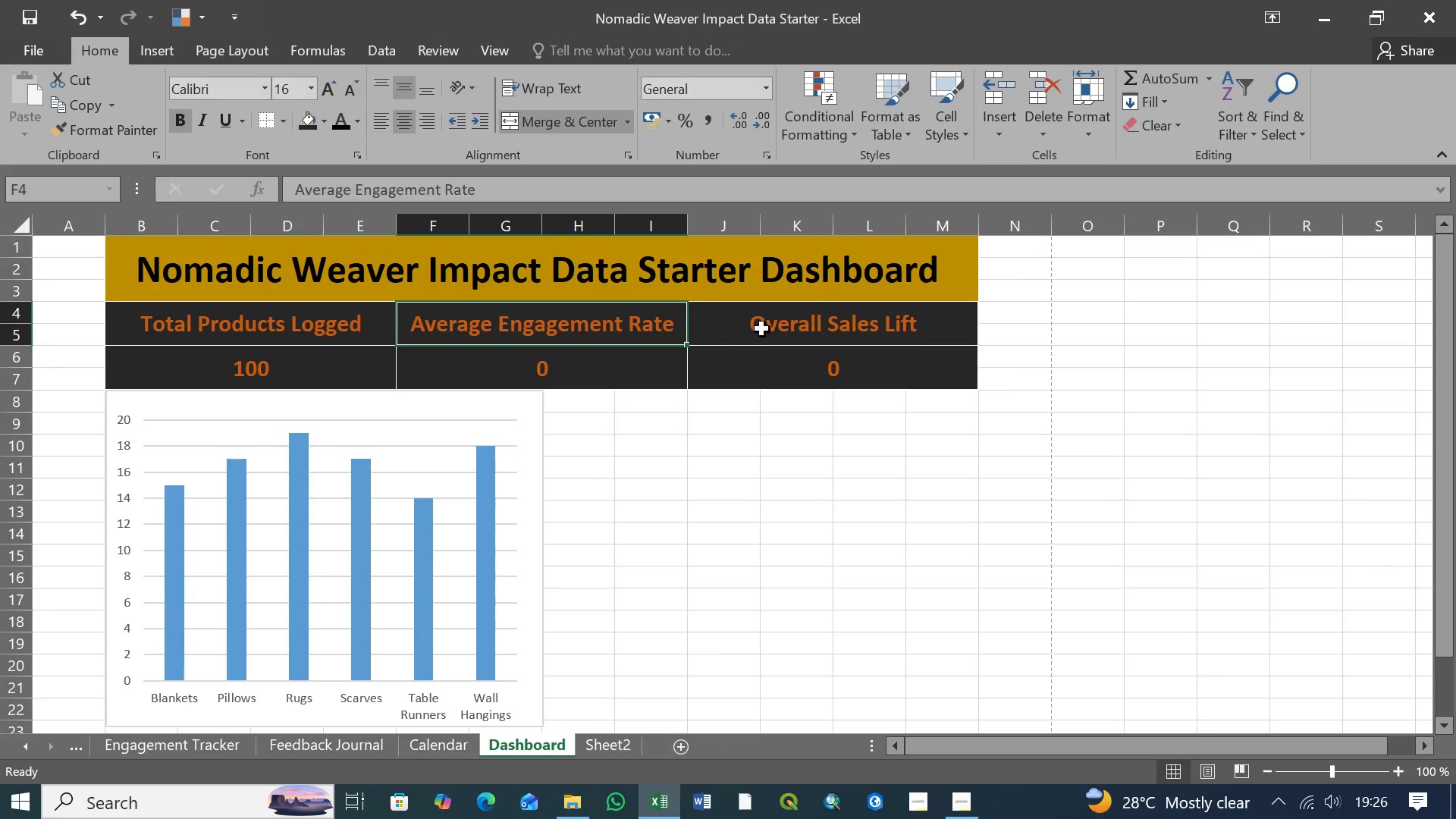 
left_click([784, 330])
 